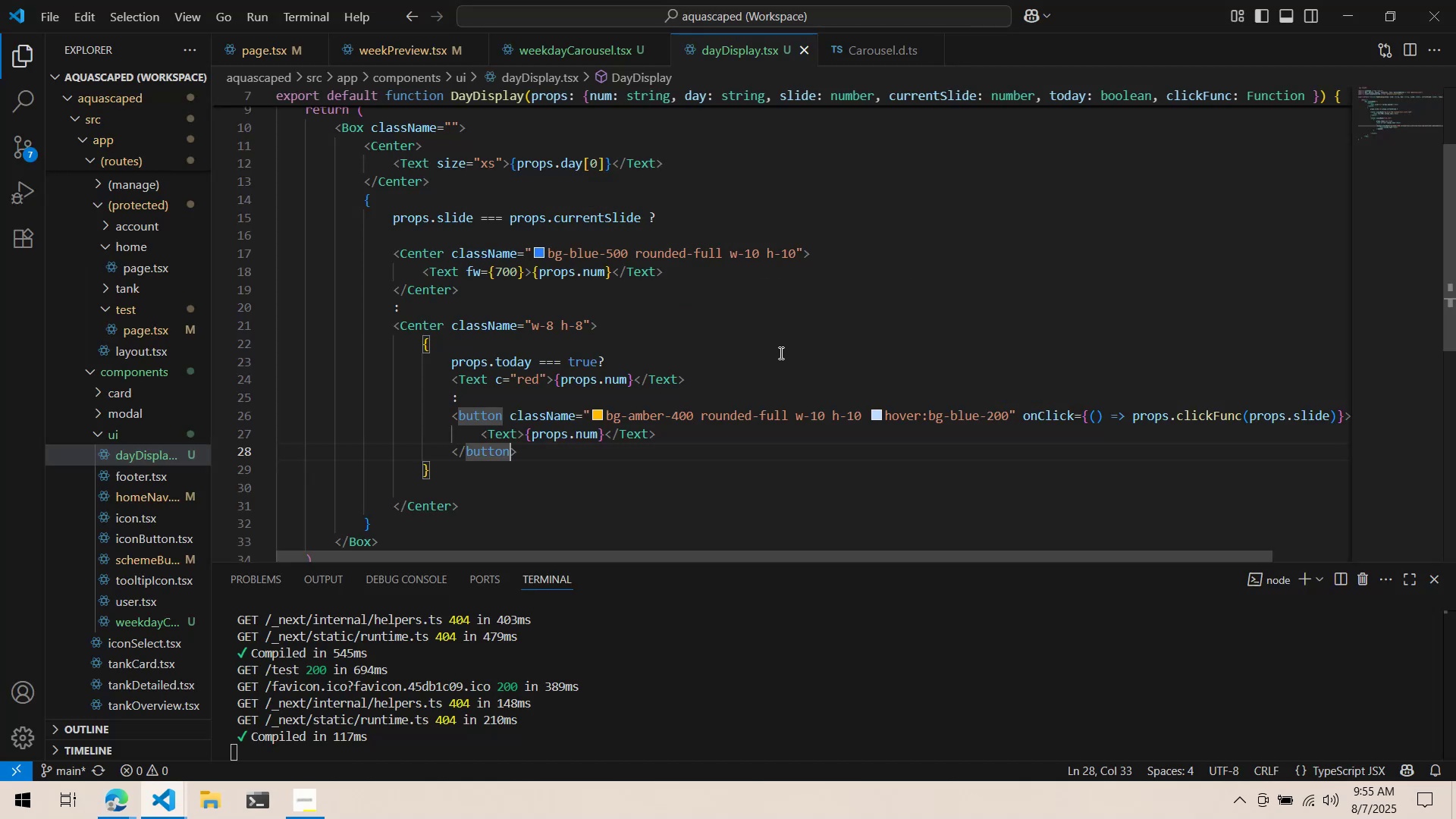 
left_click([787, 363])
 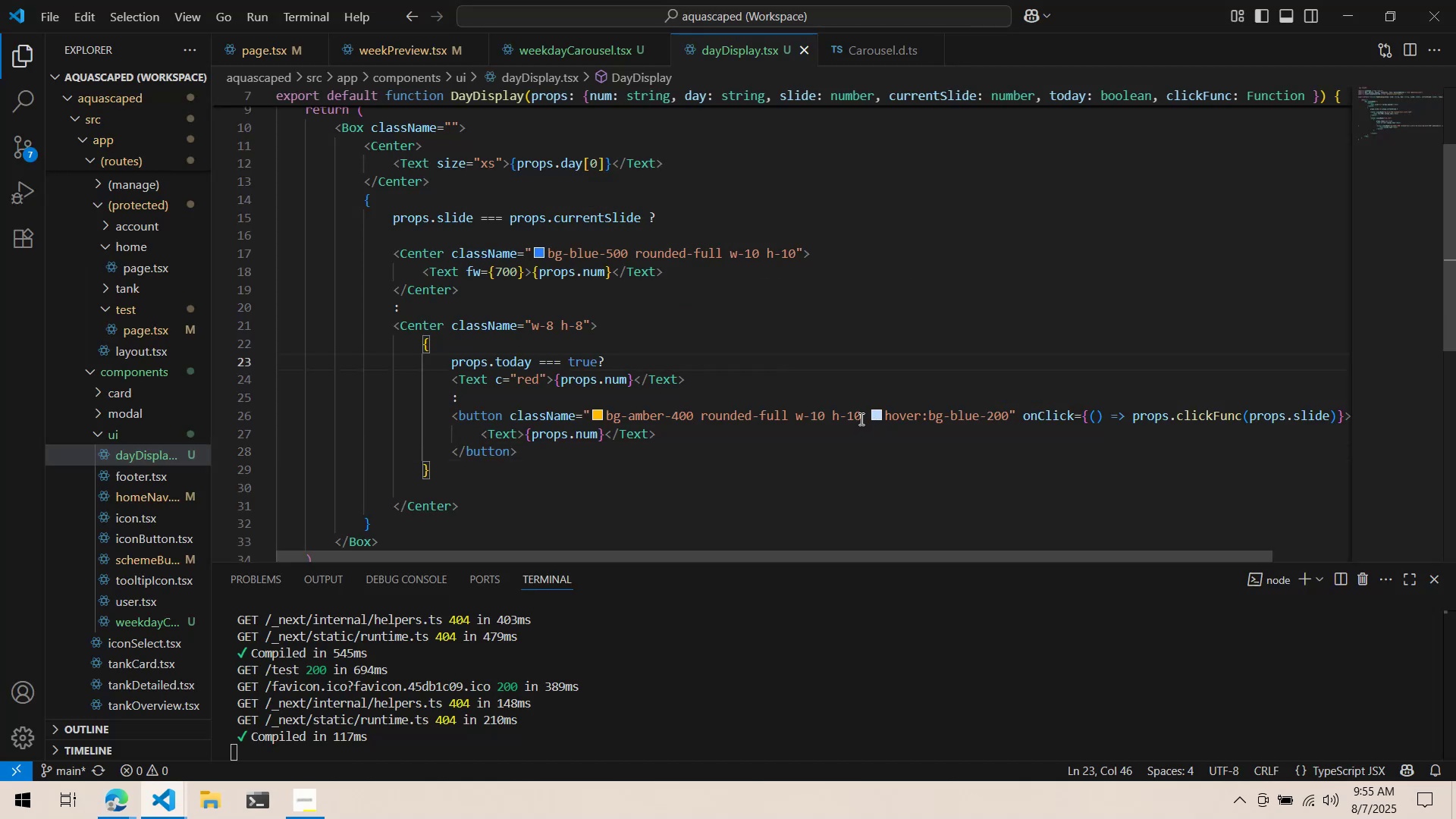 
mouse_move([677, 417])
 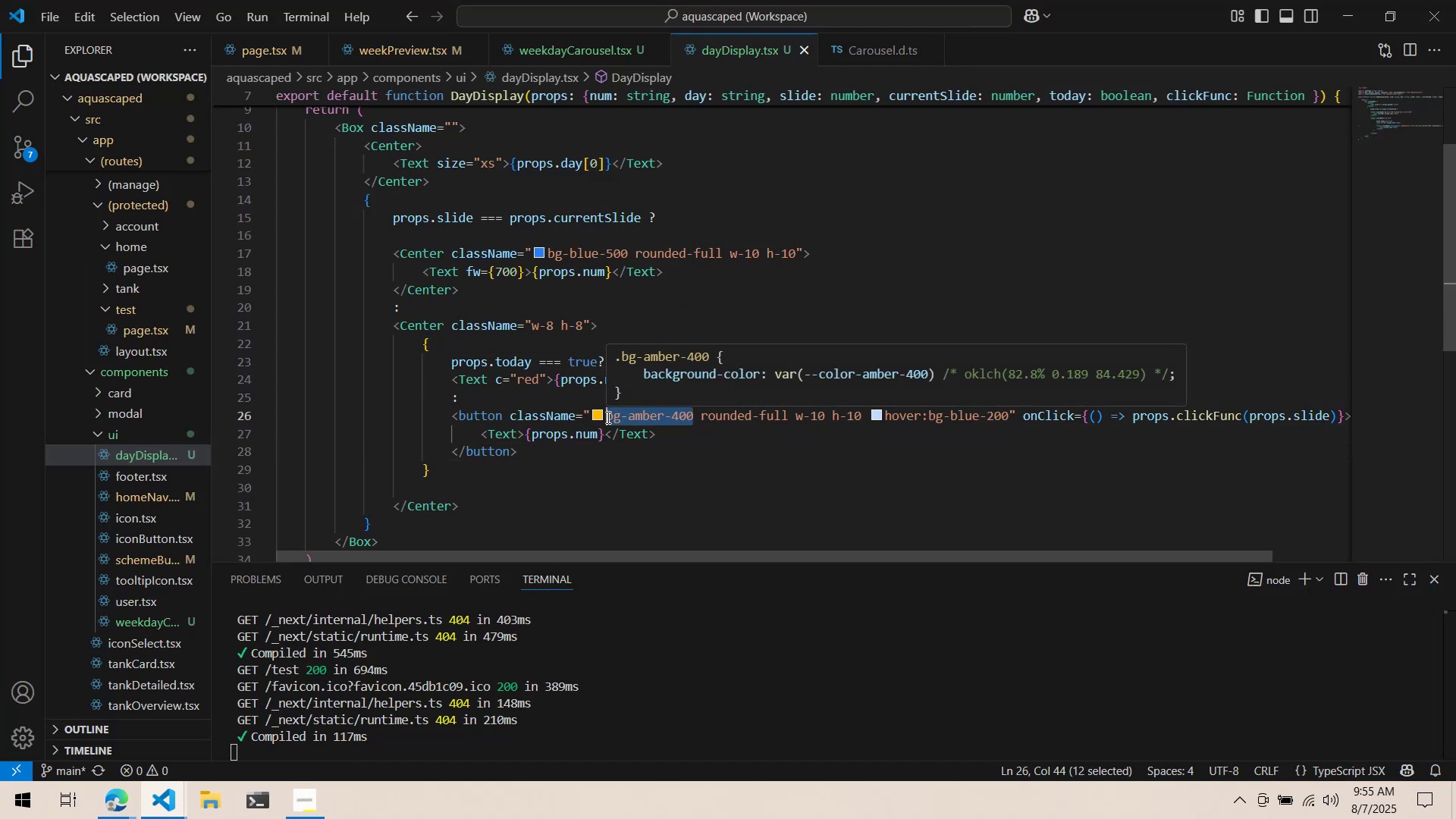 
key(Control+ControlLeft)
 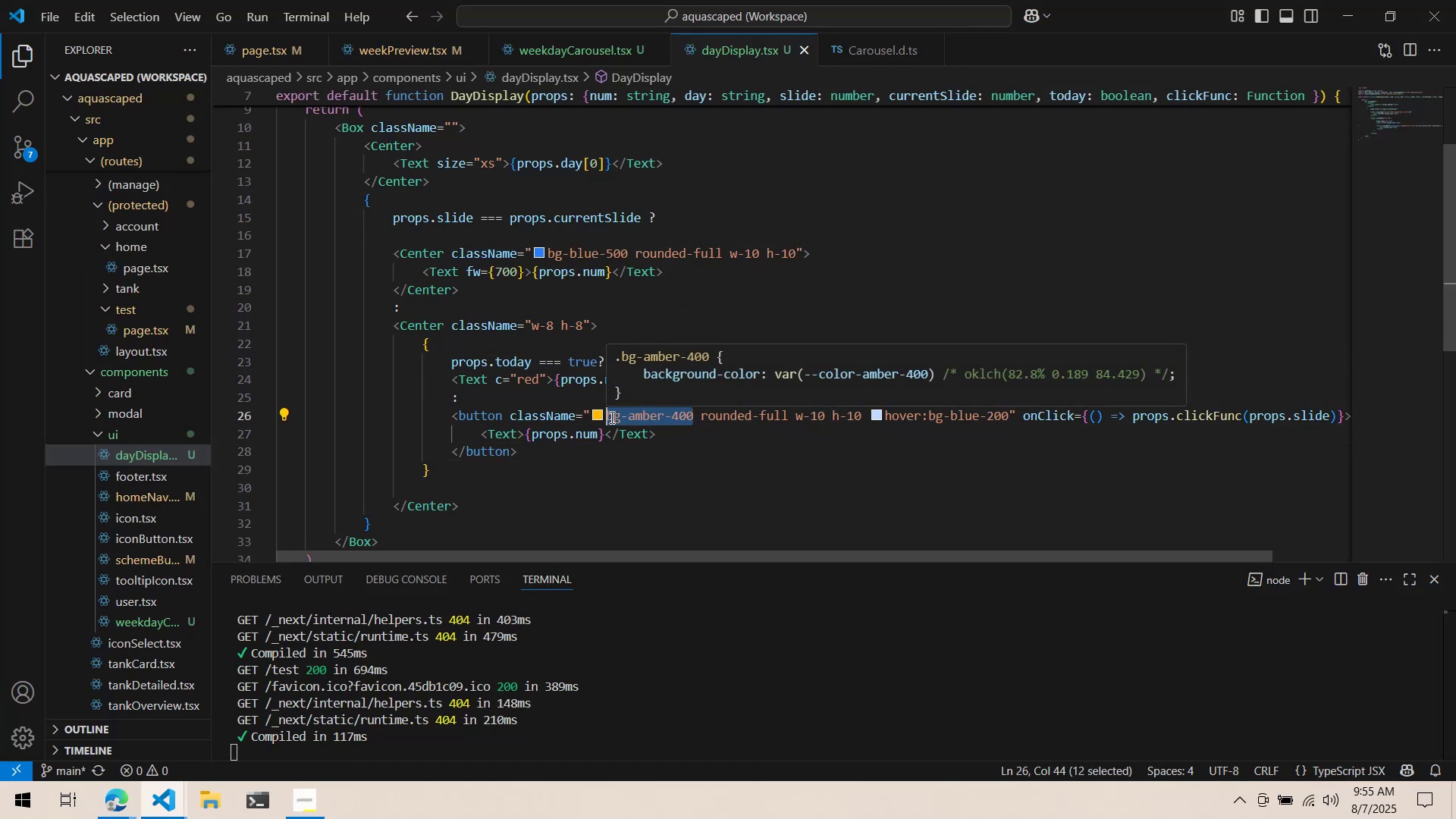 
key(Control+X)
 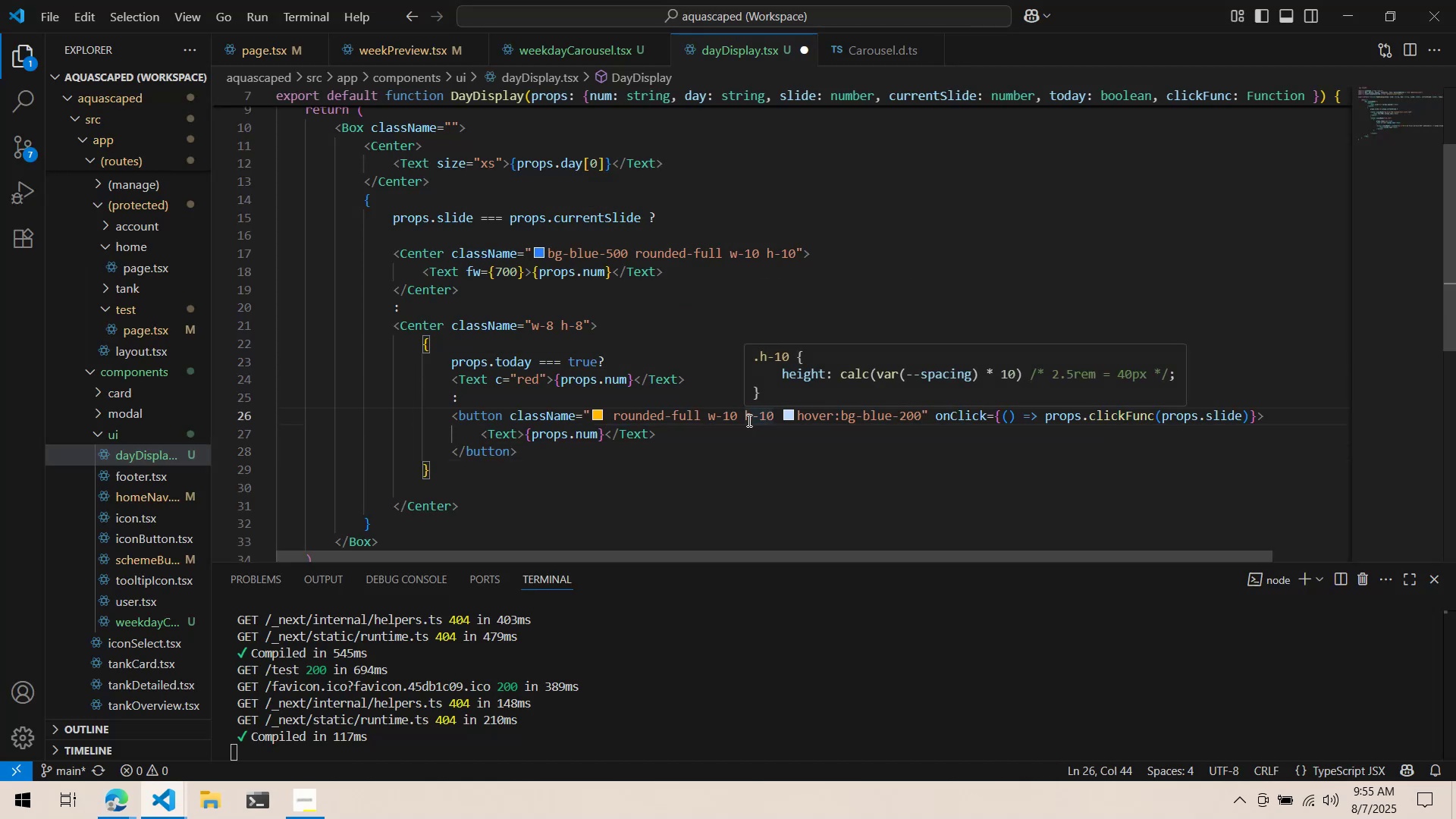 
key(ArrowRight)
 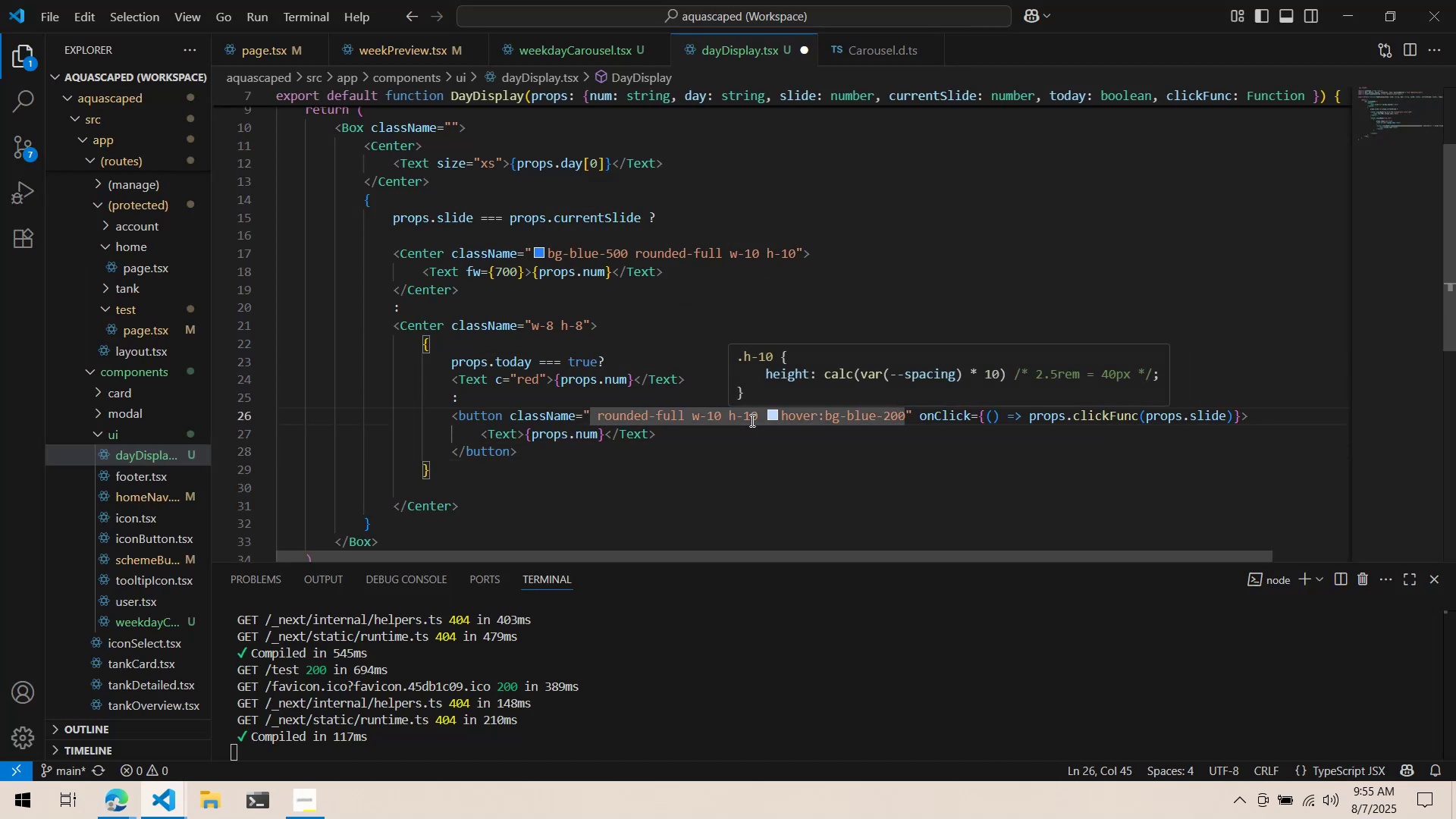 
key(Backspace)
 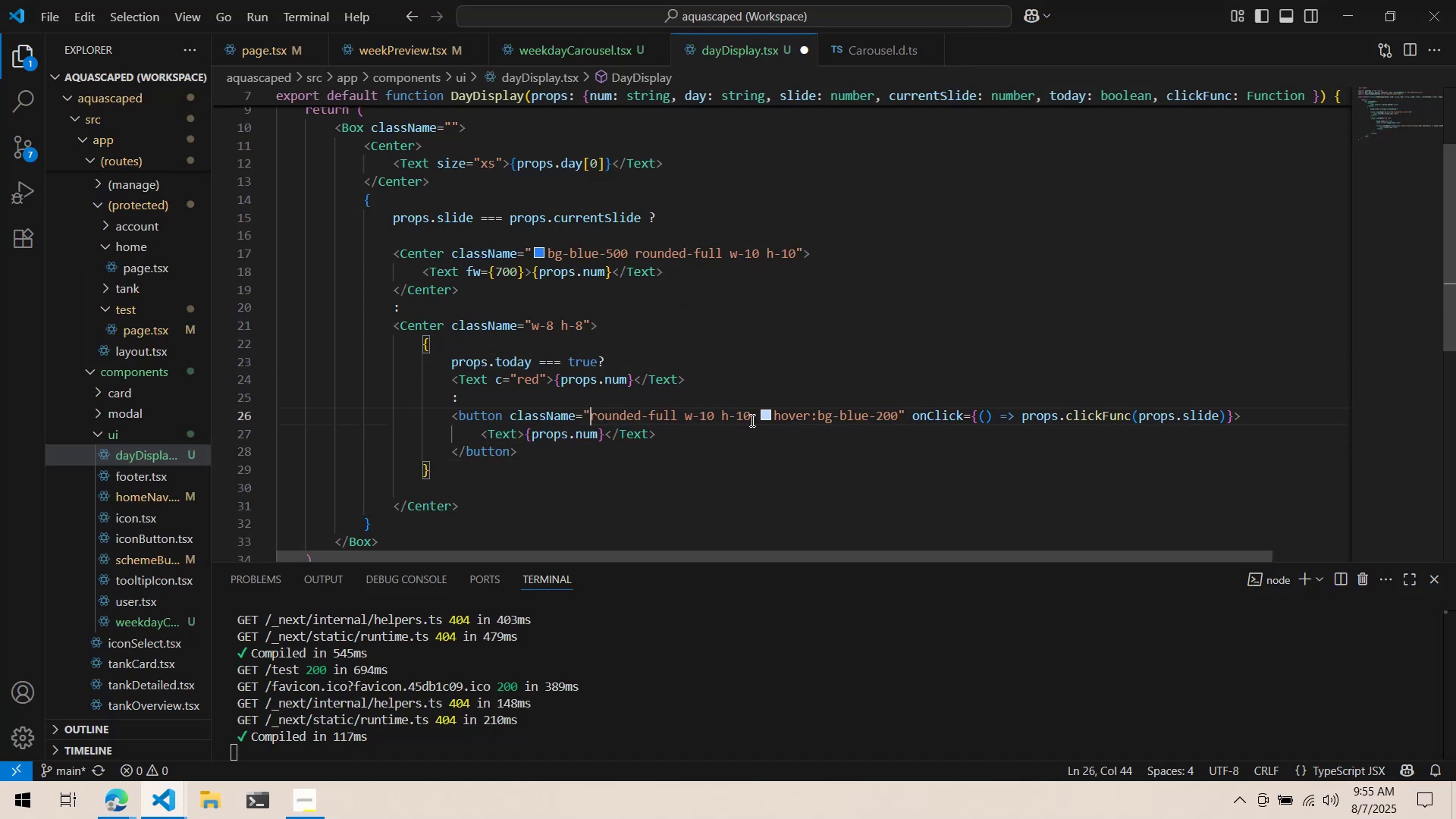 
key(Control+ControlLeft)
 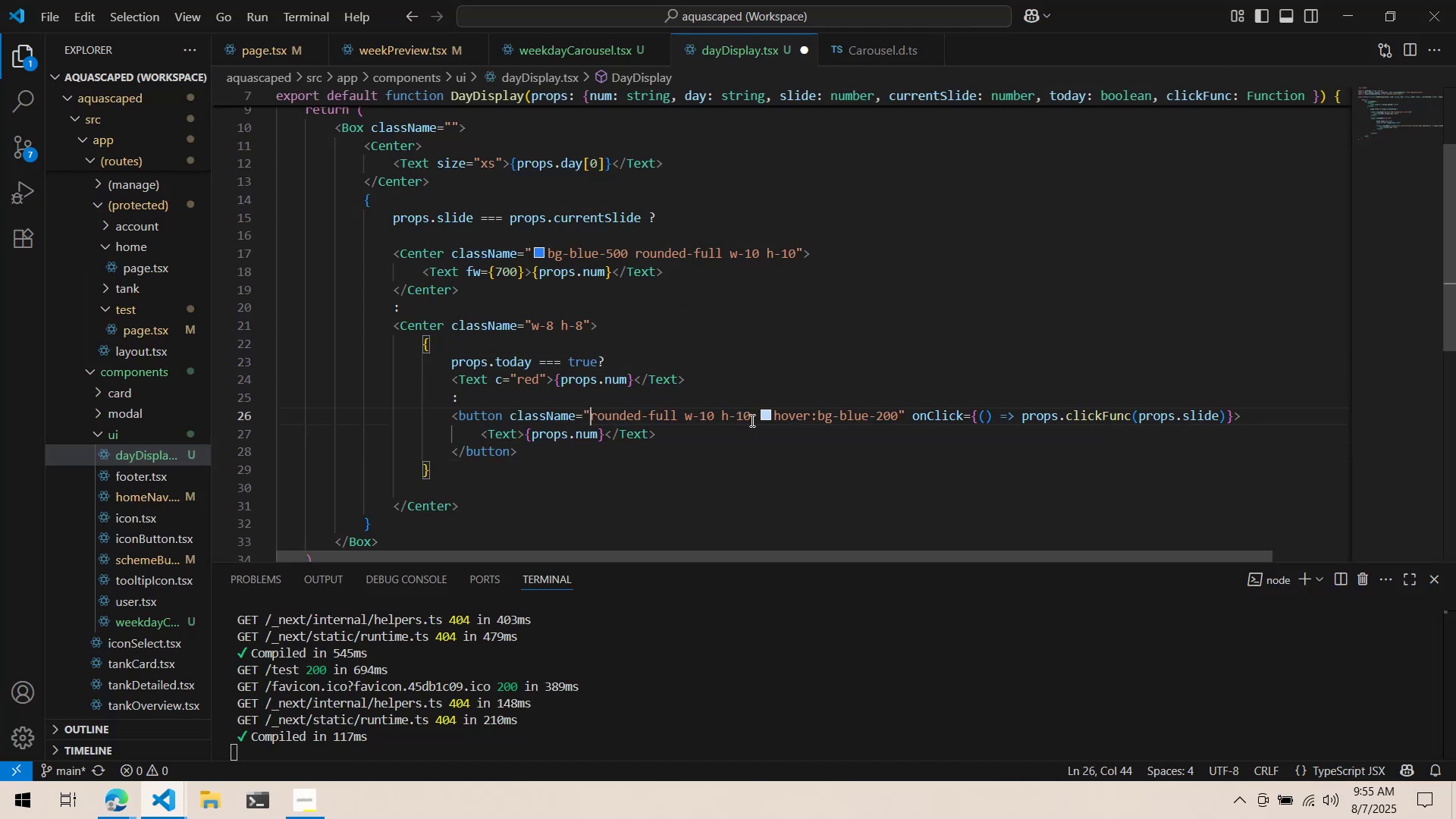 
key(Control+S)
 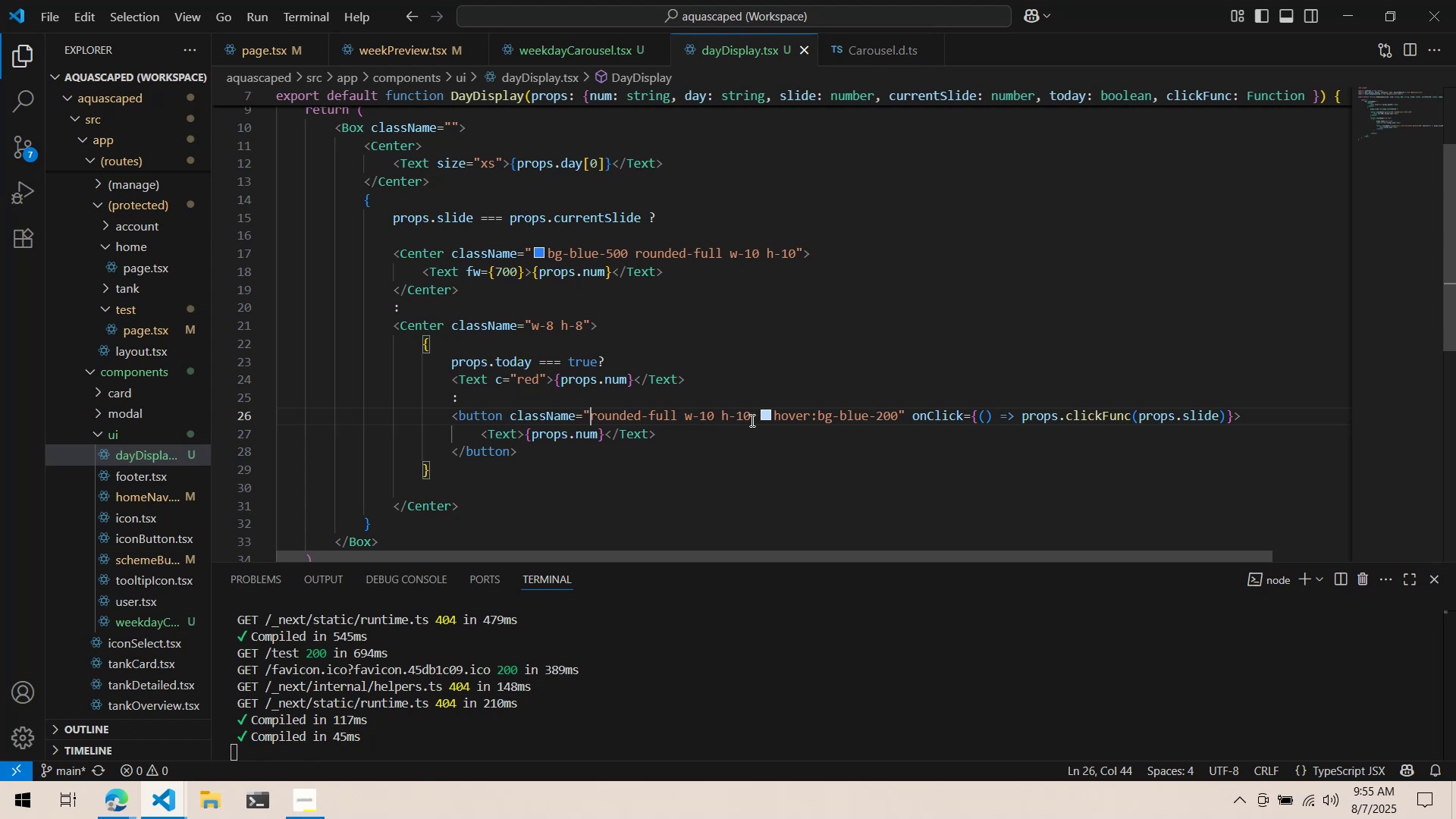 
wait(25.7)
 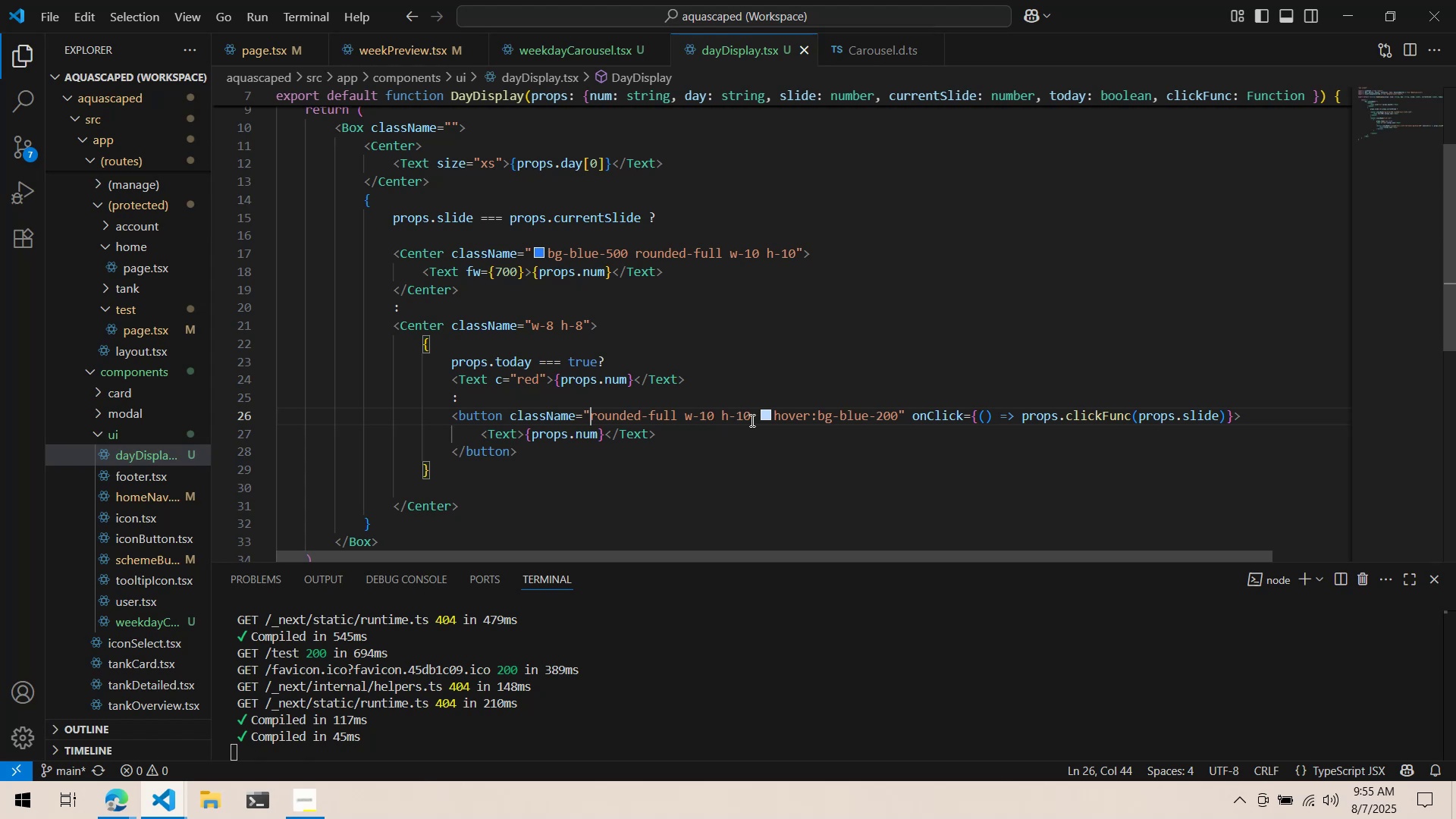 
key(Alt+AltLeft)
 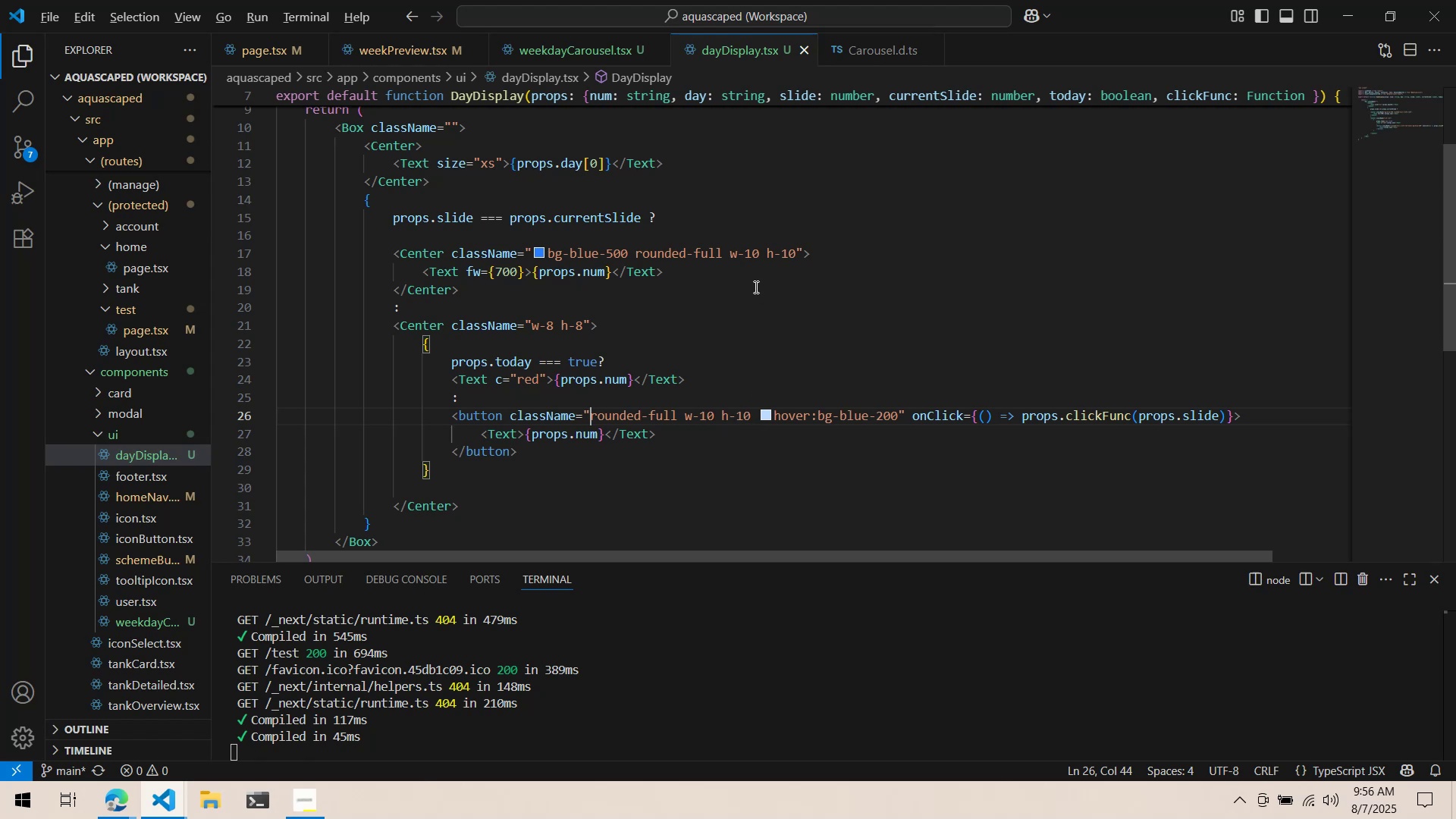 
key(Alt+Tab)
 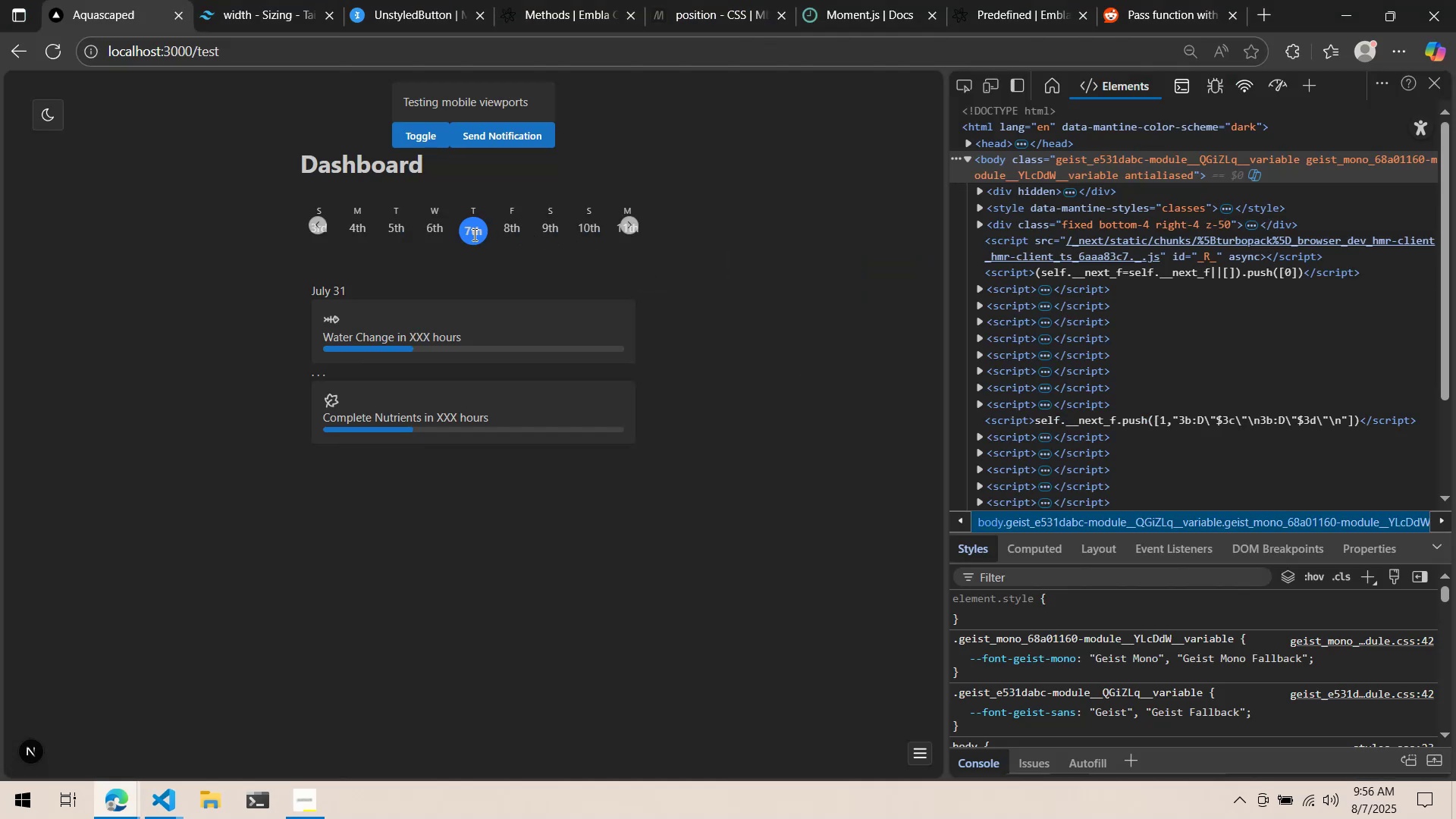 
key(Alt+AltLeft)
 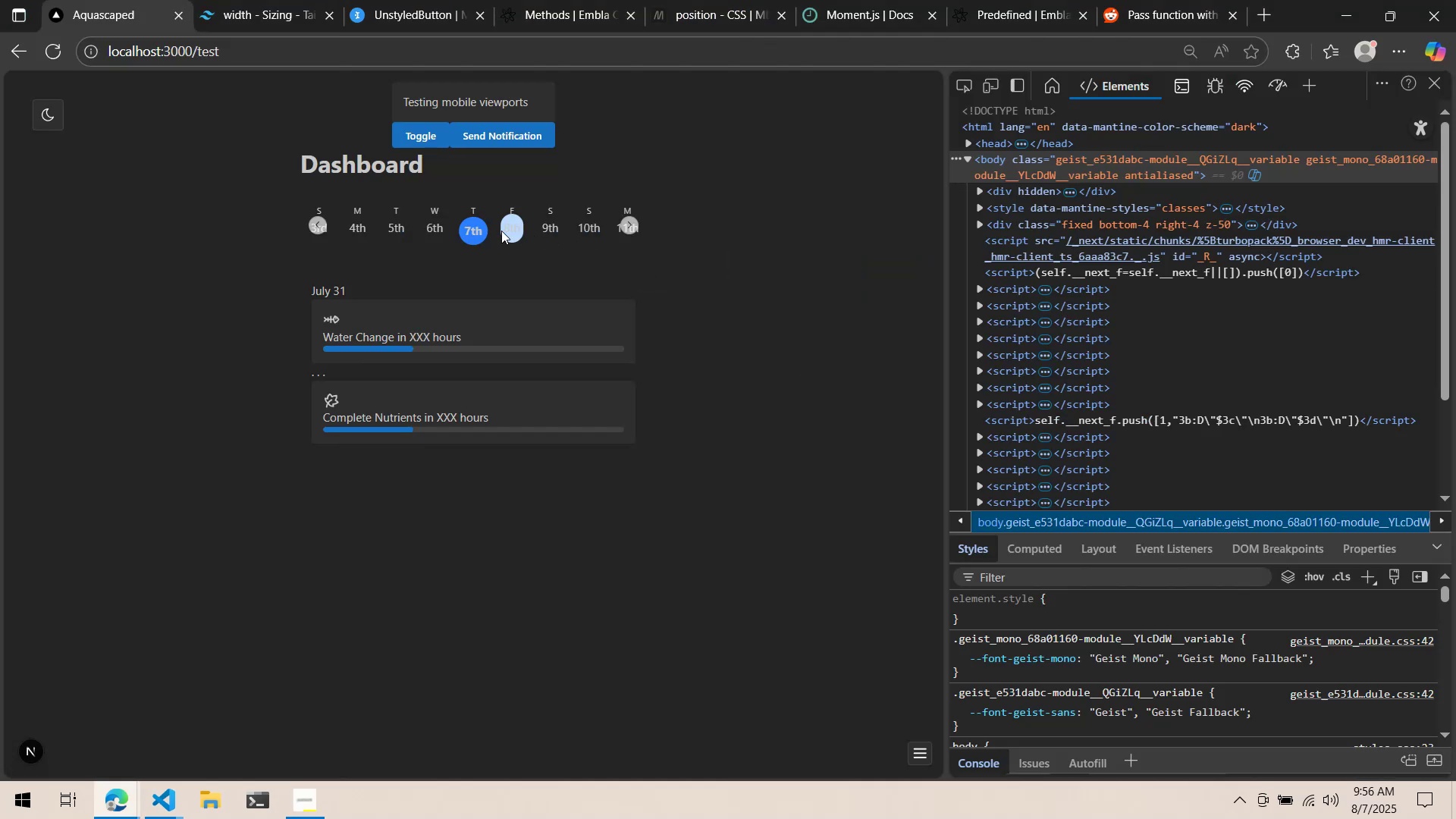 
key(Alt+Tab)
 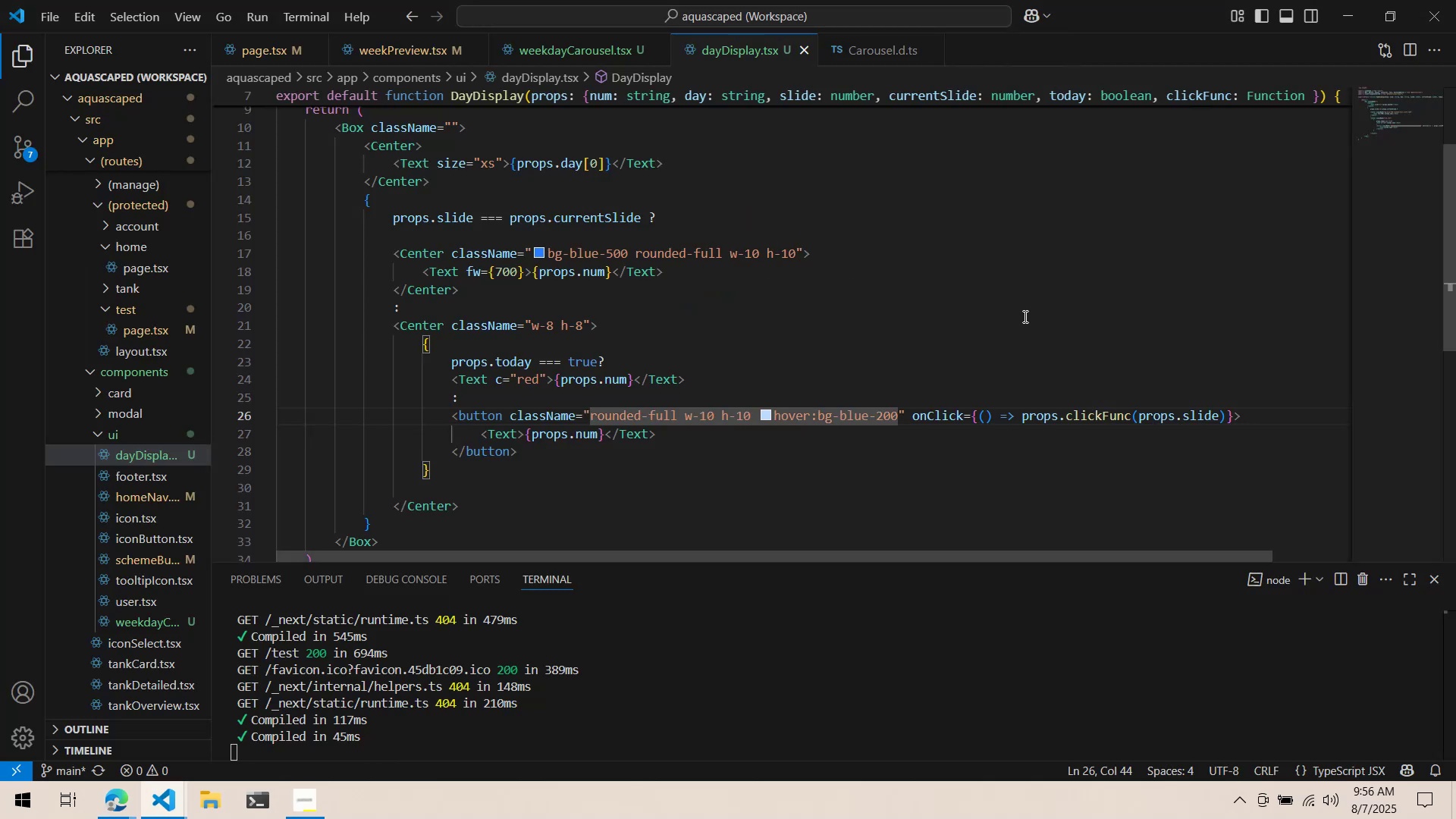 
left_click([1024, 315])
 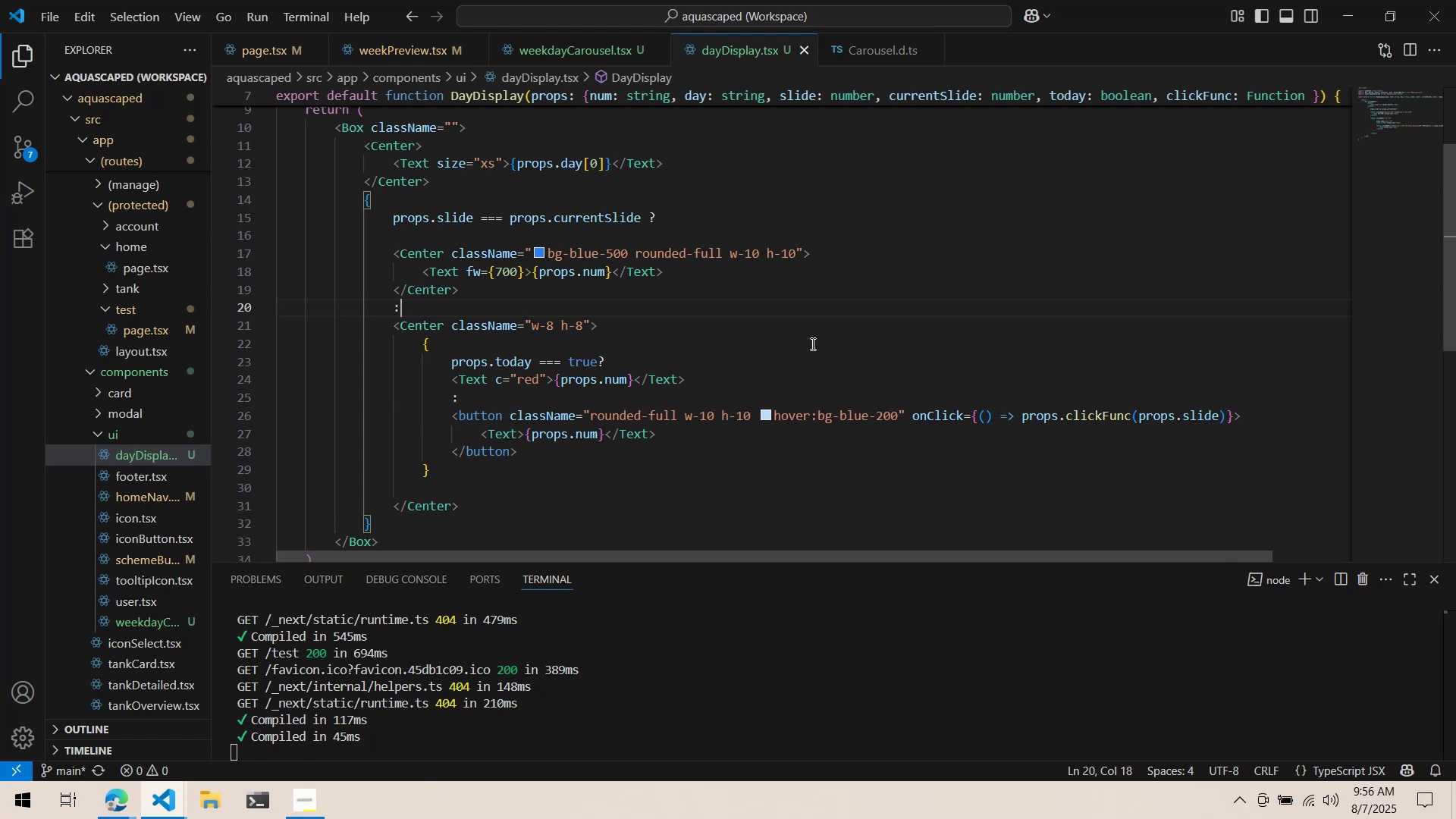 
wait(15.31)
 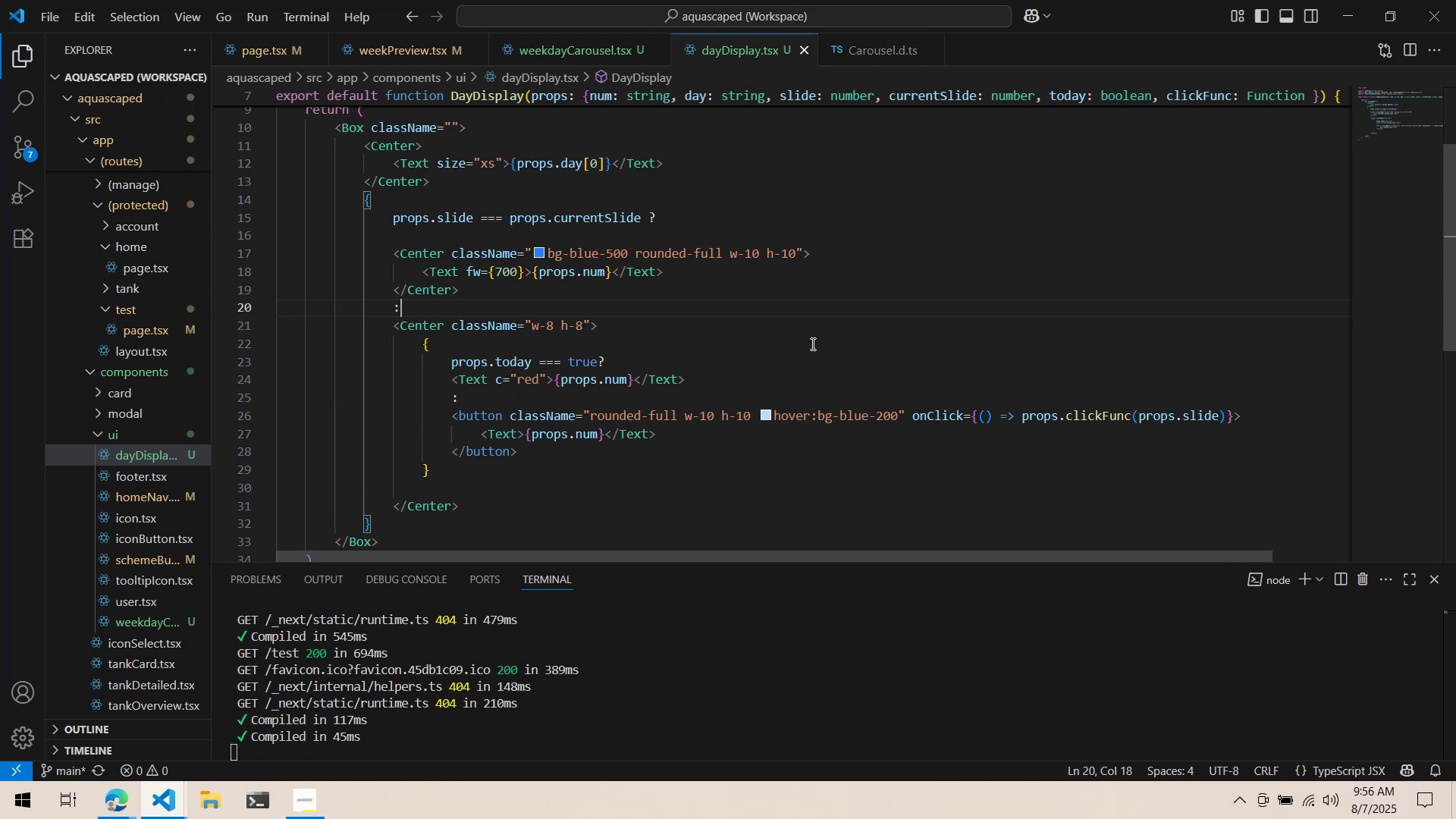 
key(Alt+AltLeft)
 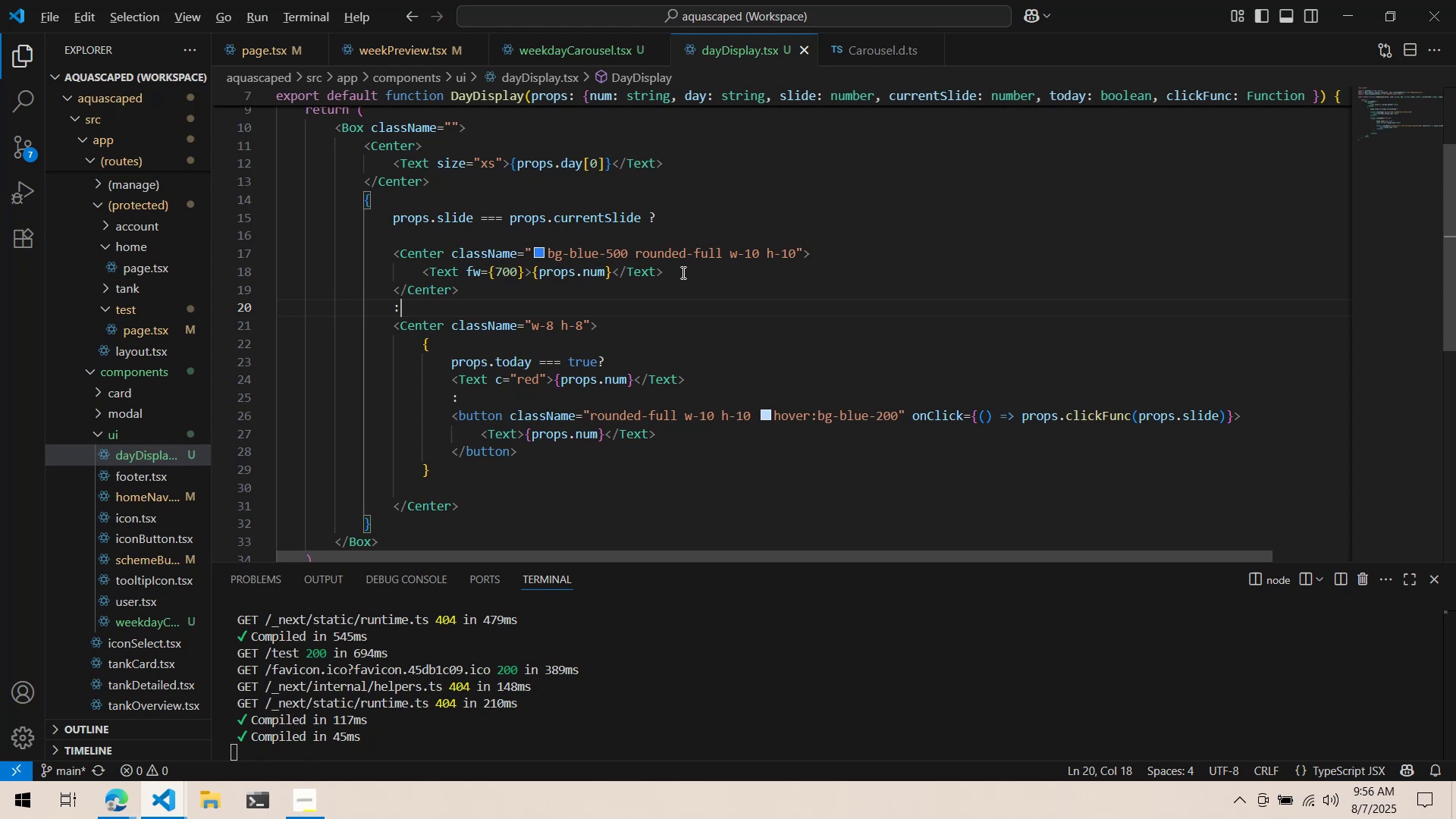 
key(Alt+Tab)
 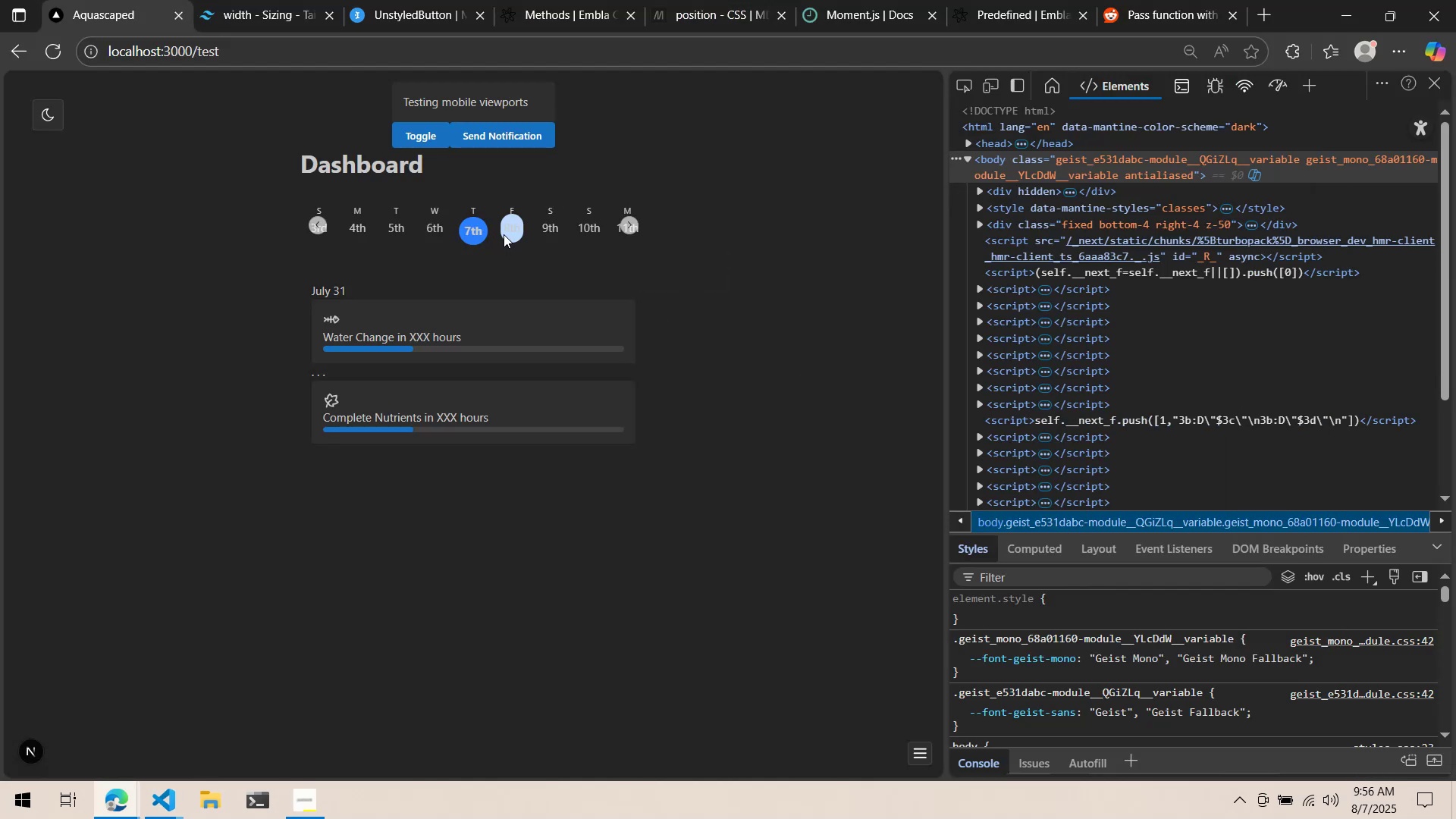 
left_click([458, 280])
 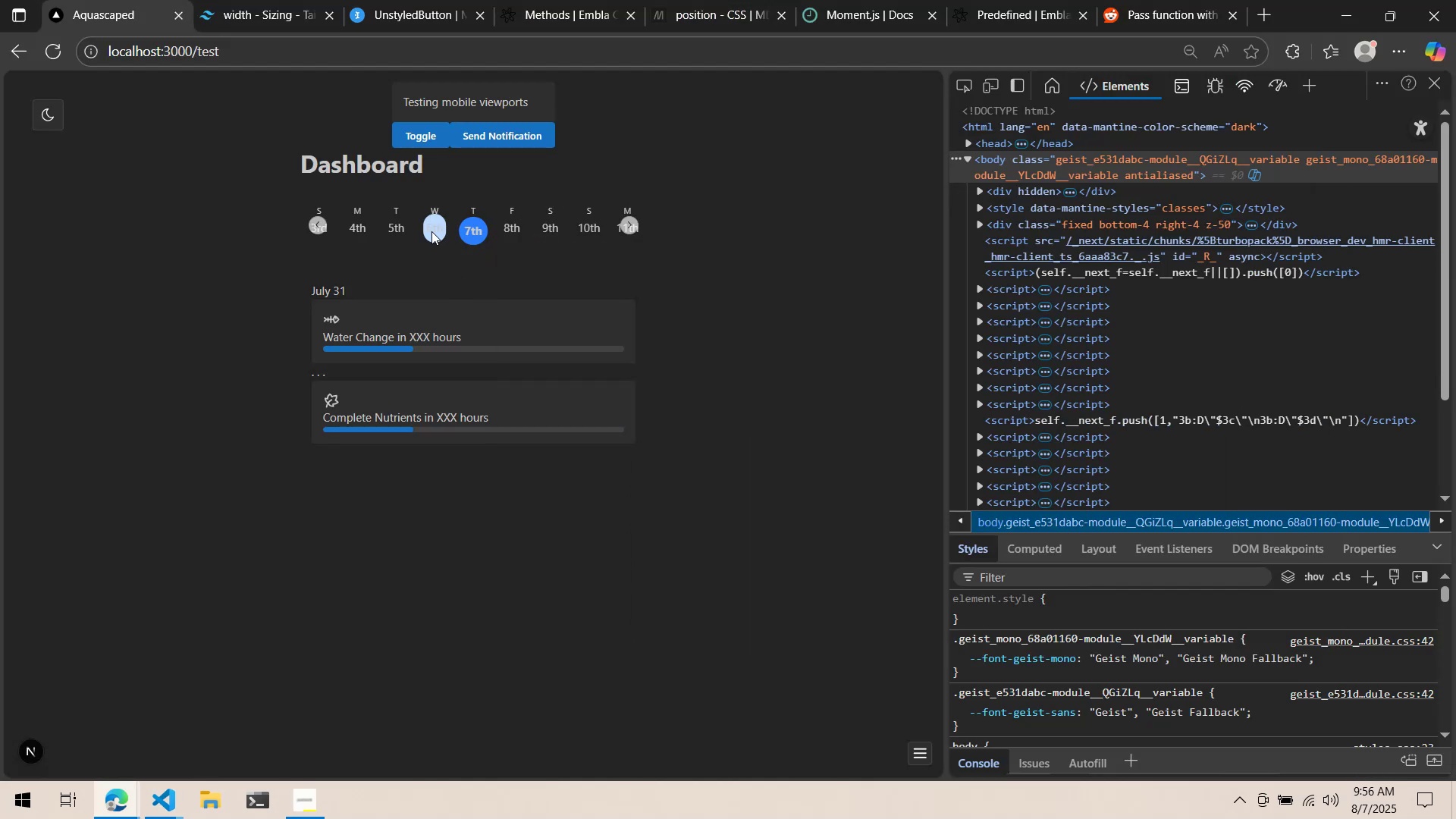 
left_click([431, 231])
 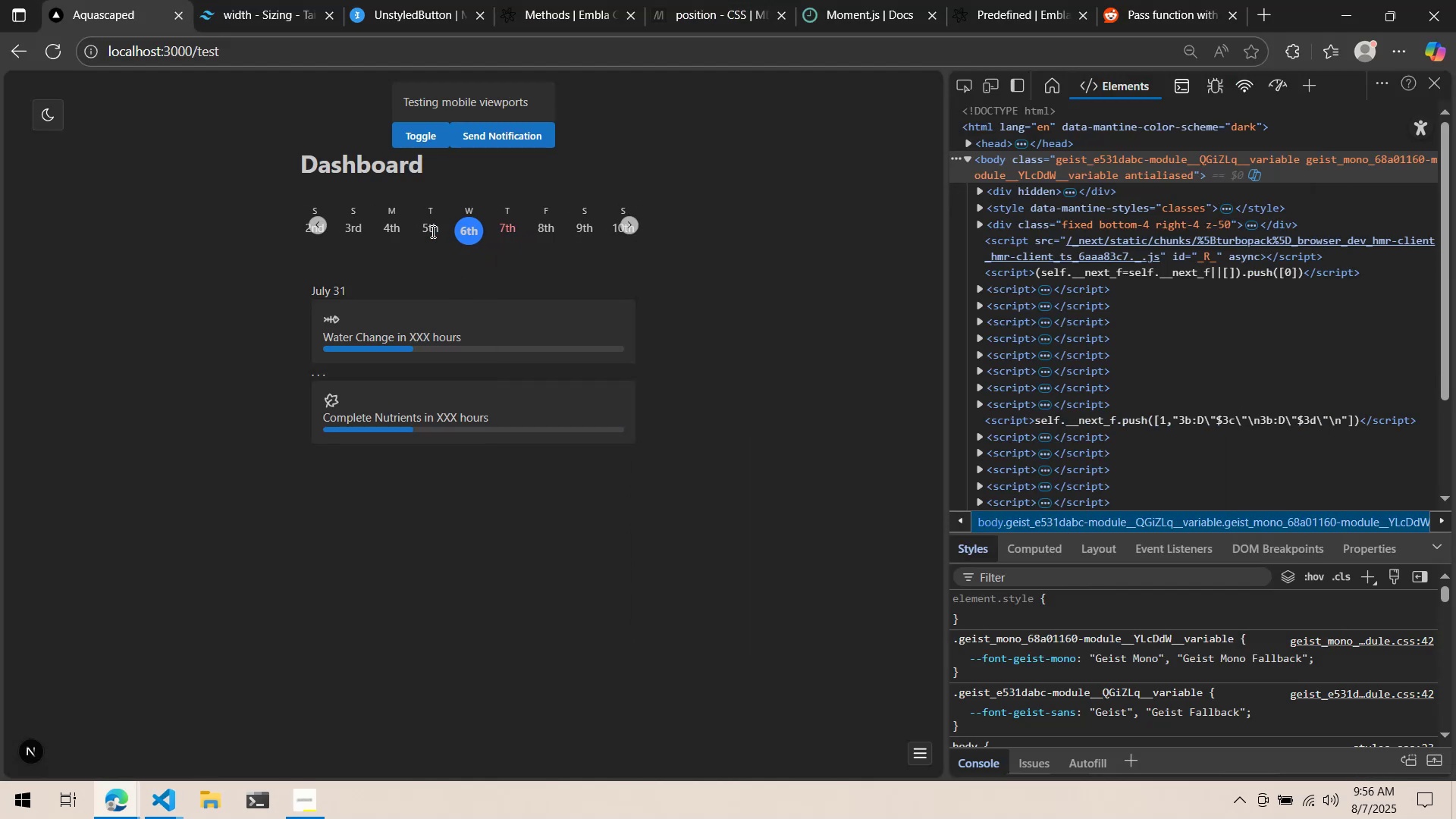 
left_click([431, 231])
 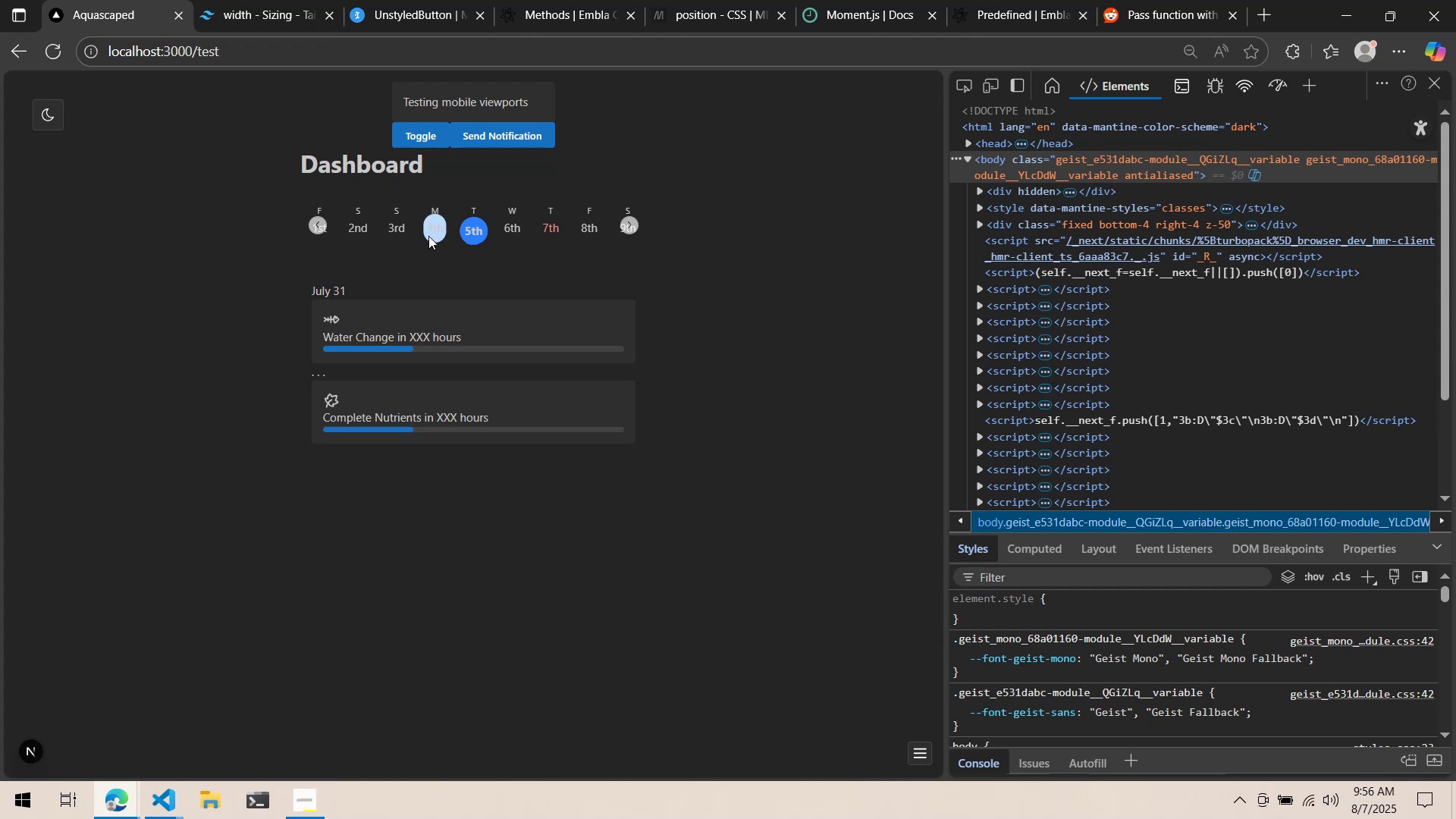 
wait(5.19)
 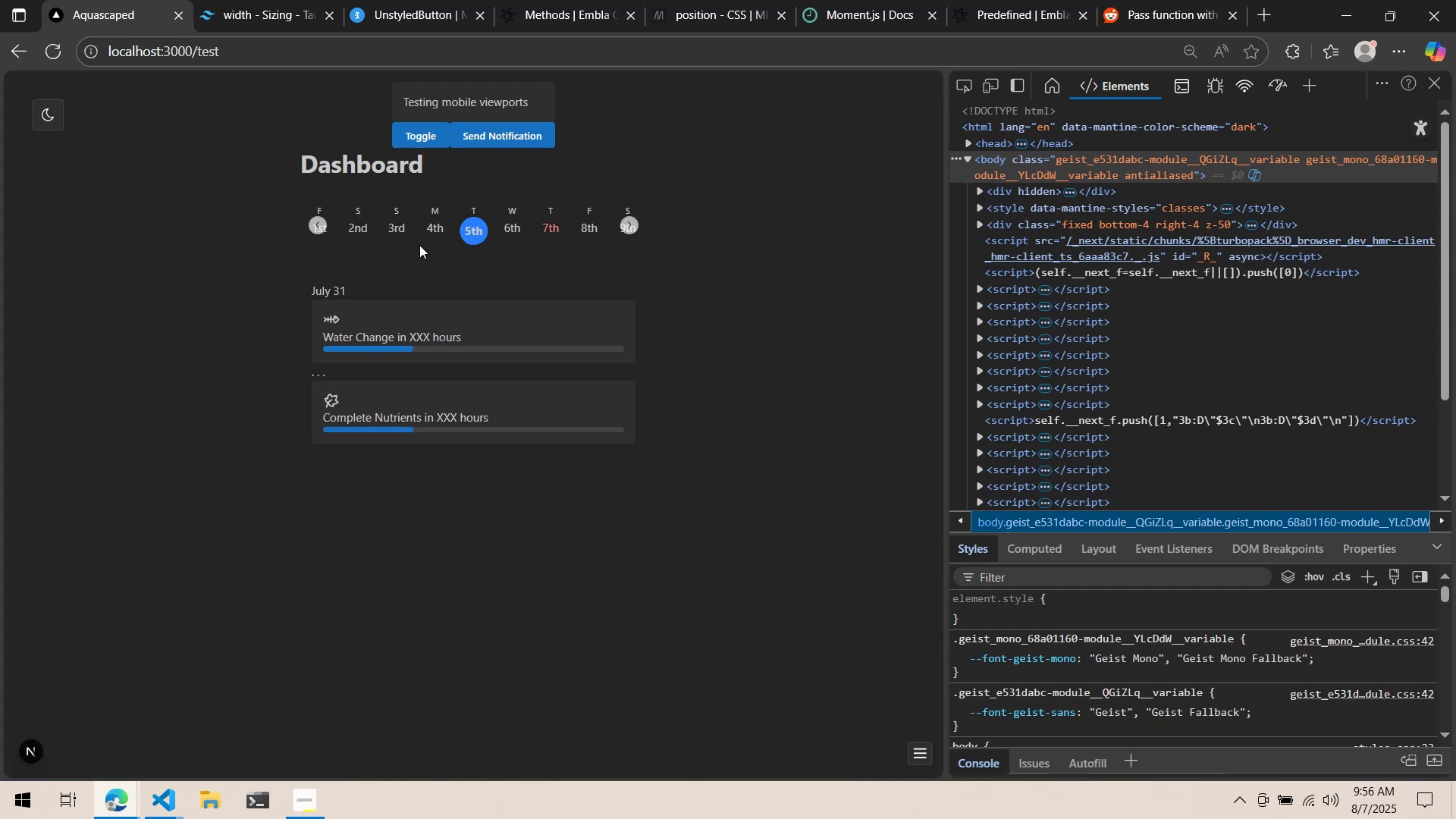 
key(Alt+AltLeft)
 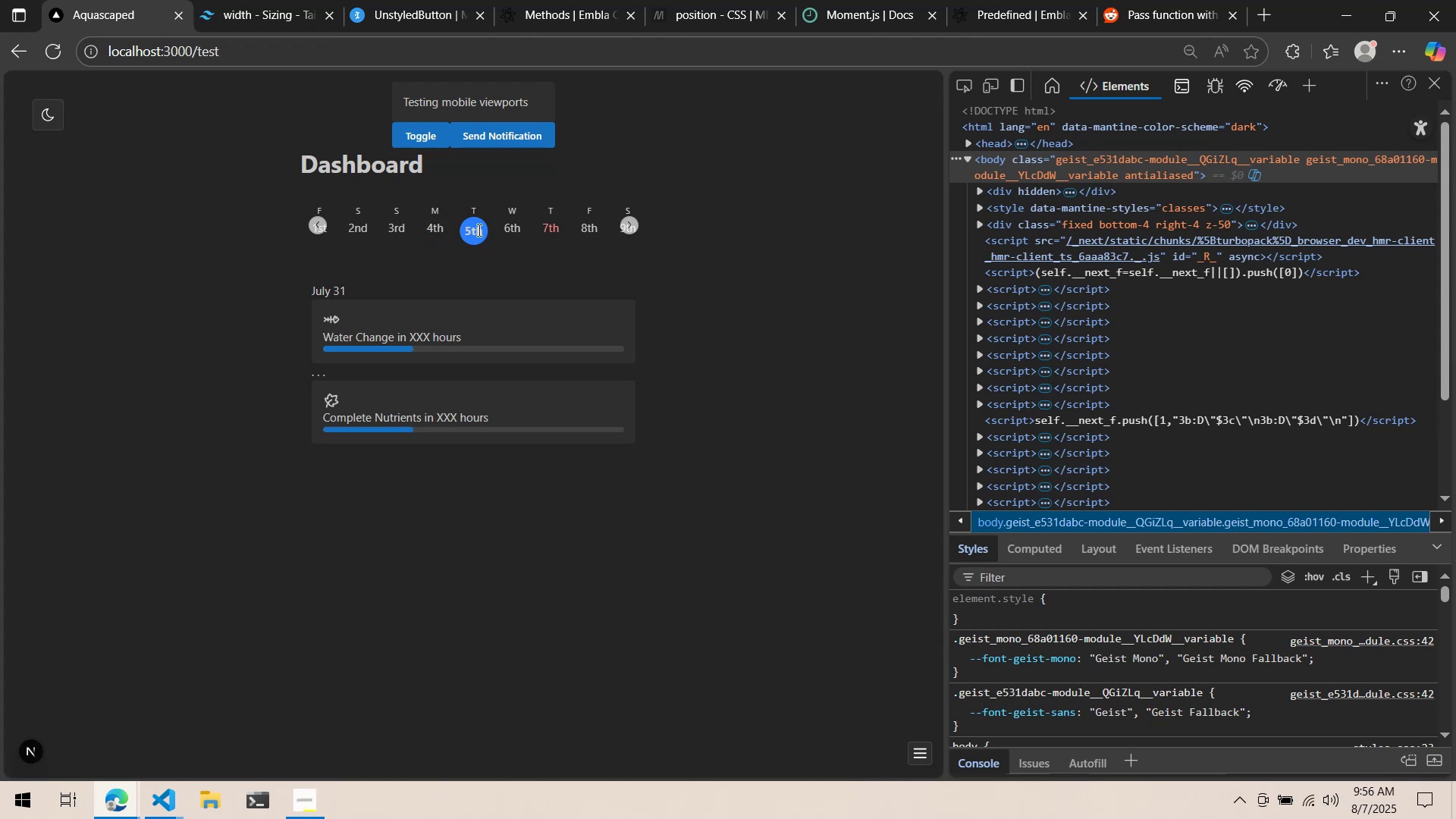 
key(Alt+Tab)
 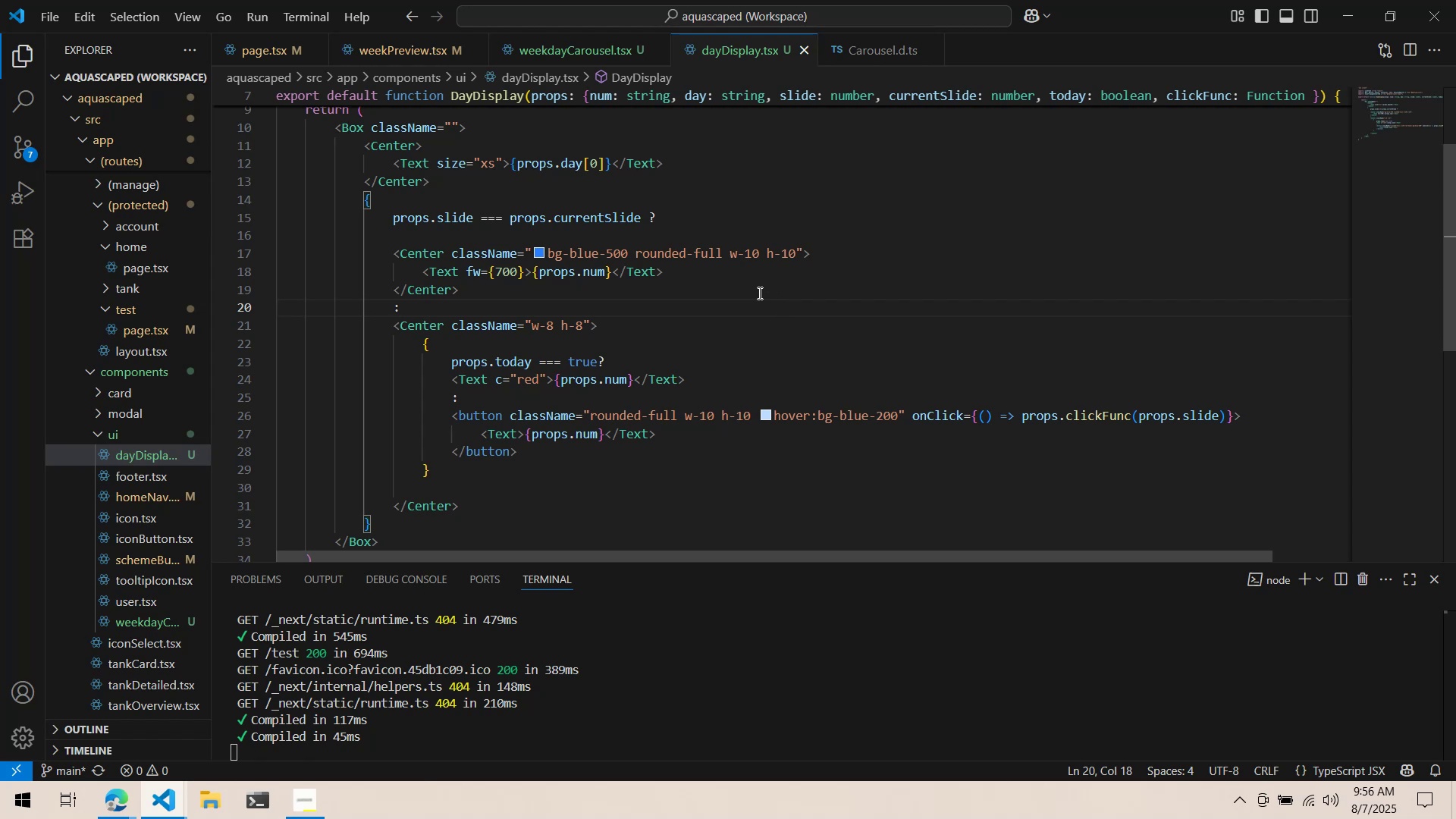 
wait(14.97)
 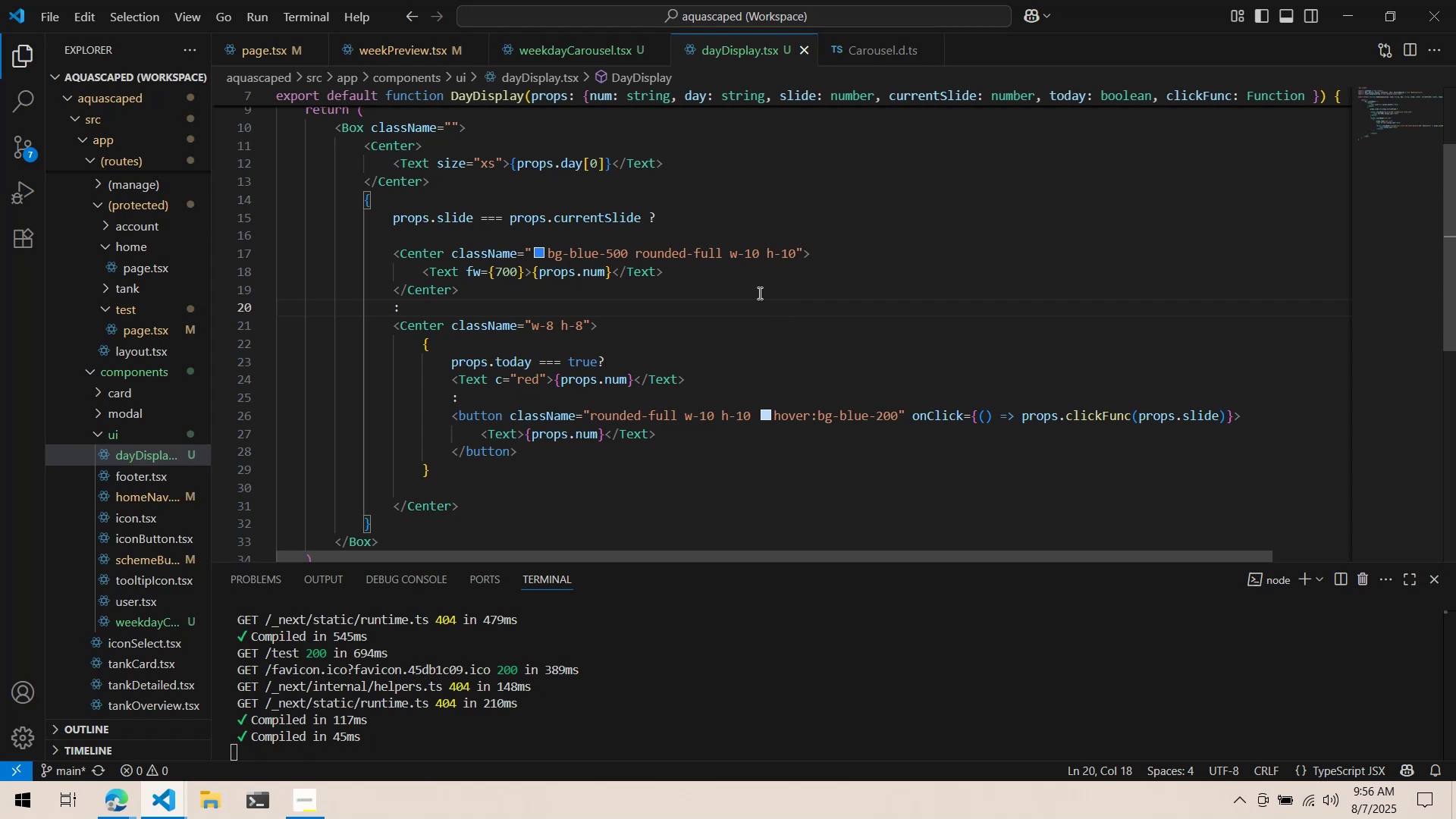 
mouse_move([720, 419])
 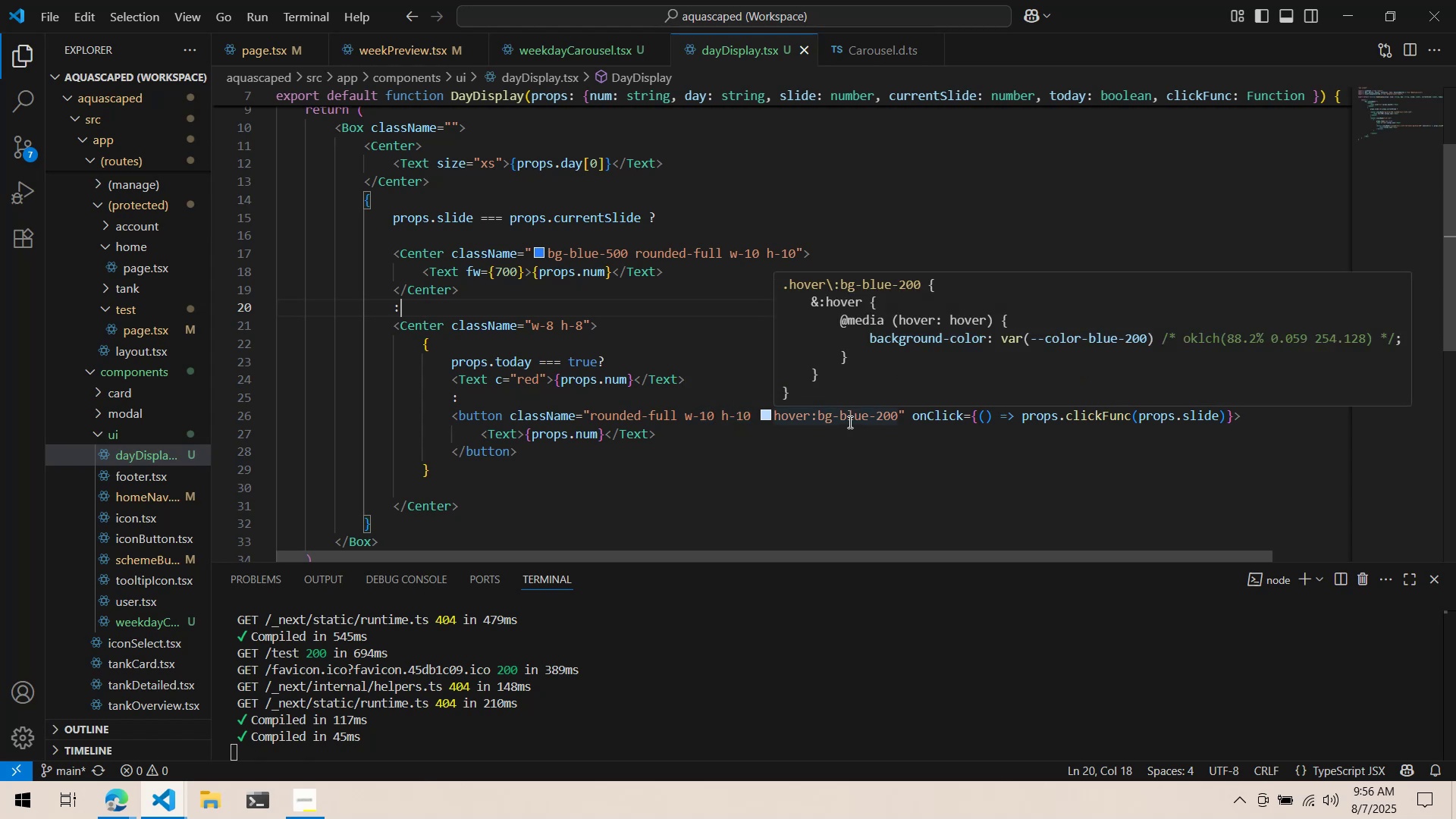 
wait(5.62)
 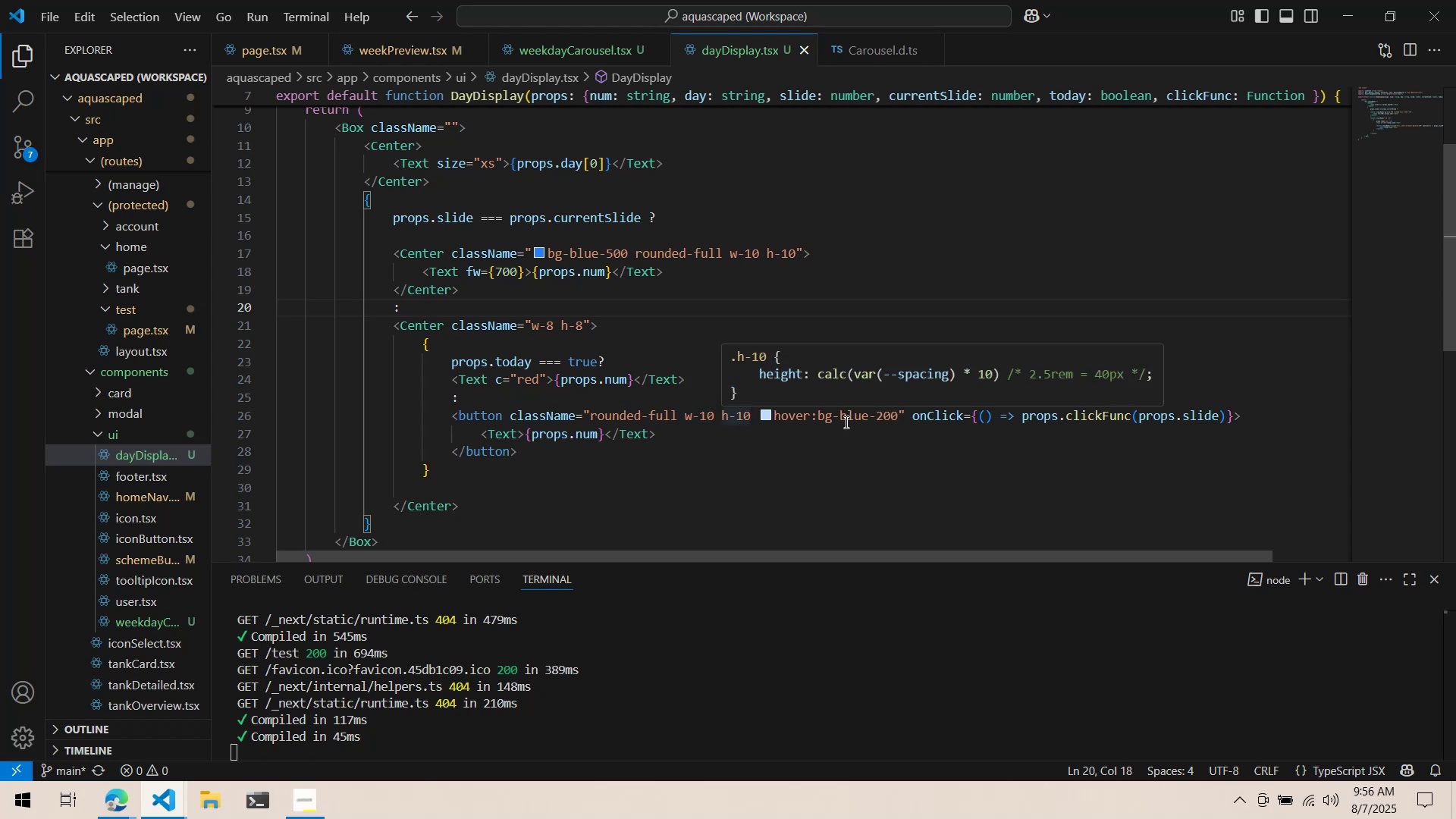 
type(amber)
 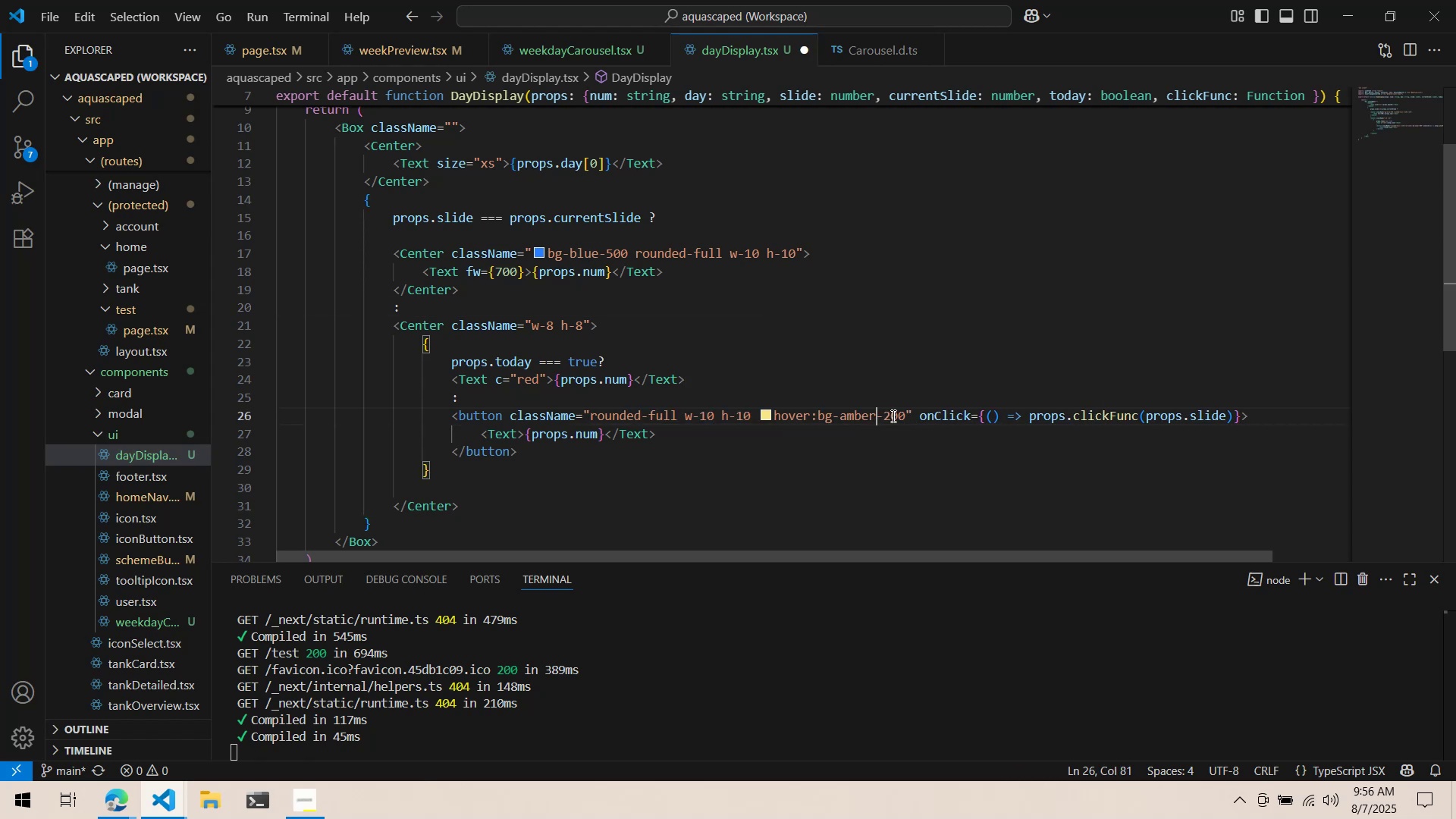 
left_click([892, 415])
 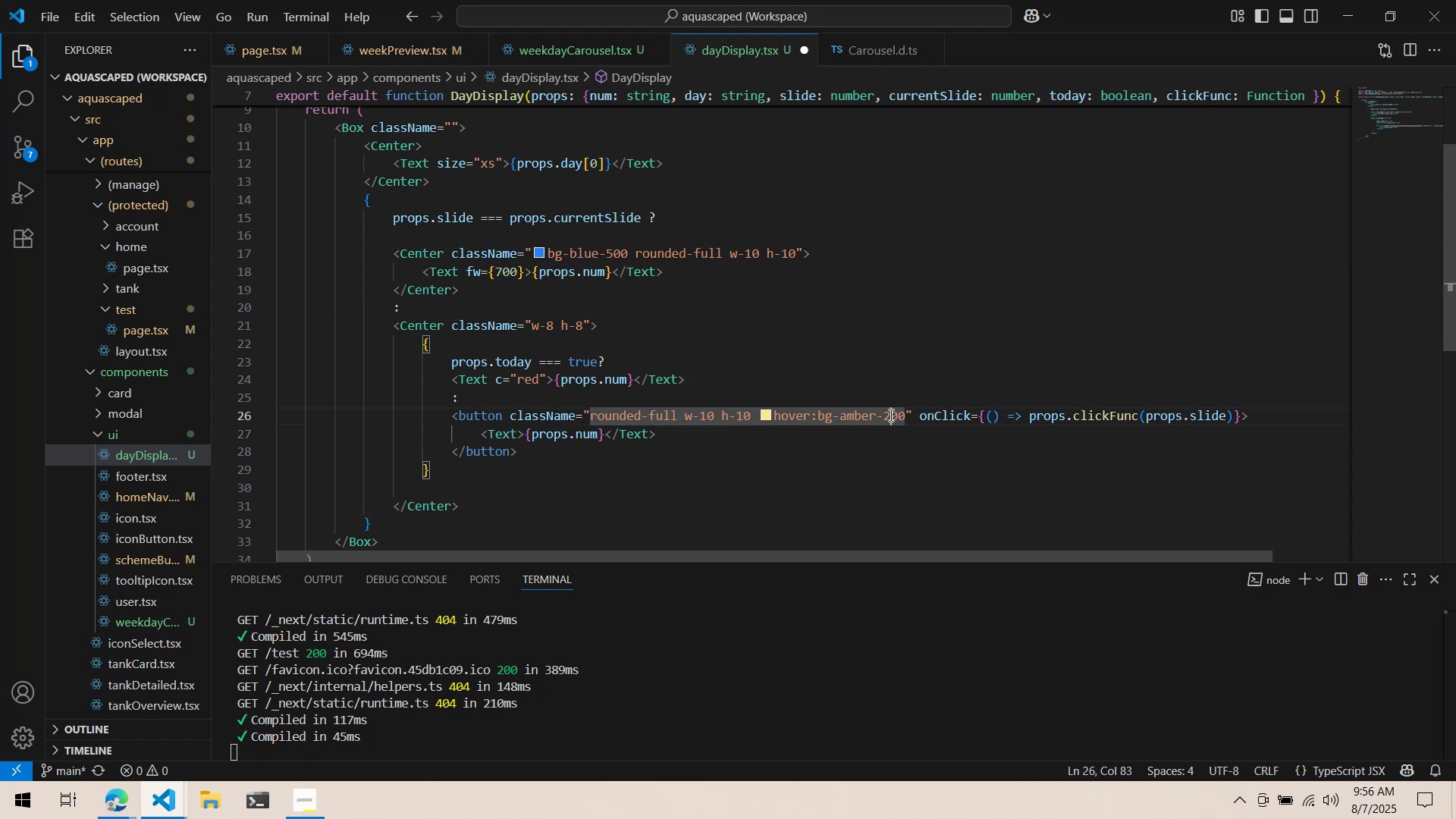 
key(Backspace)
 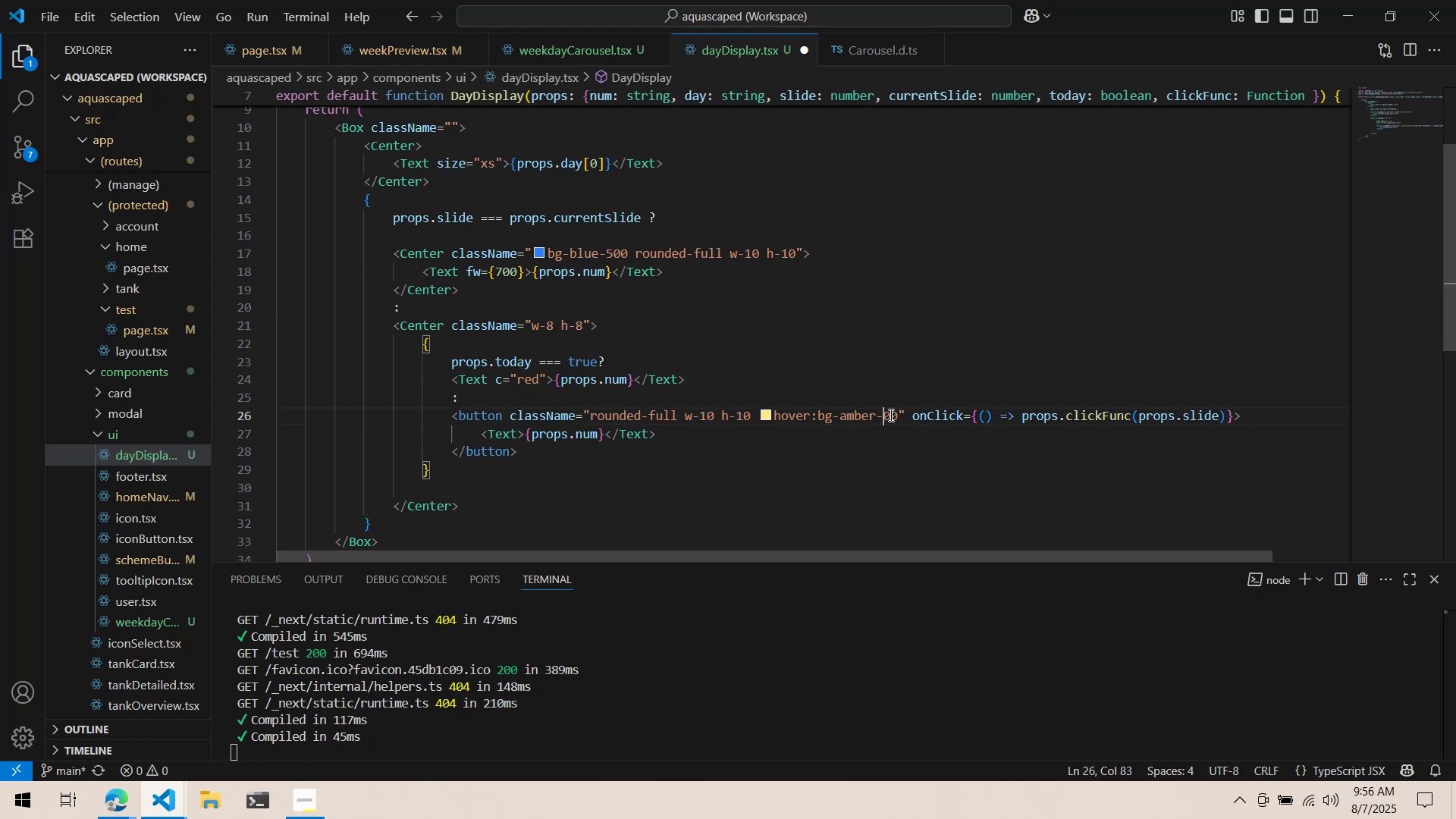 
key(5)
 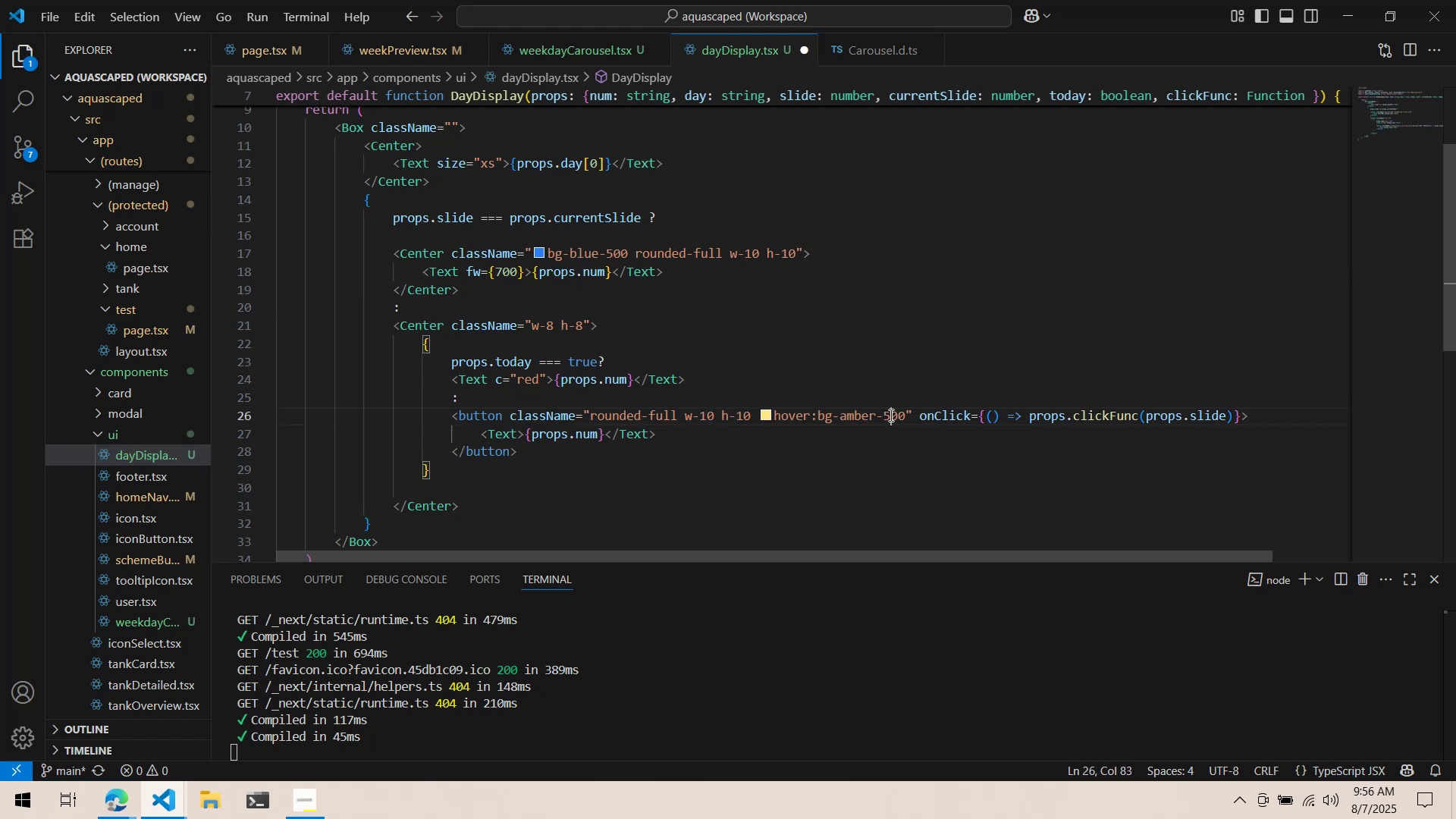 
key(Control+ControlLeft)
 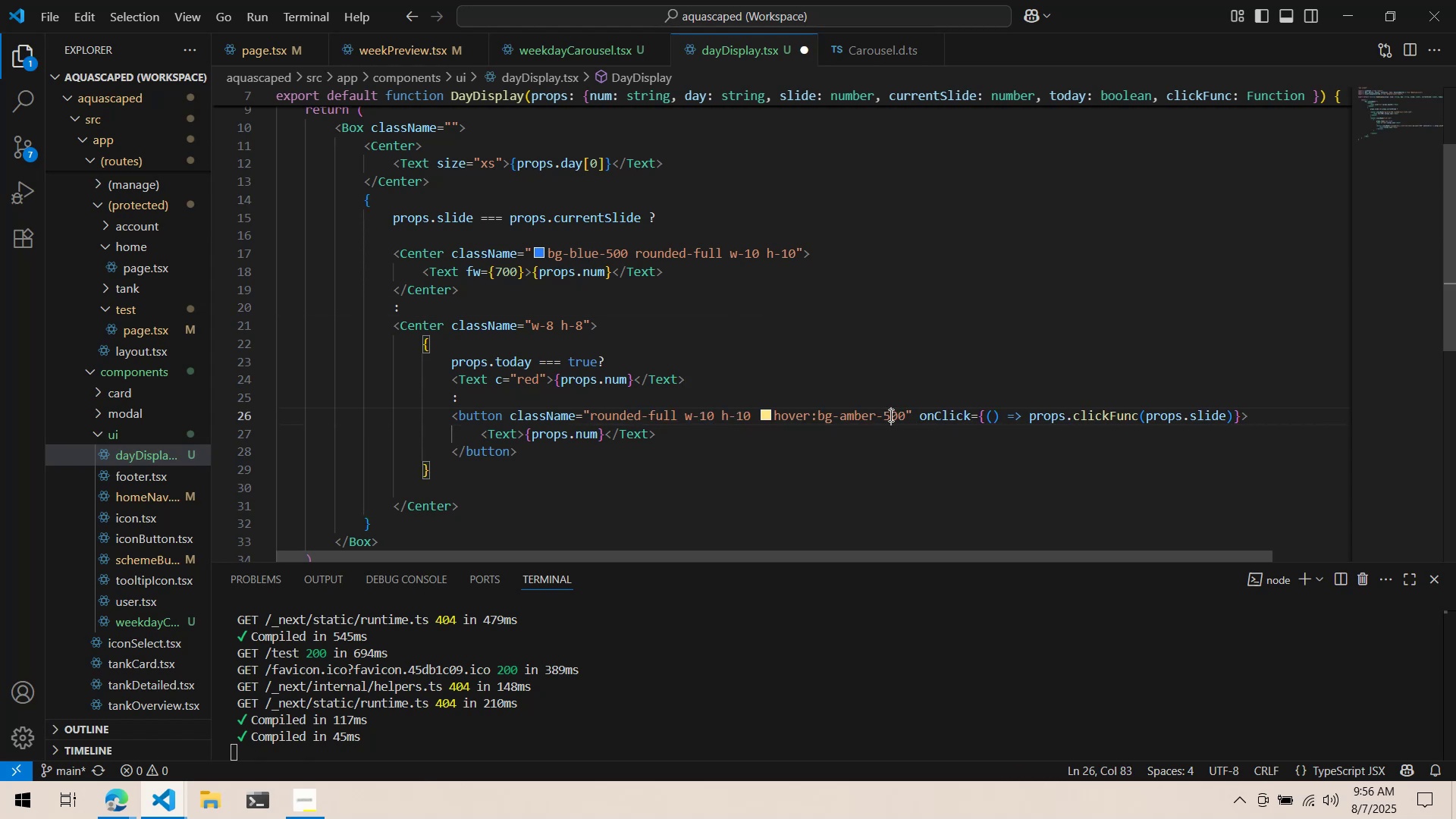 
key(Control+S)
 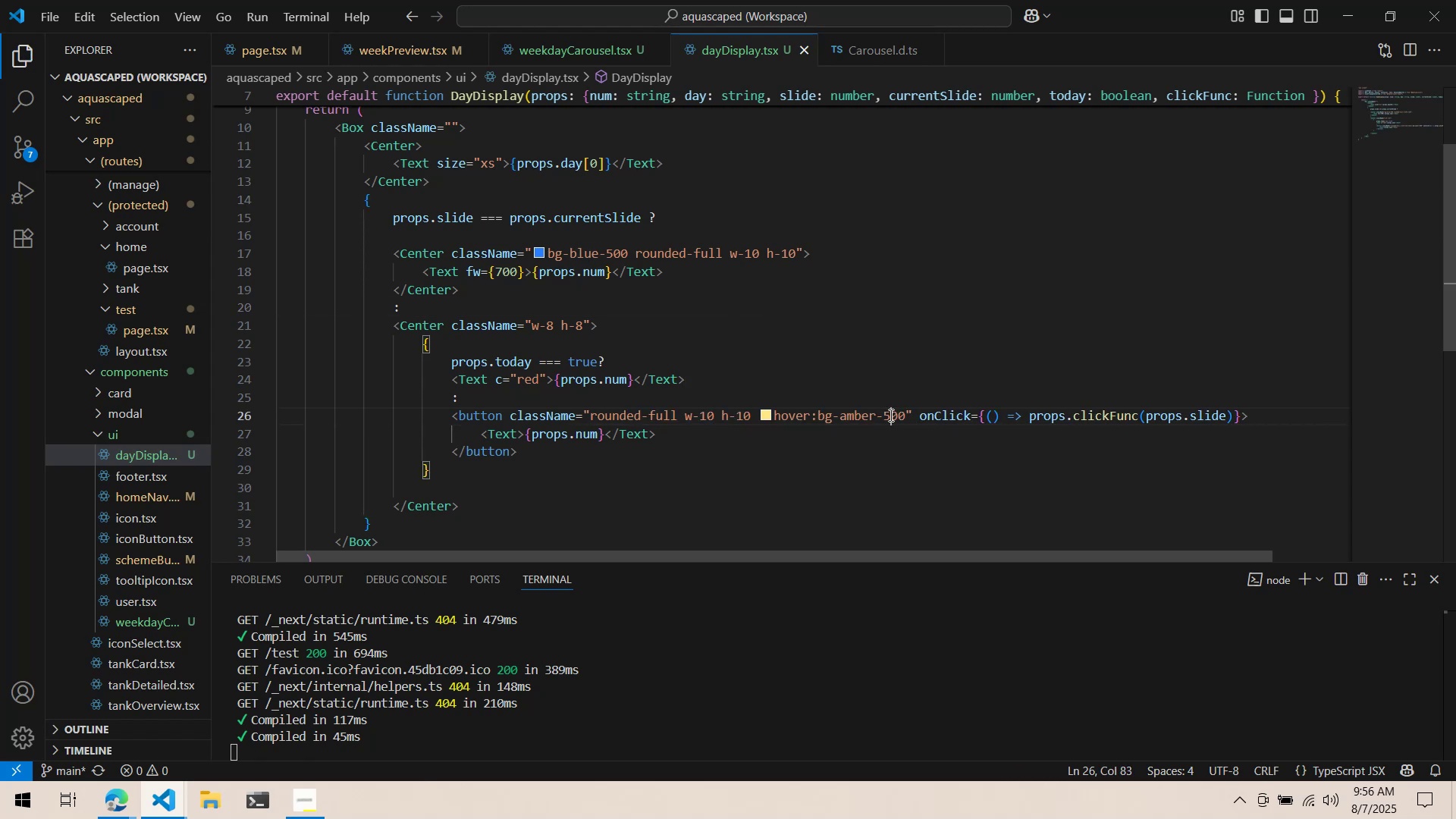 
key(Alt+AltLeft)
 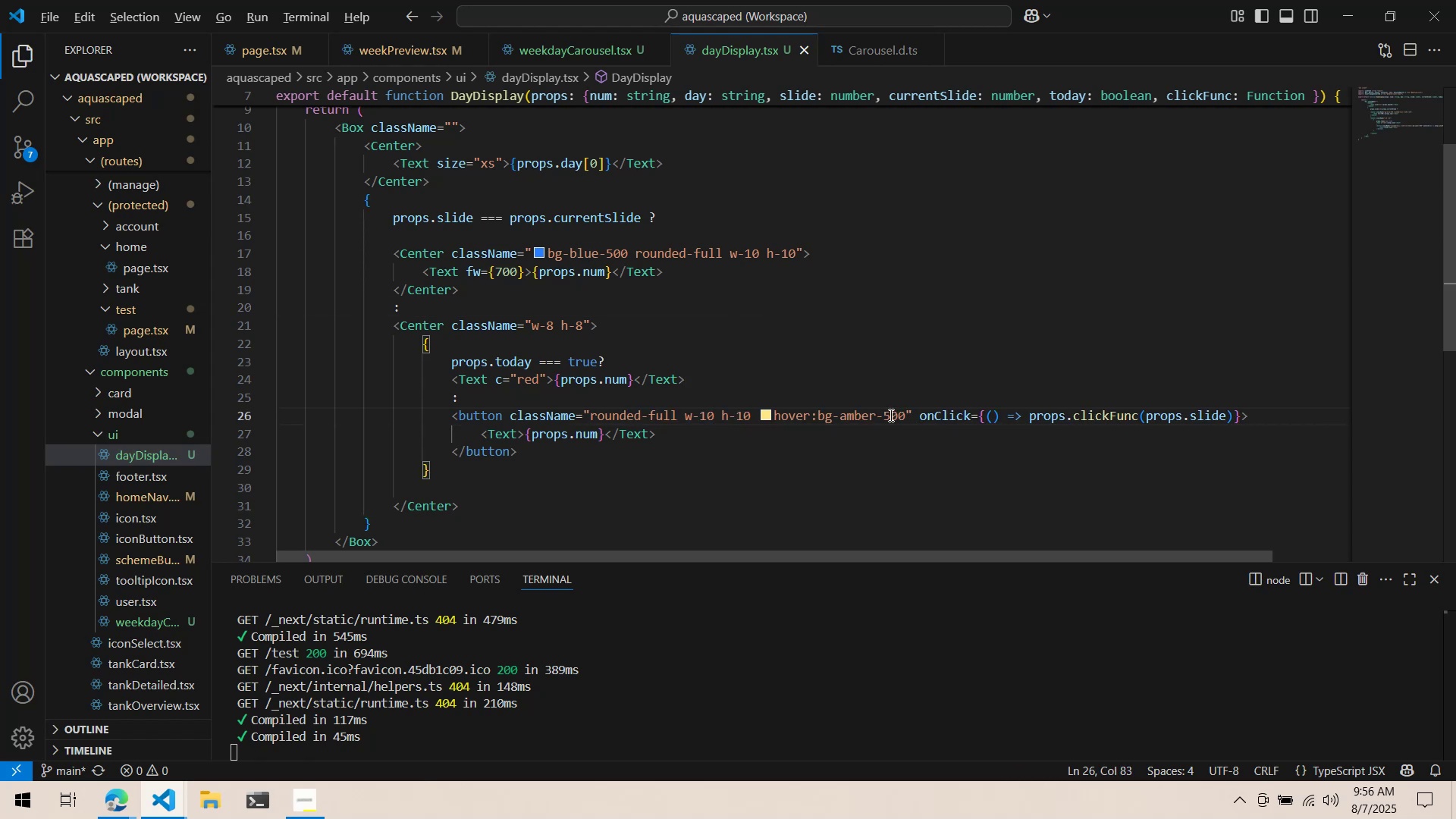 
key(Alt+Tab)
 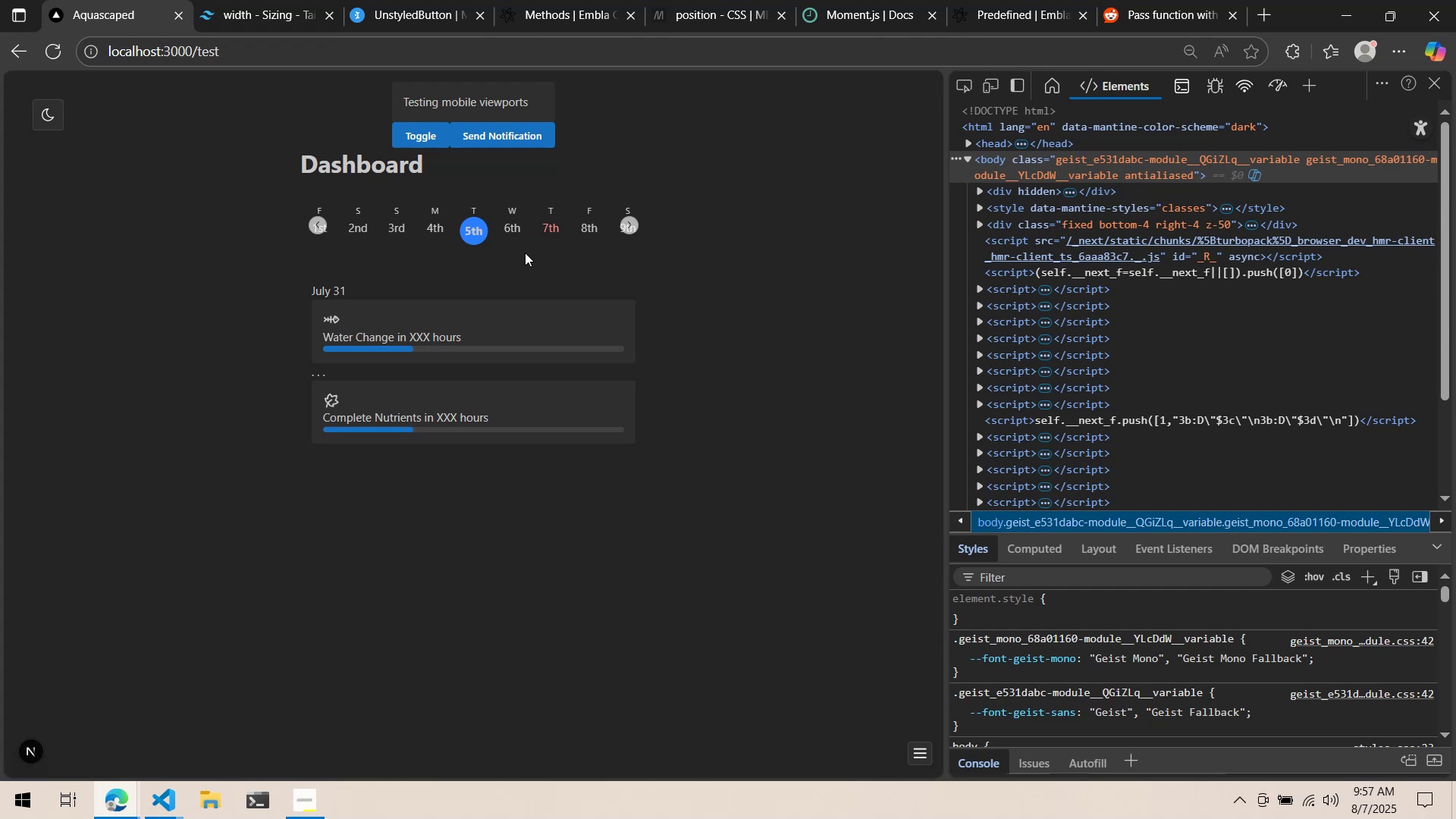 
wait(17.67)
 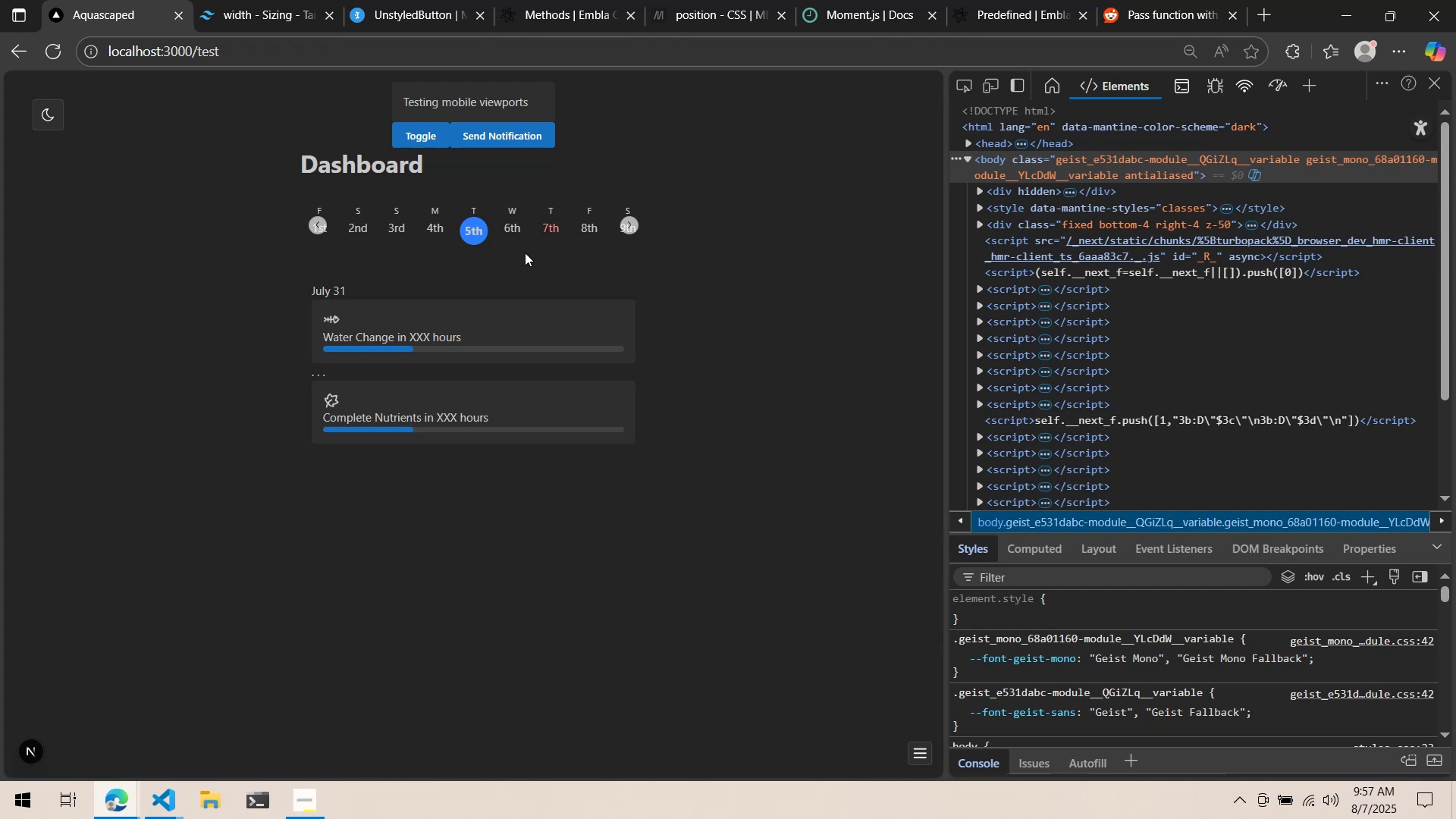 
left_click([637, 232])
 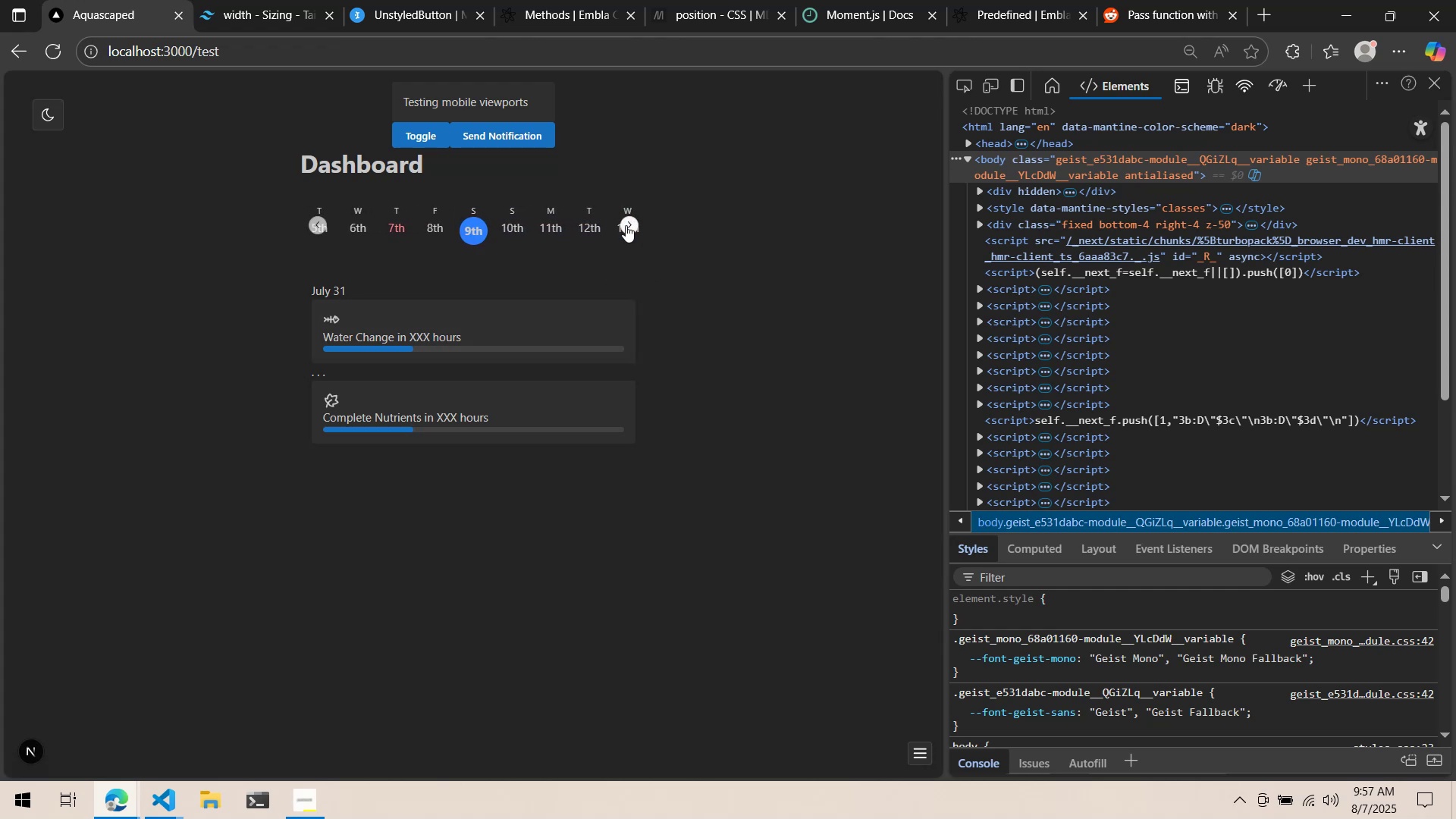 
left_click([626, 224])
 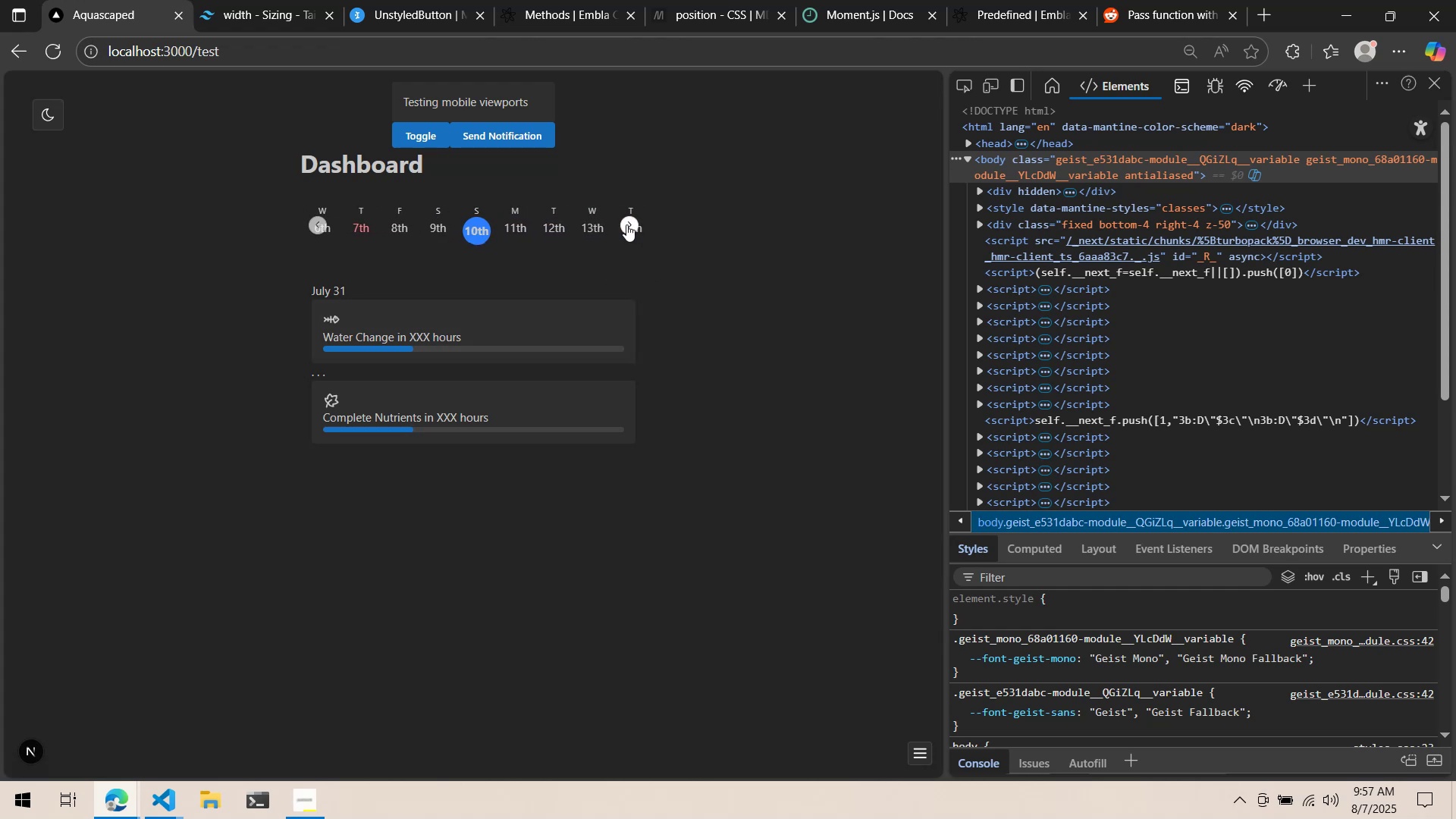 
left_click([626, 224])
 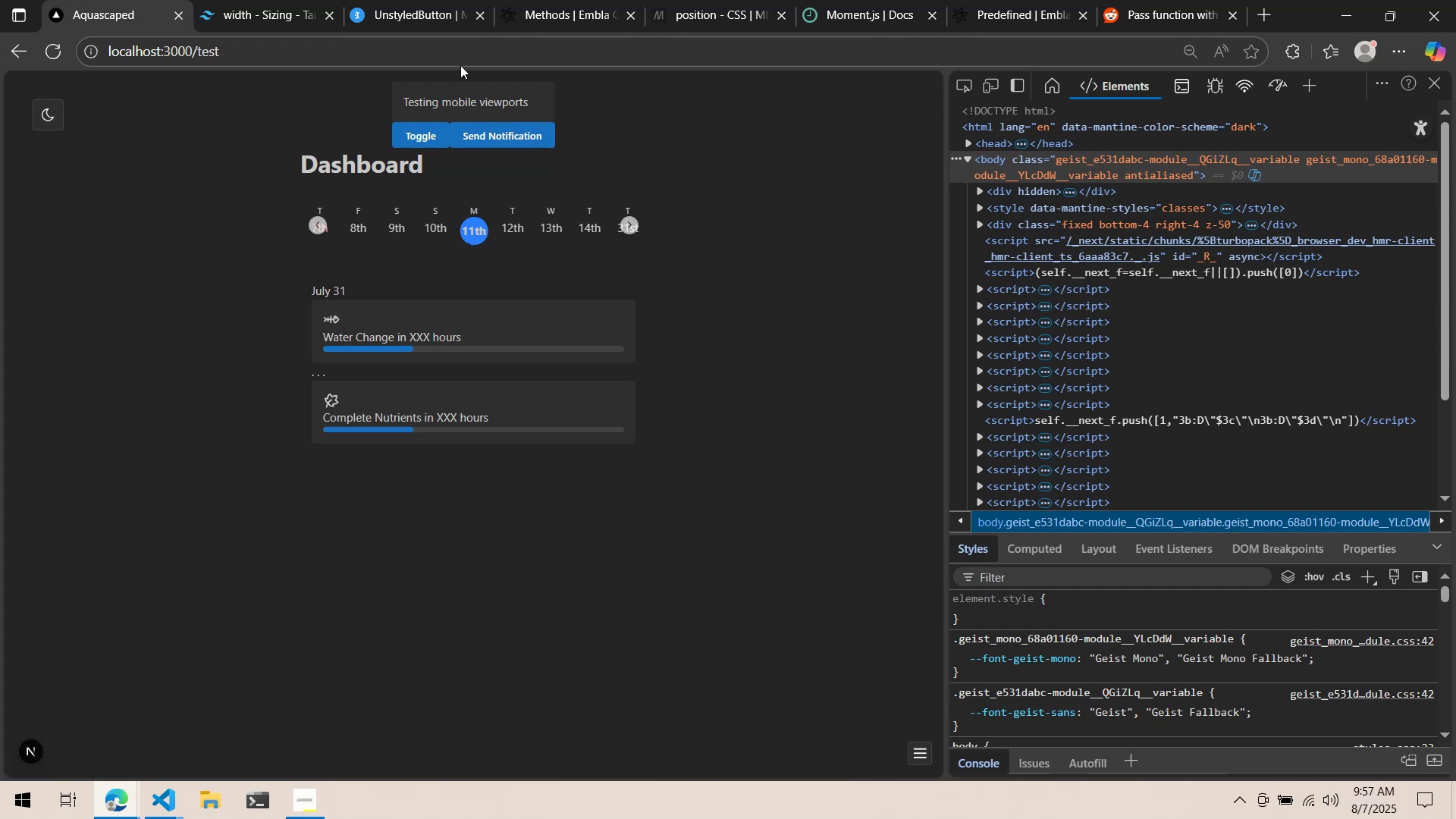 
left_click([553, 0])
 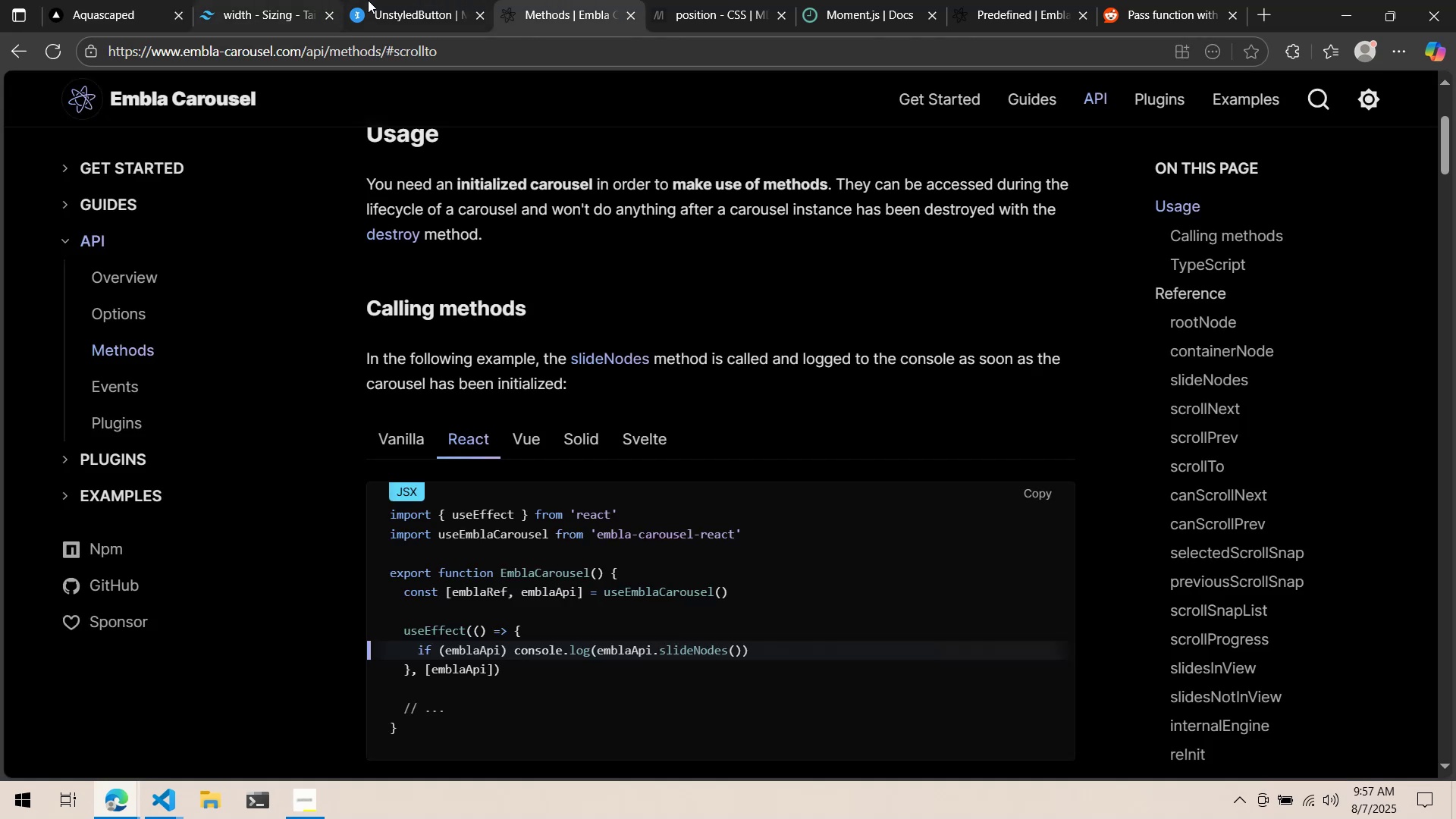 
left_click([378, 0])
 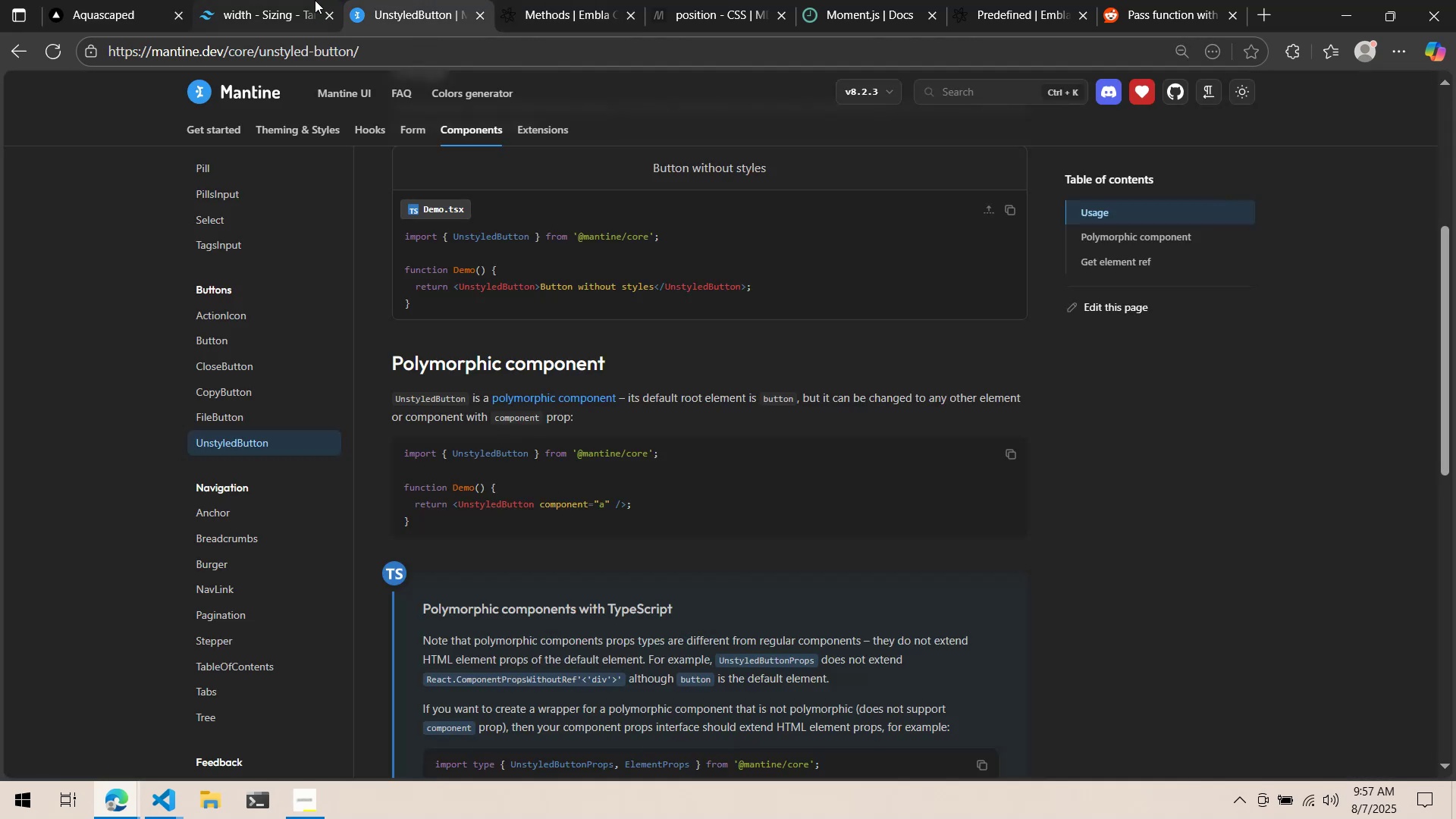 
left_click([314, 0])
 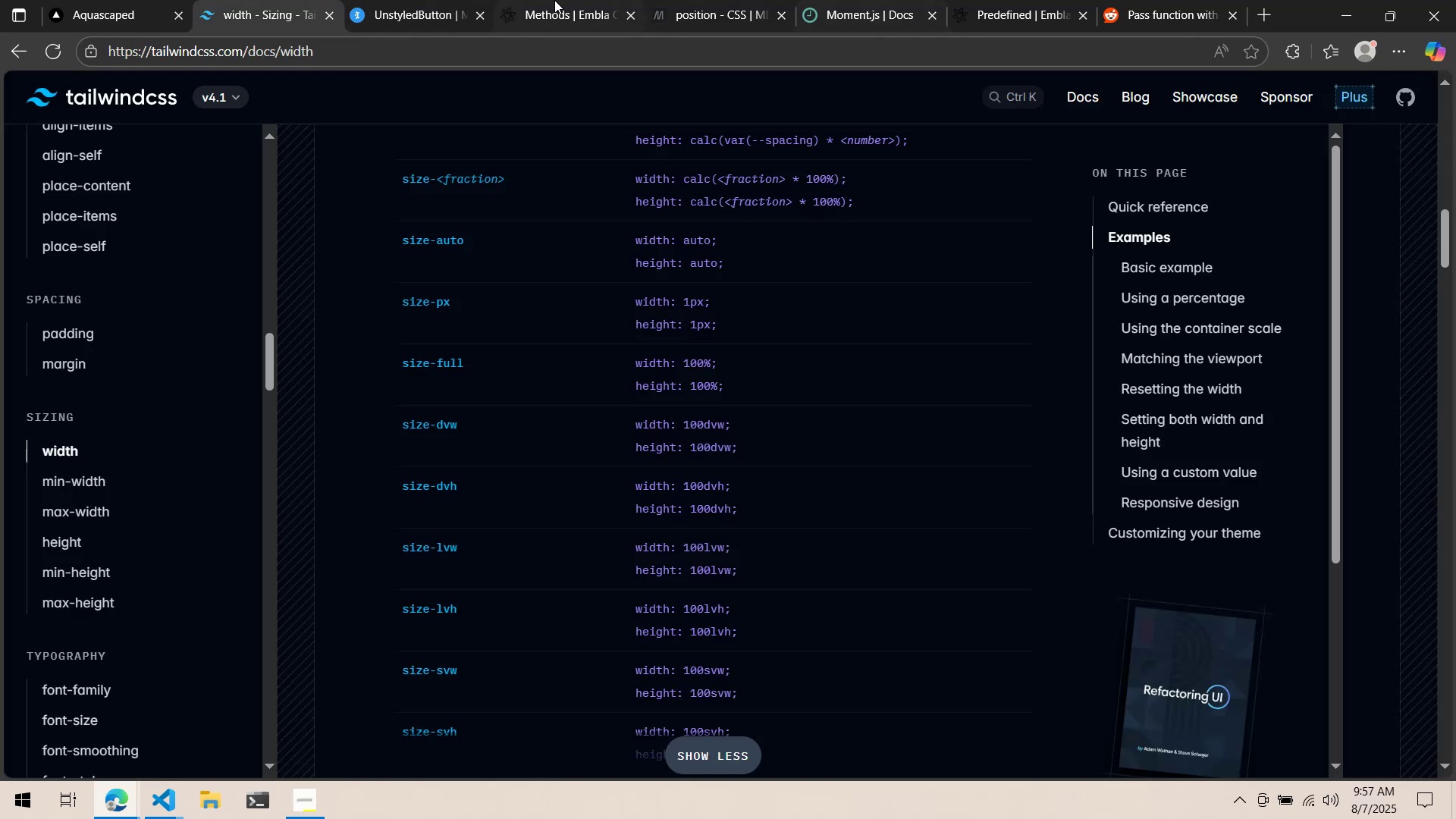 
left_click([439, 0])
 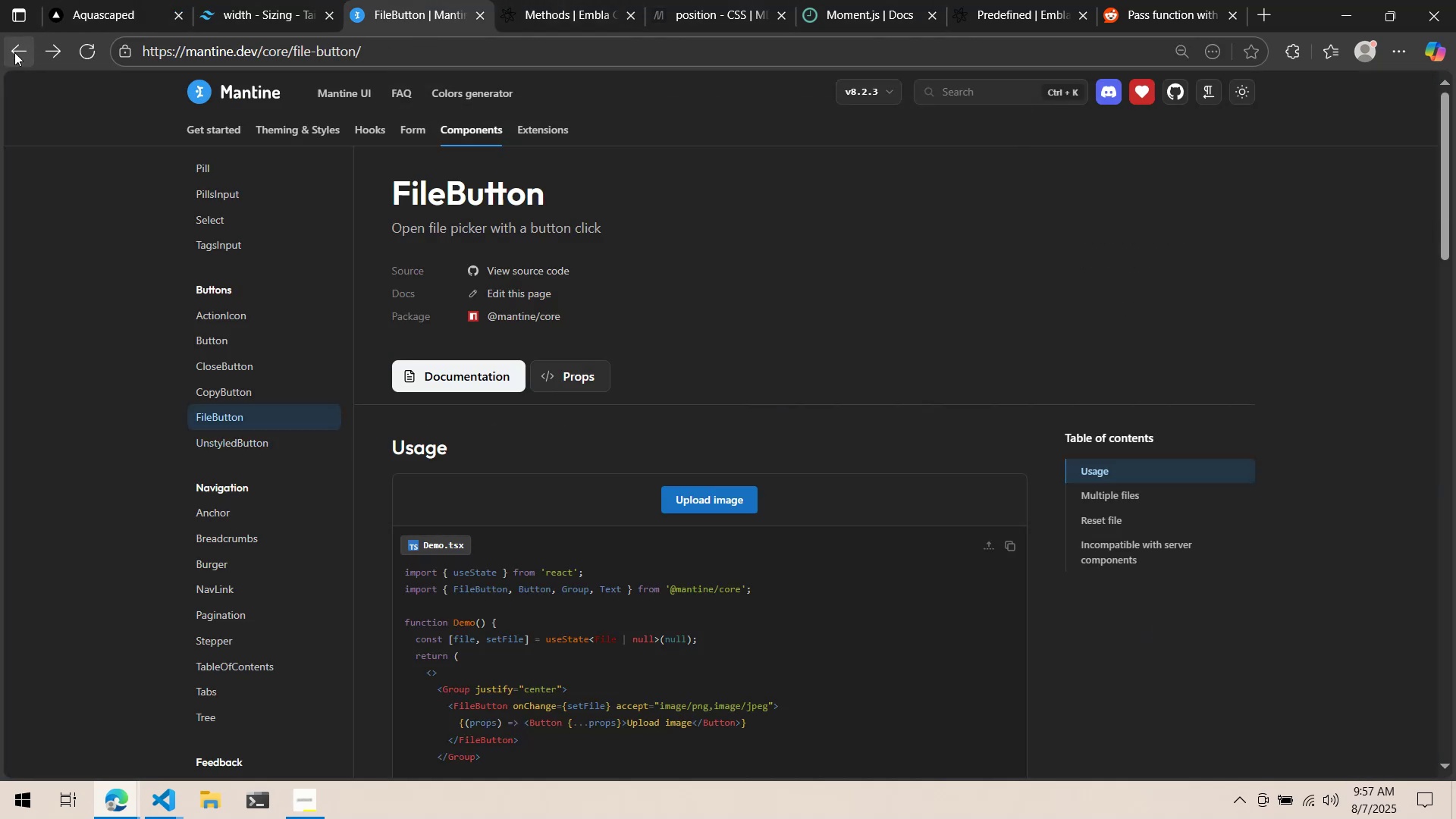 
left_click([14, 52])
 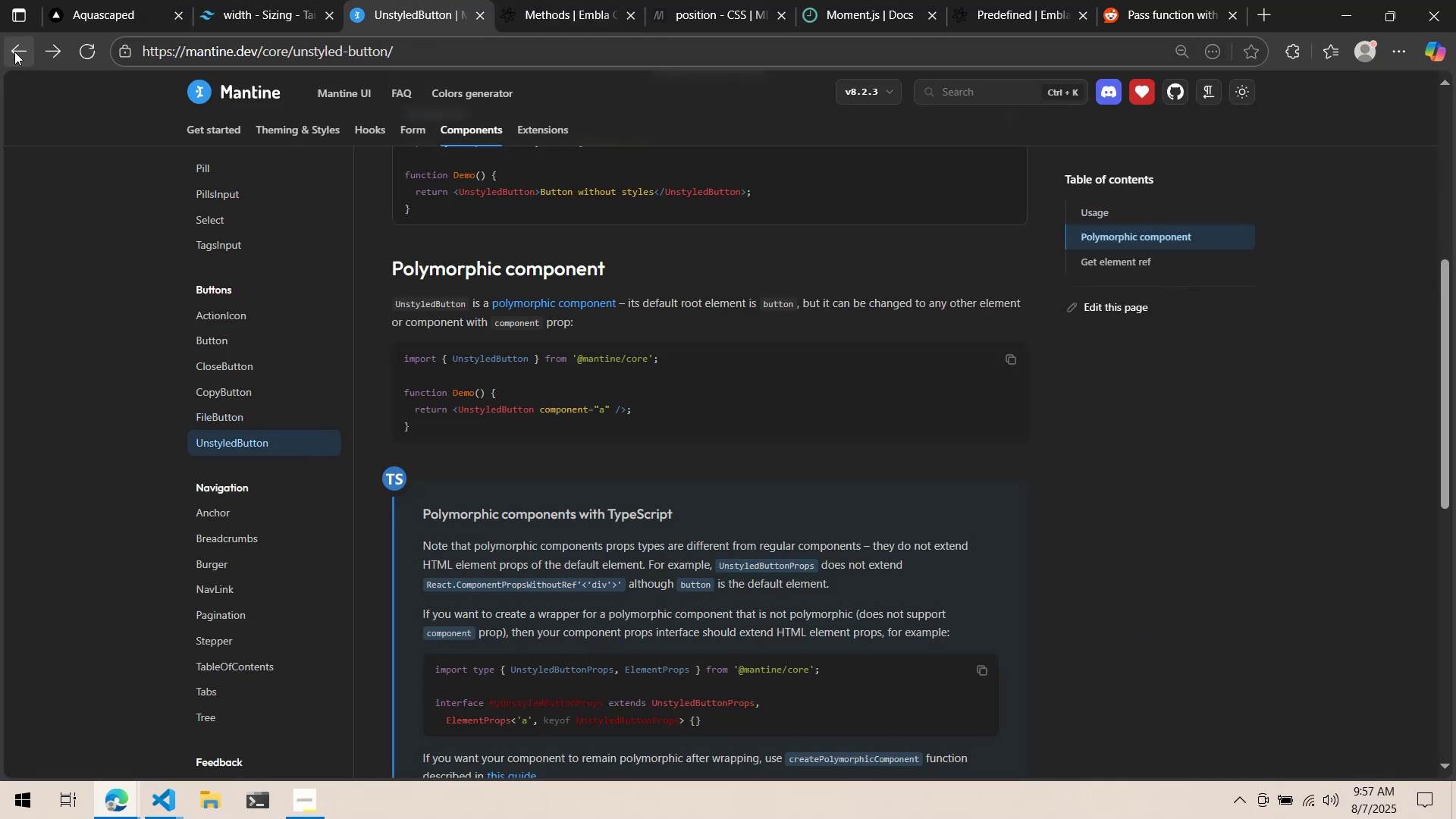 
left_click([14, 52])
 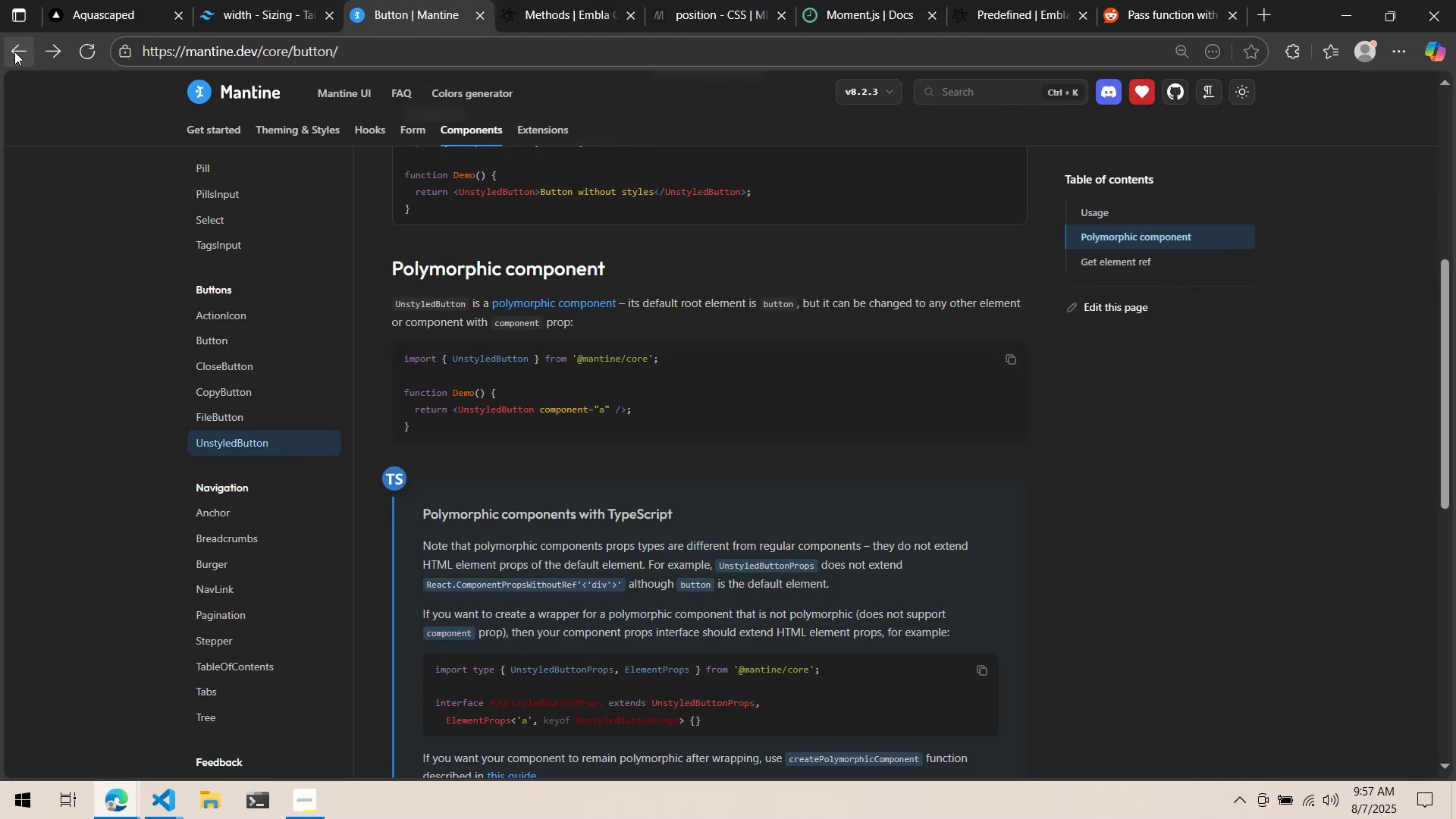 
left_click([14, 52])
 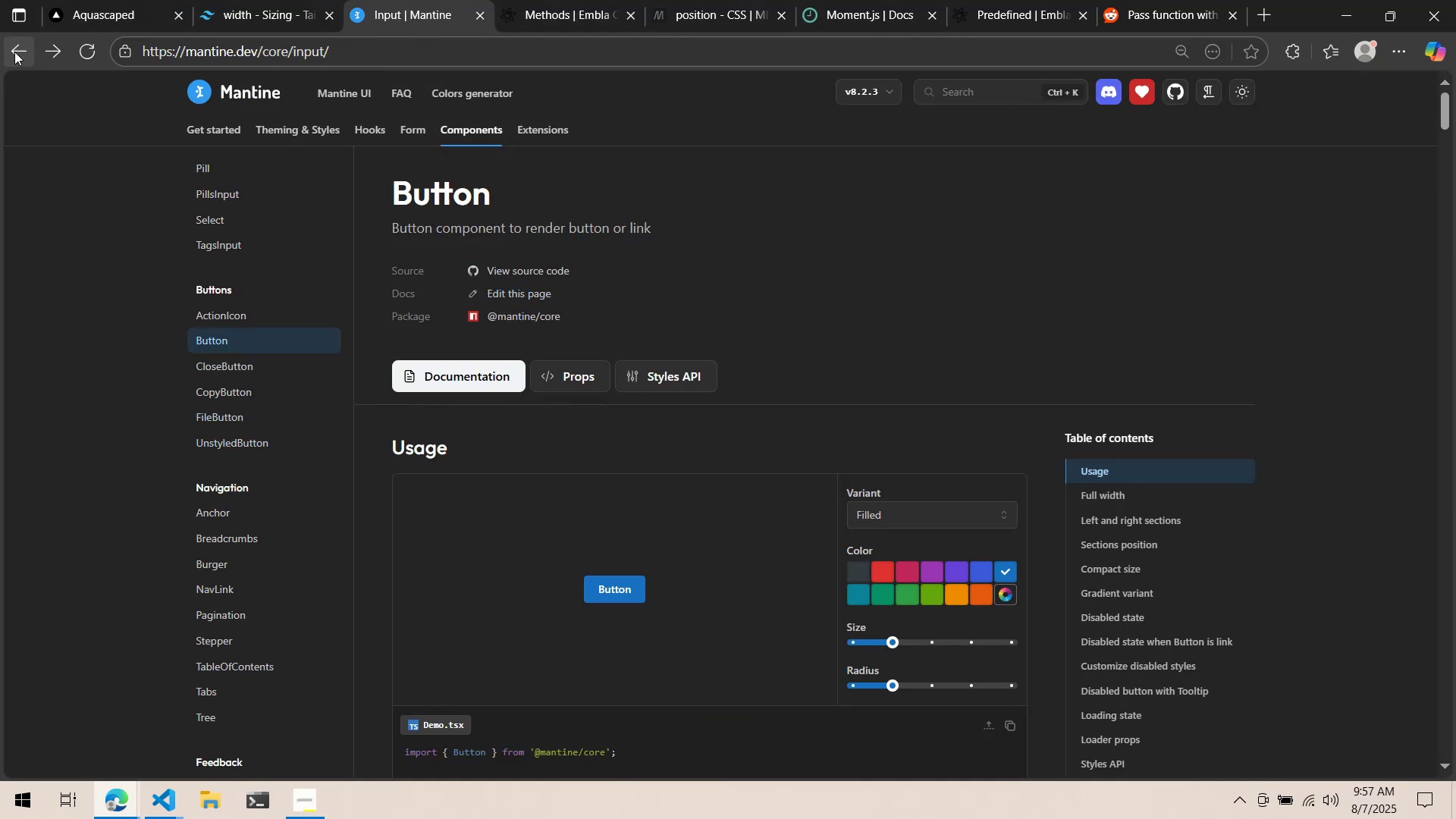 
double_click([14, 52])
 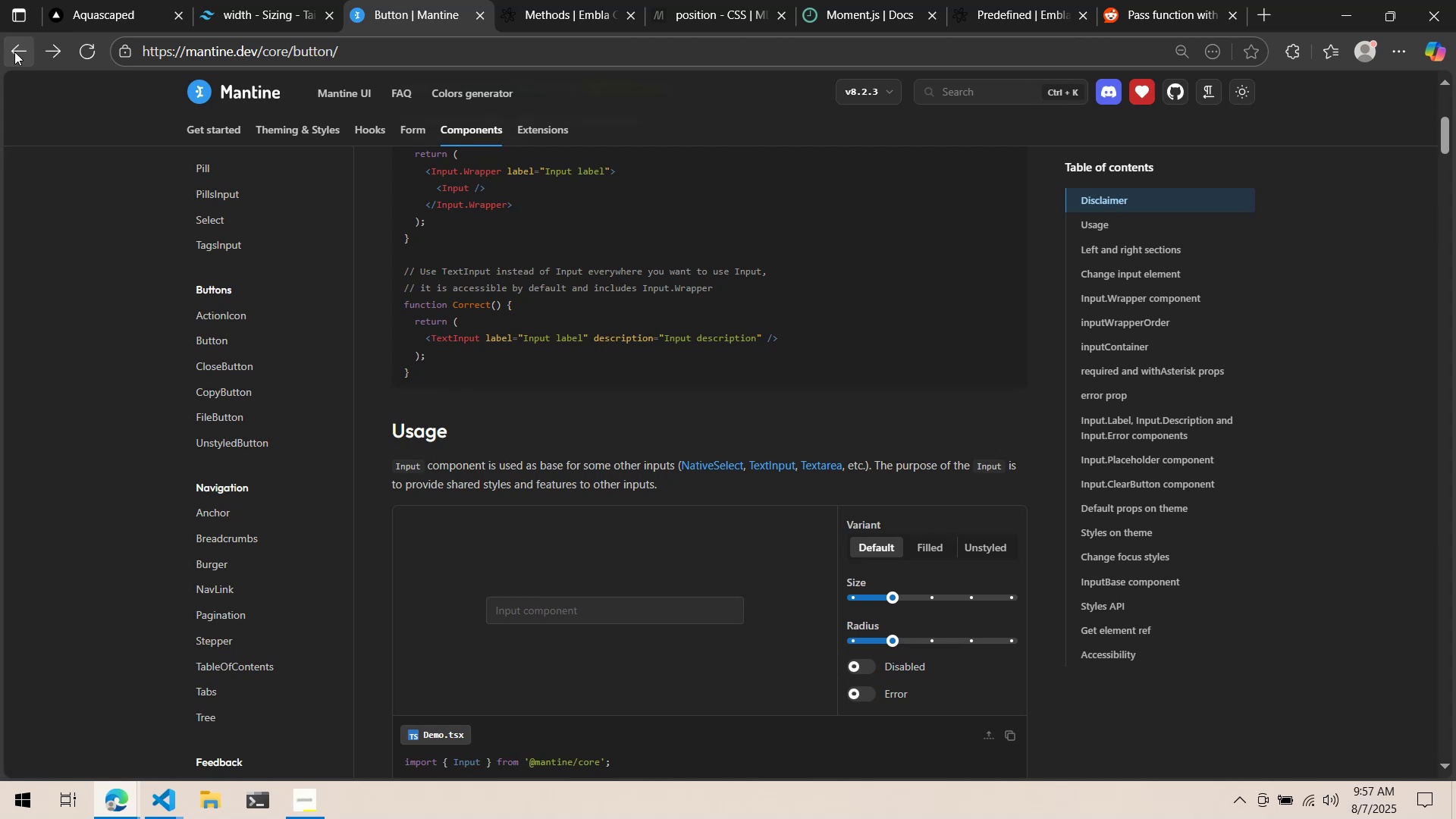 
triple_click([14, 52])
 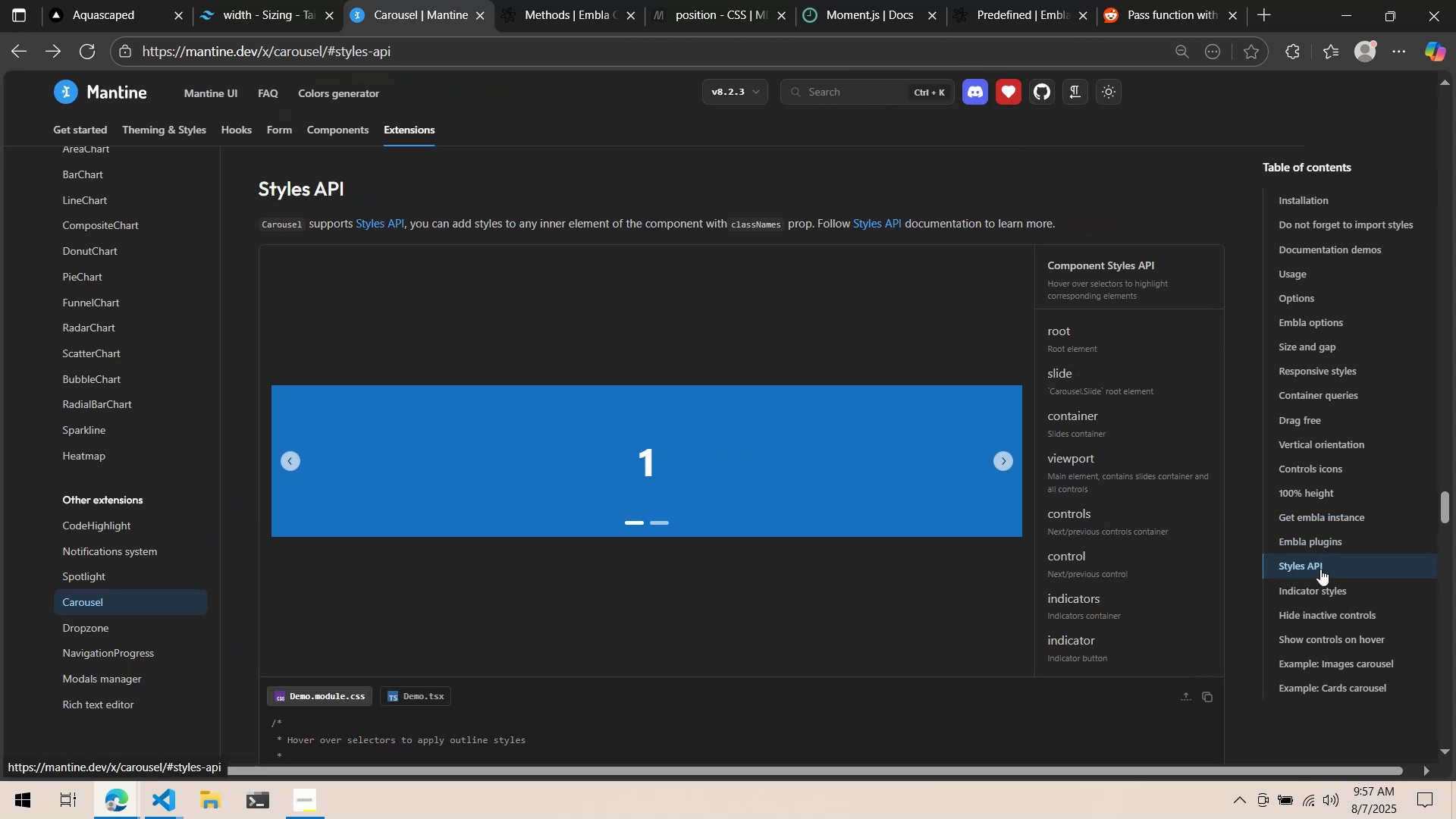 
wait(5.57)
 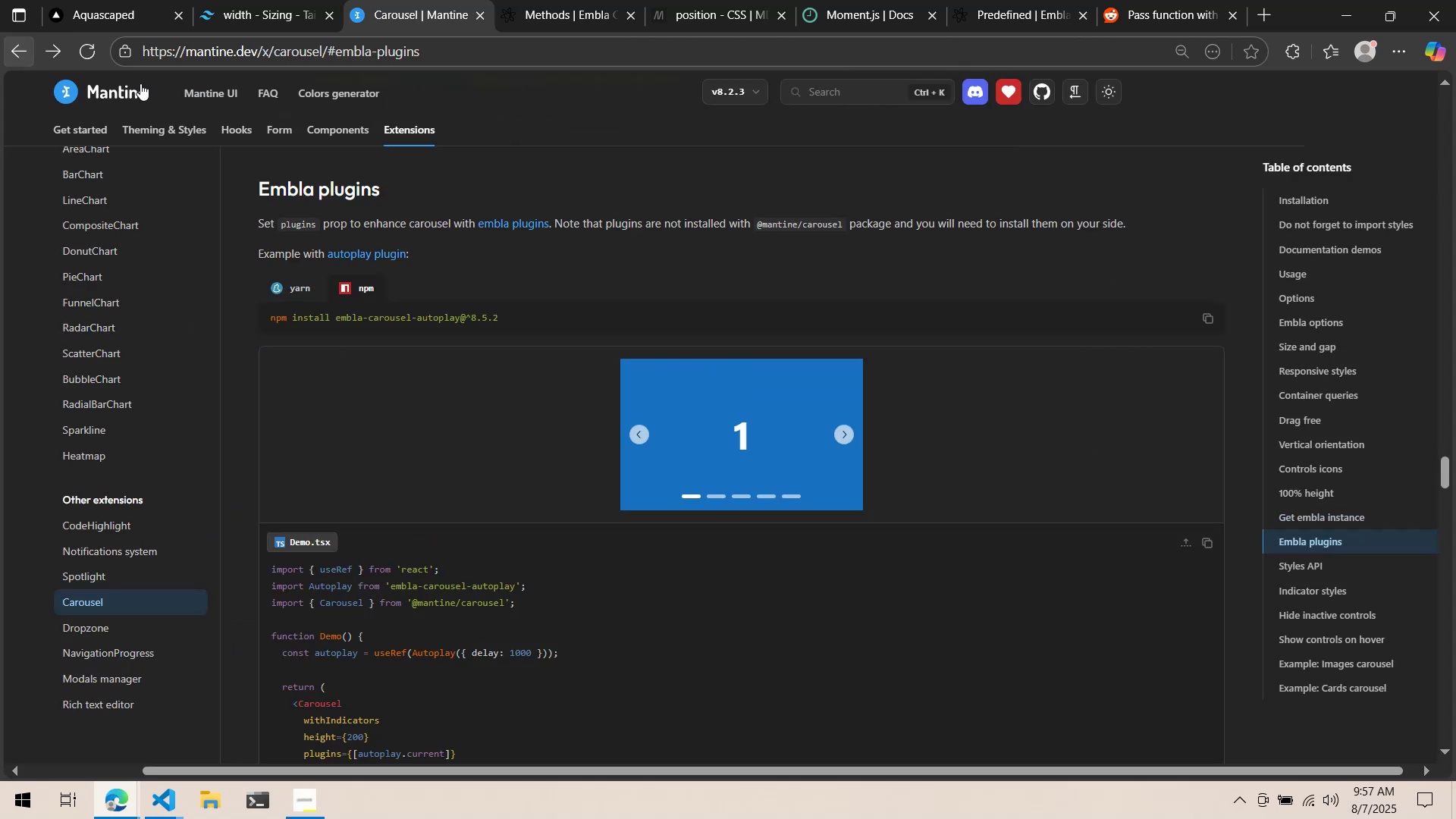 
left_click([1109, 523])
 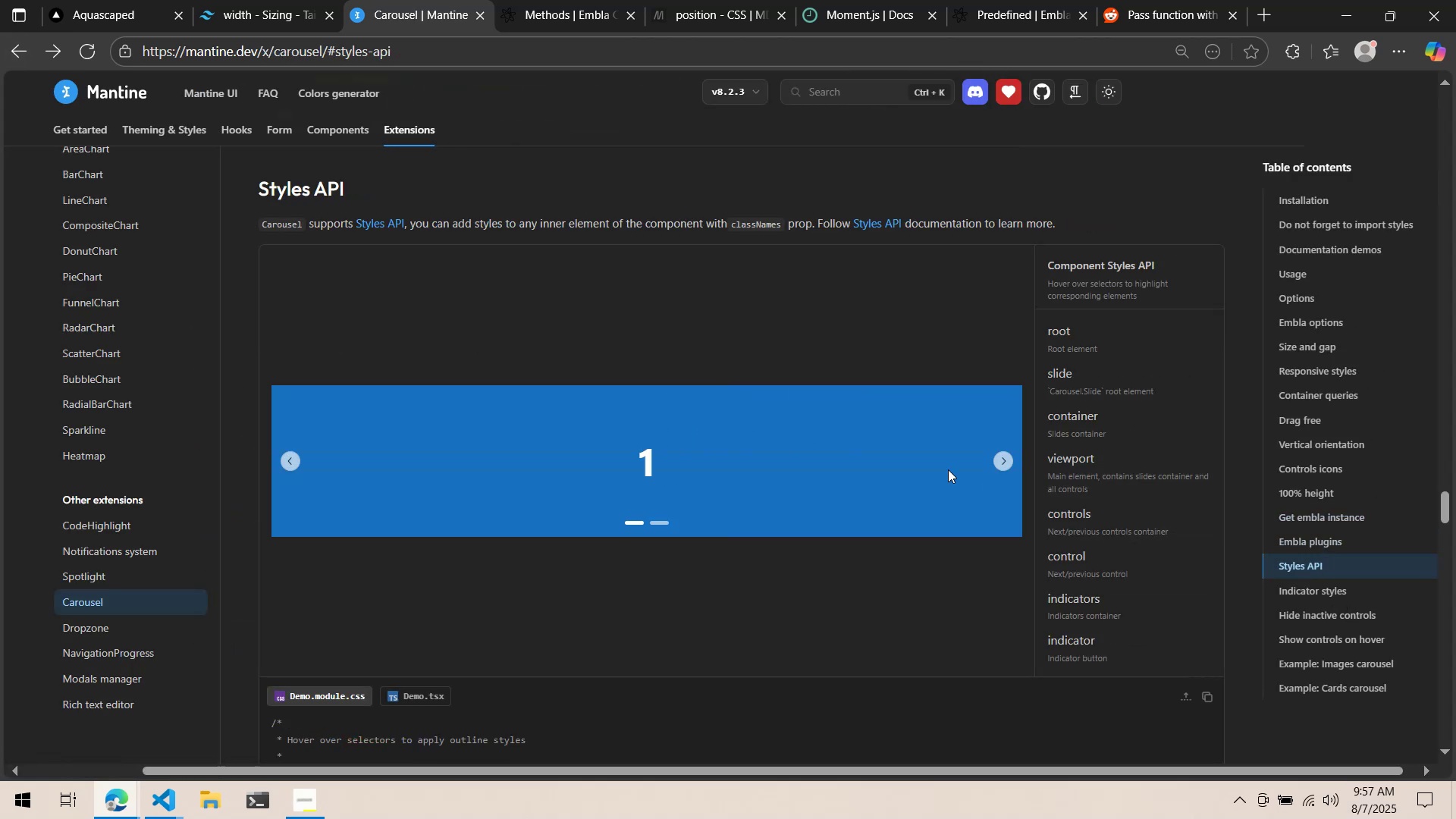 
scroll: coordinate [945, 457], scroll_direction: down, amount: 2.0
 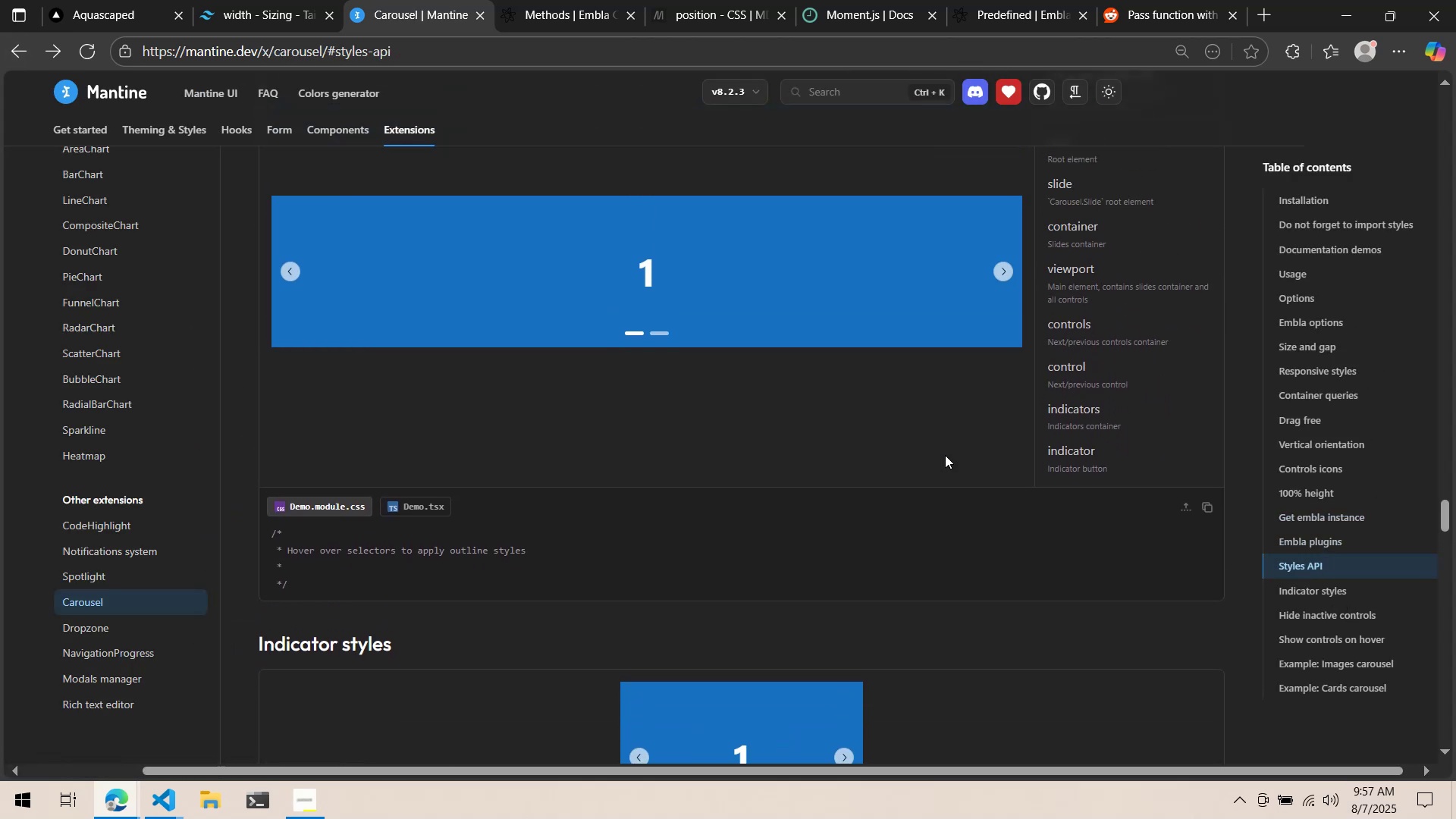 
scroll: coordinate [945, 455], scroll_direction: up, amount: 1.0
 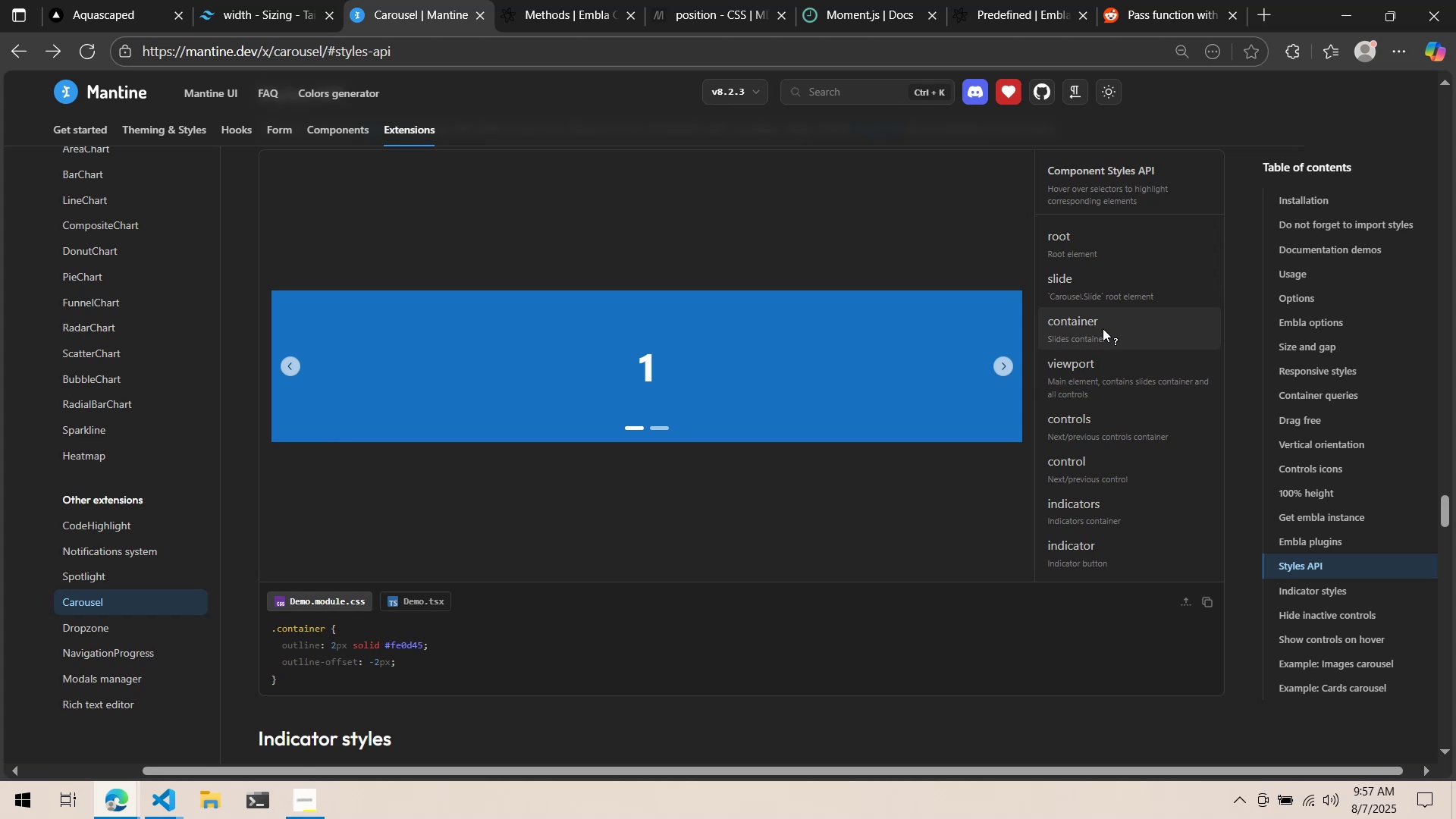 
key(Alt+AltLeft)
 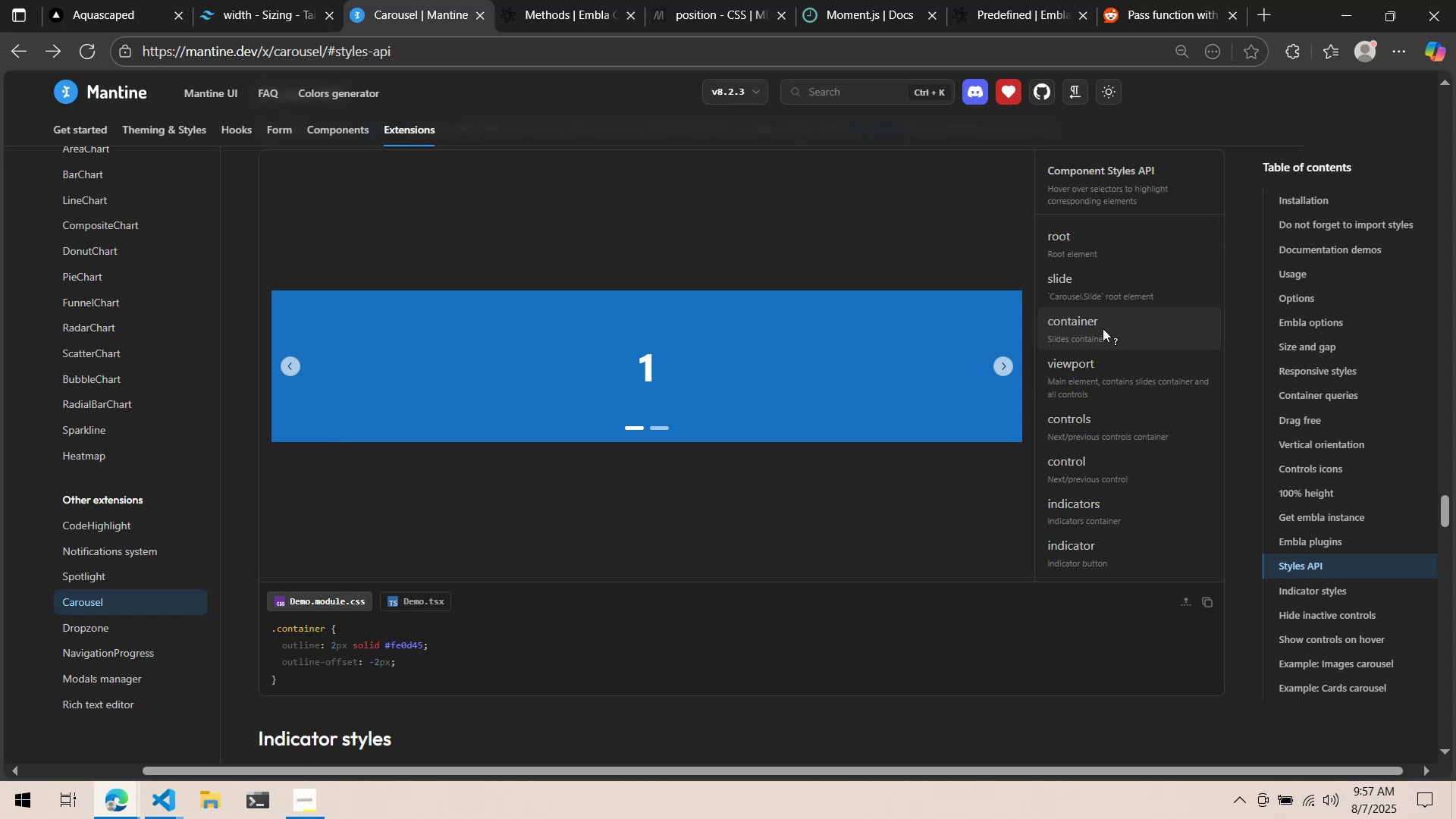 
key(Alt+Tab)
 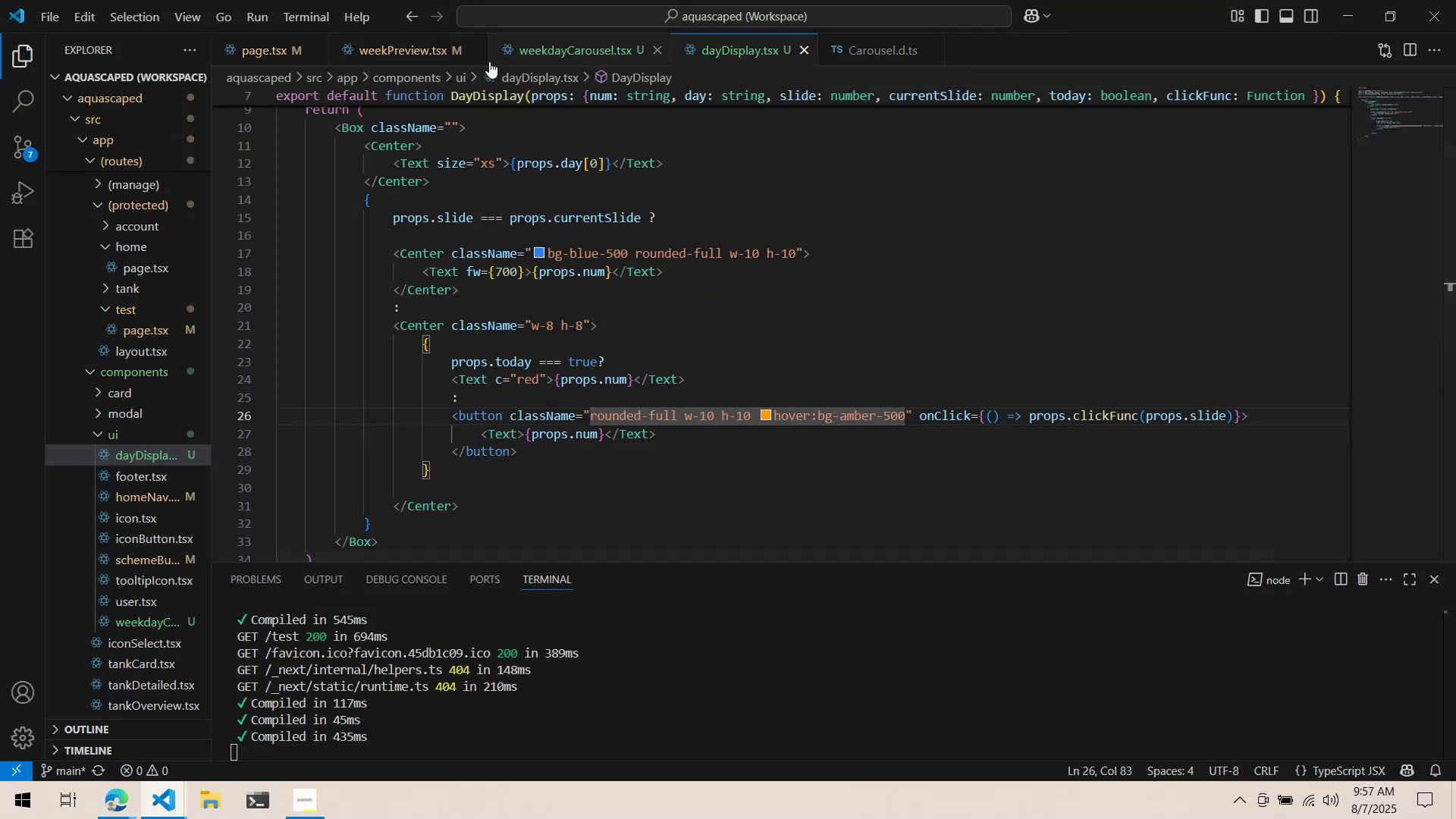 
key(Alt+AltLeft)
 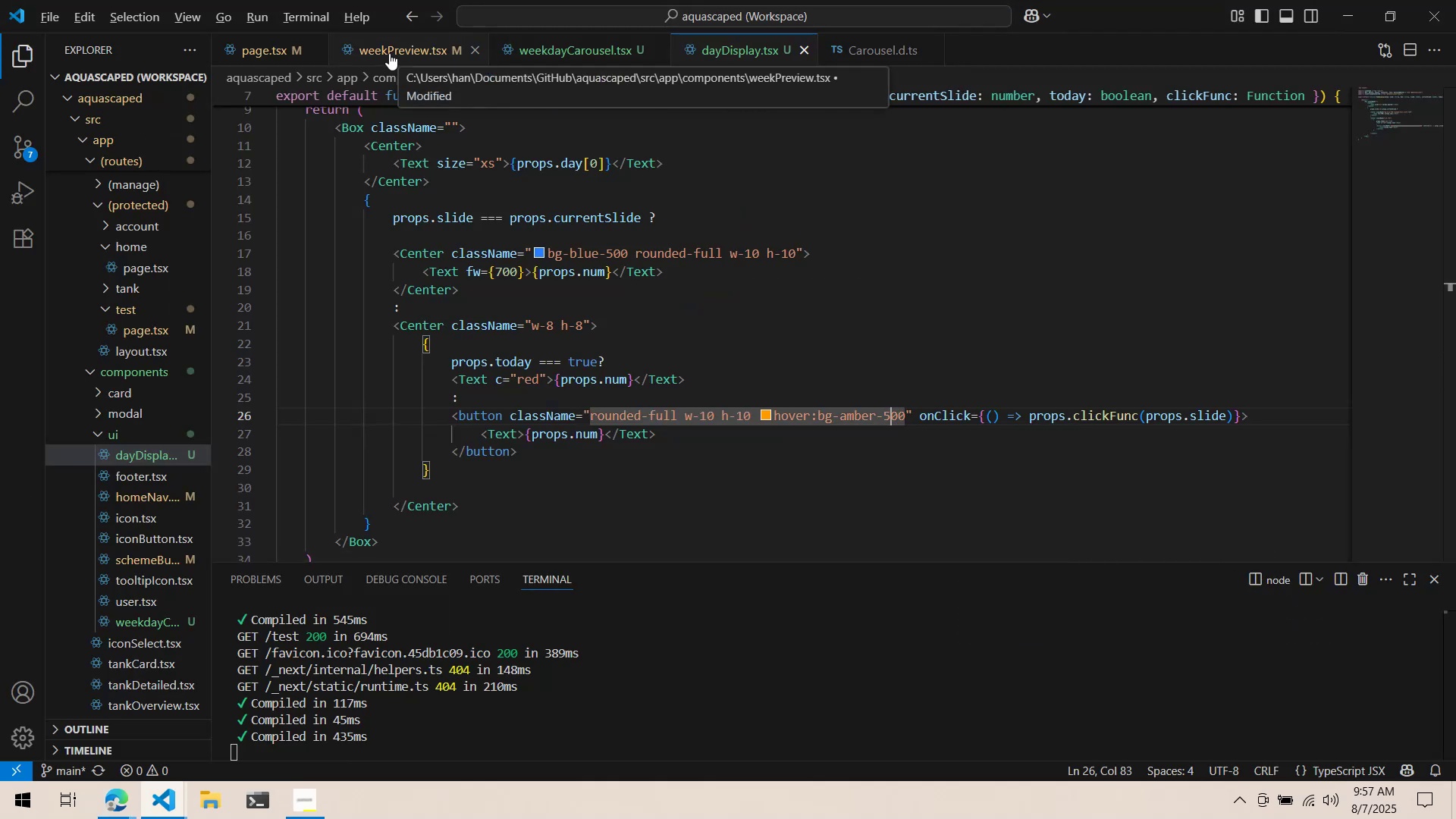 
key(Alt+Tab)
 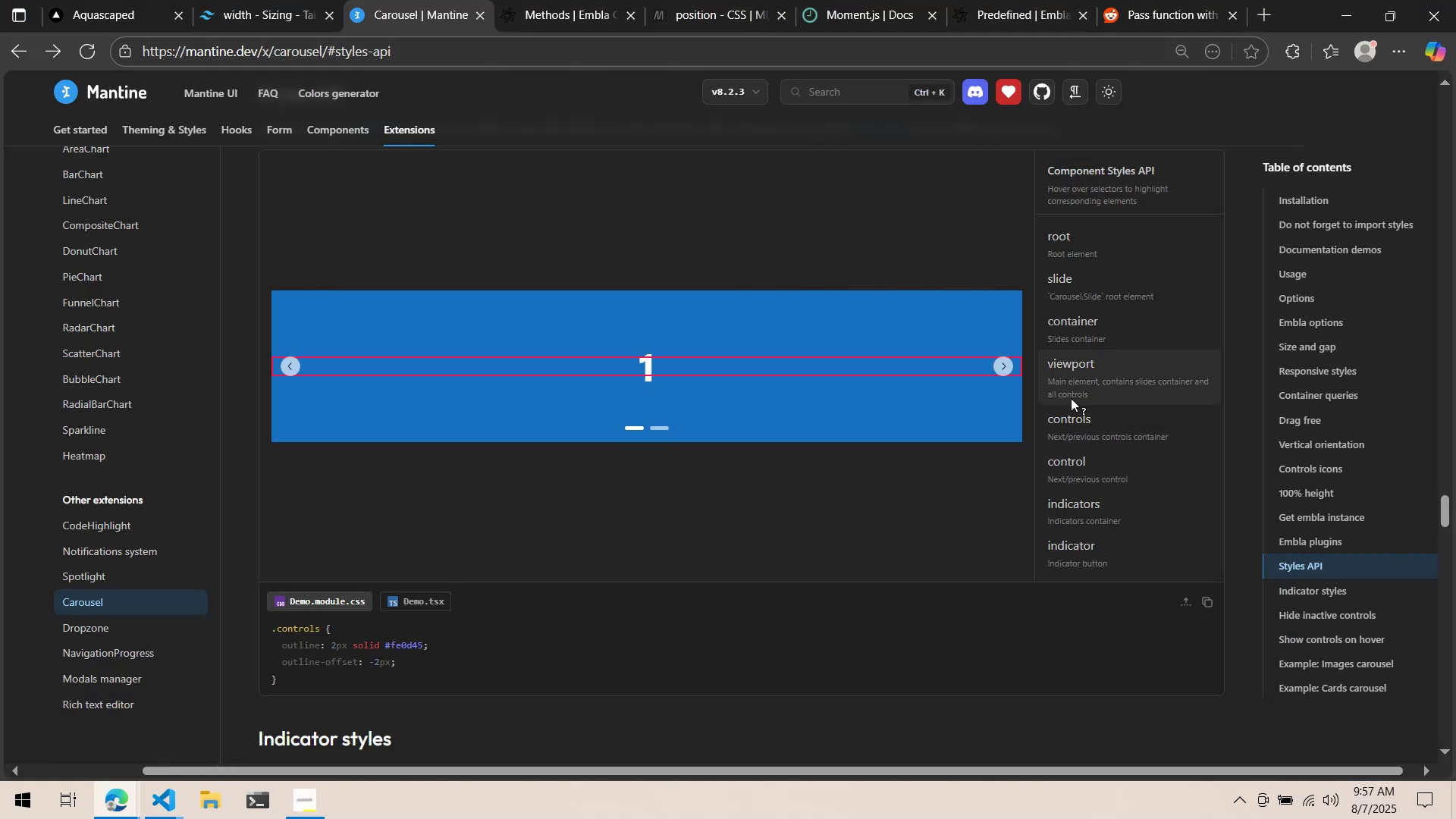 
left_click([1095, 419])
 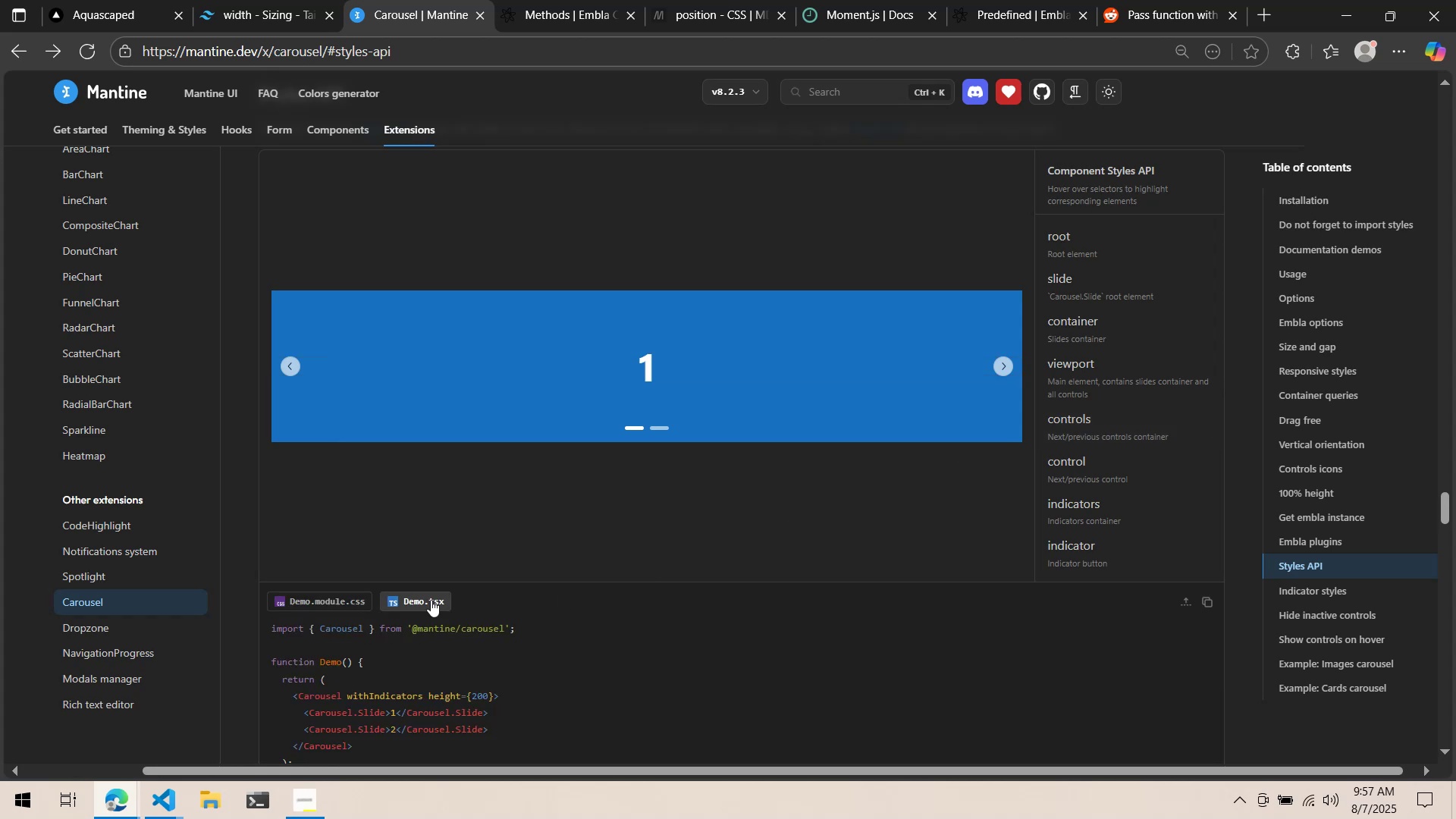 
scroll: coordinate [777, 430], scroll_direction: down, amount: 2.0
 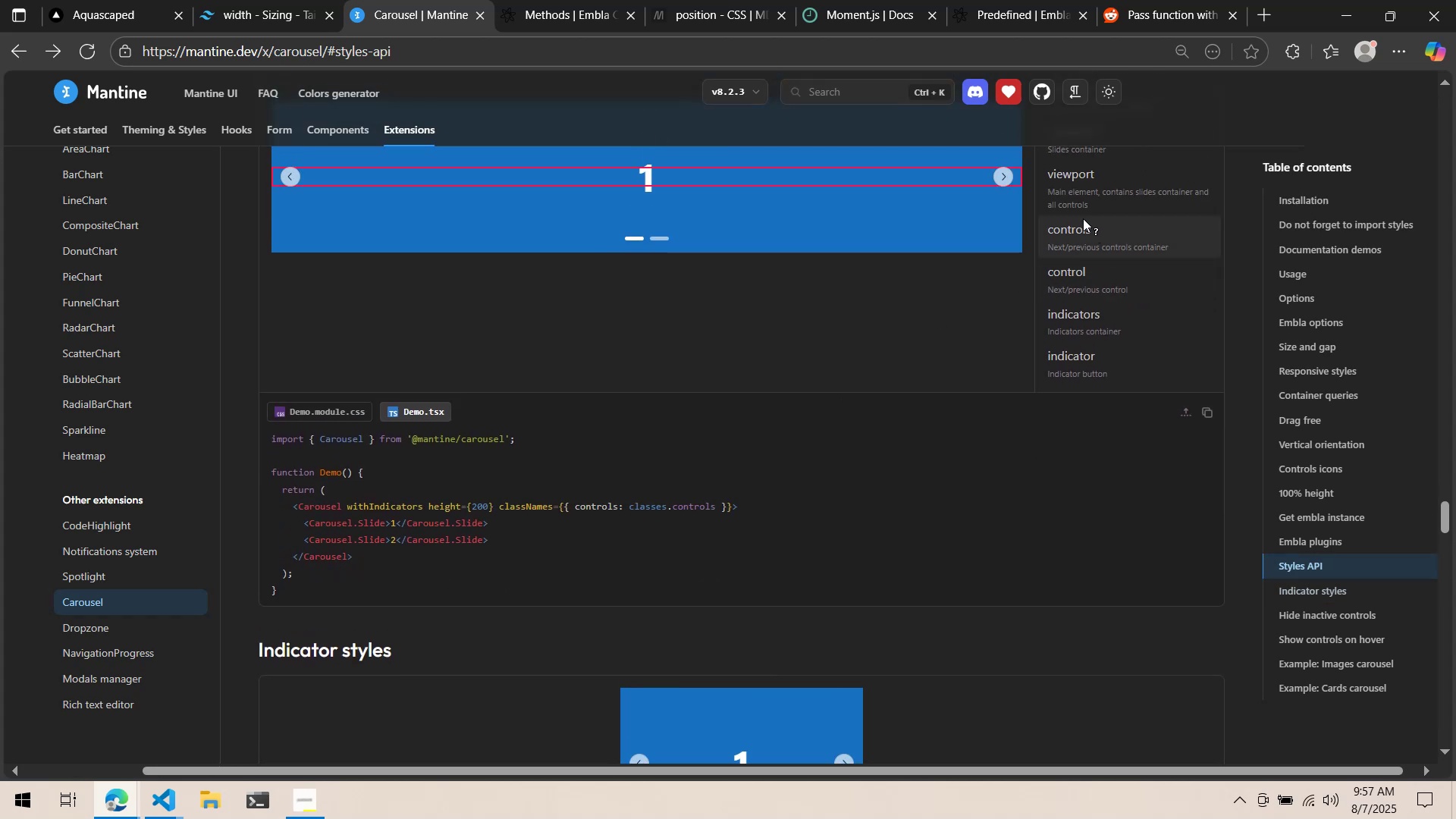 
scroll: coordinate [1072, 225], scroll_direction: up, amount: 1.0
 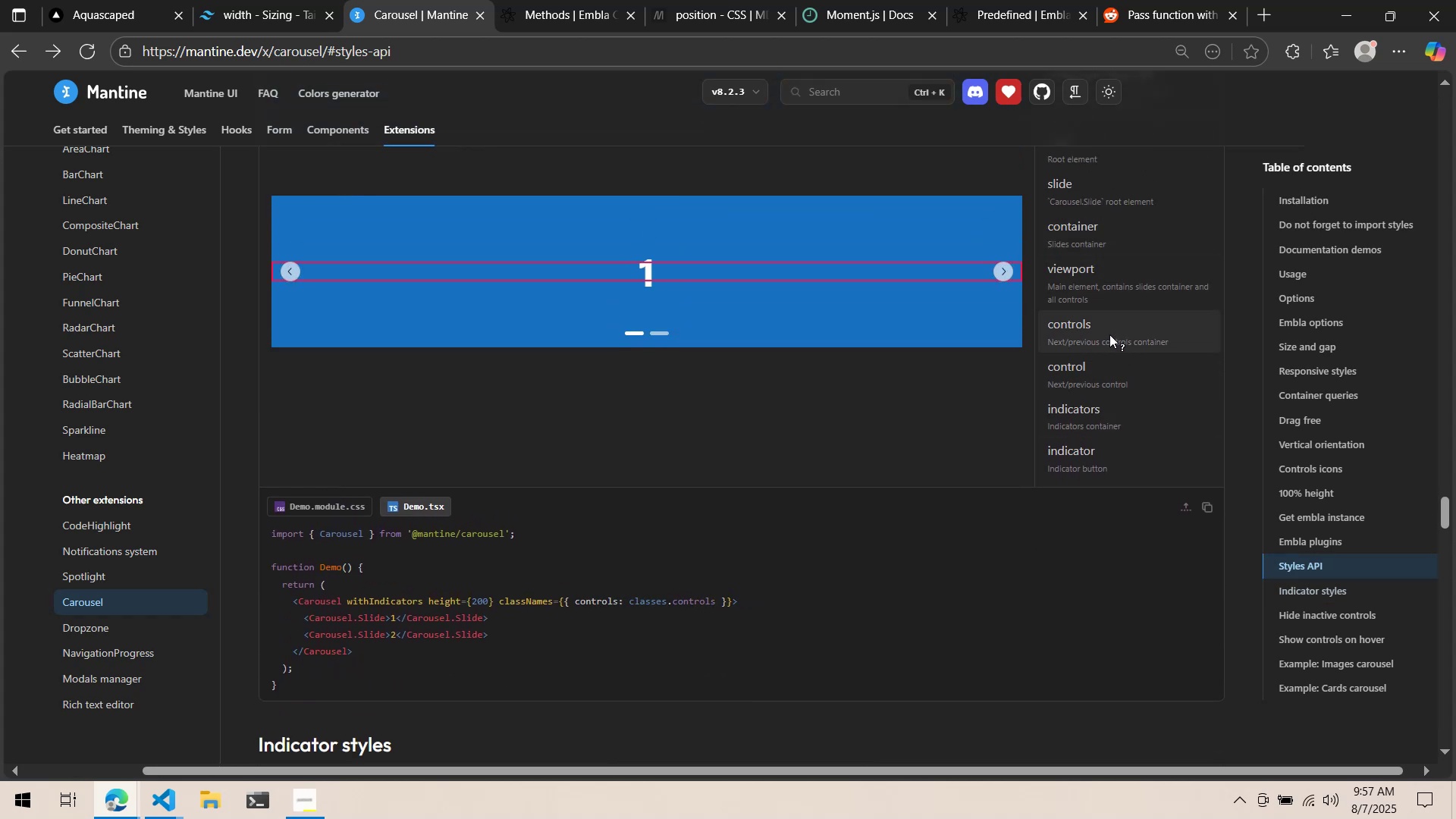 
wait(6.28)
 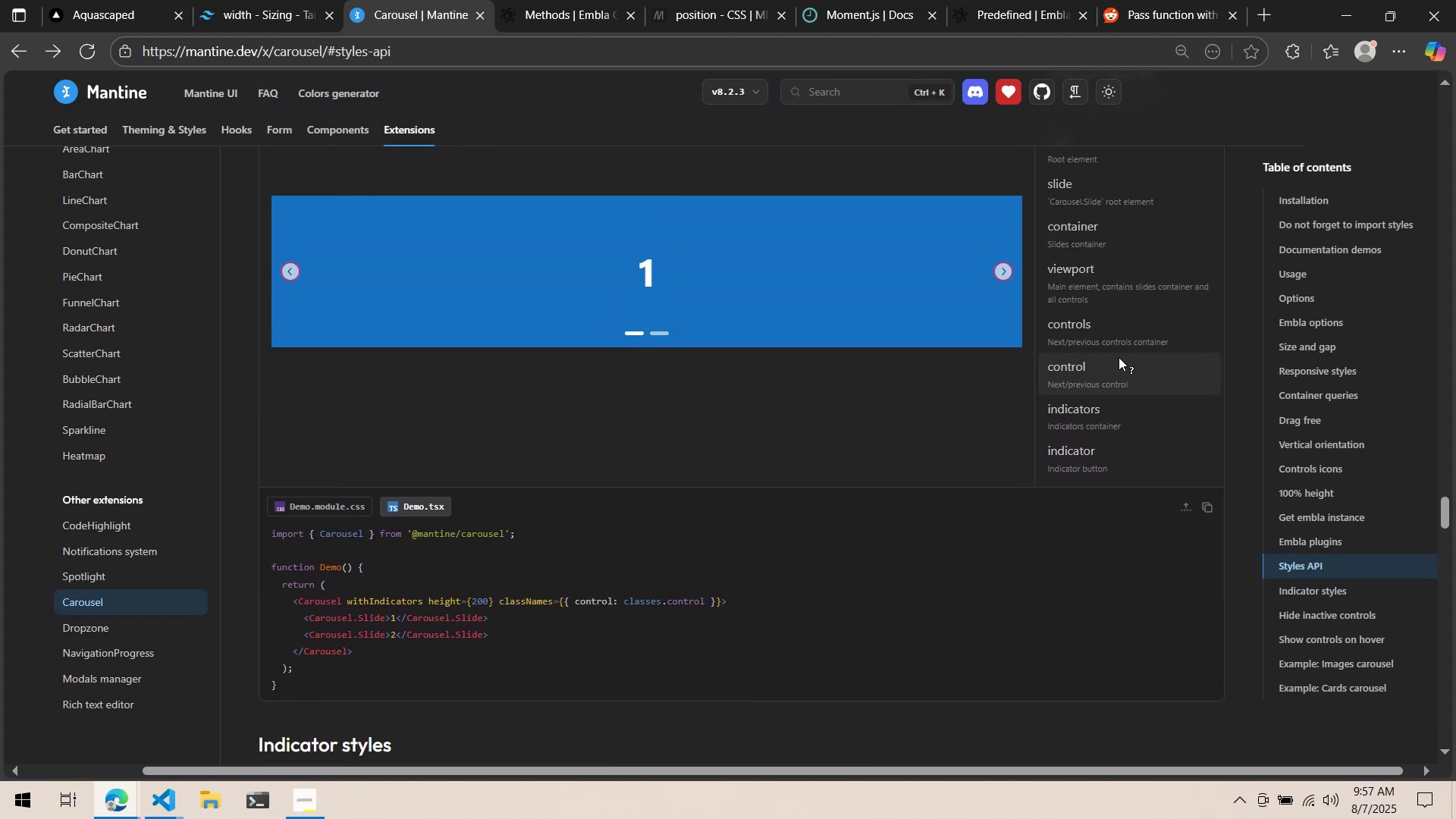 
right_click([1079, 311])
 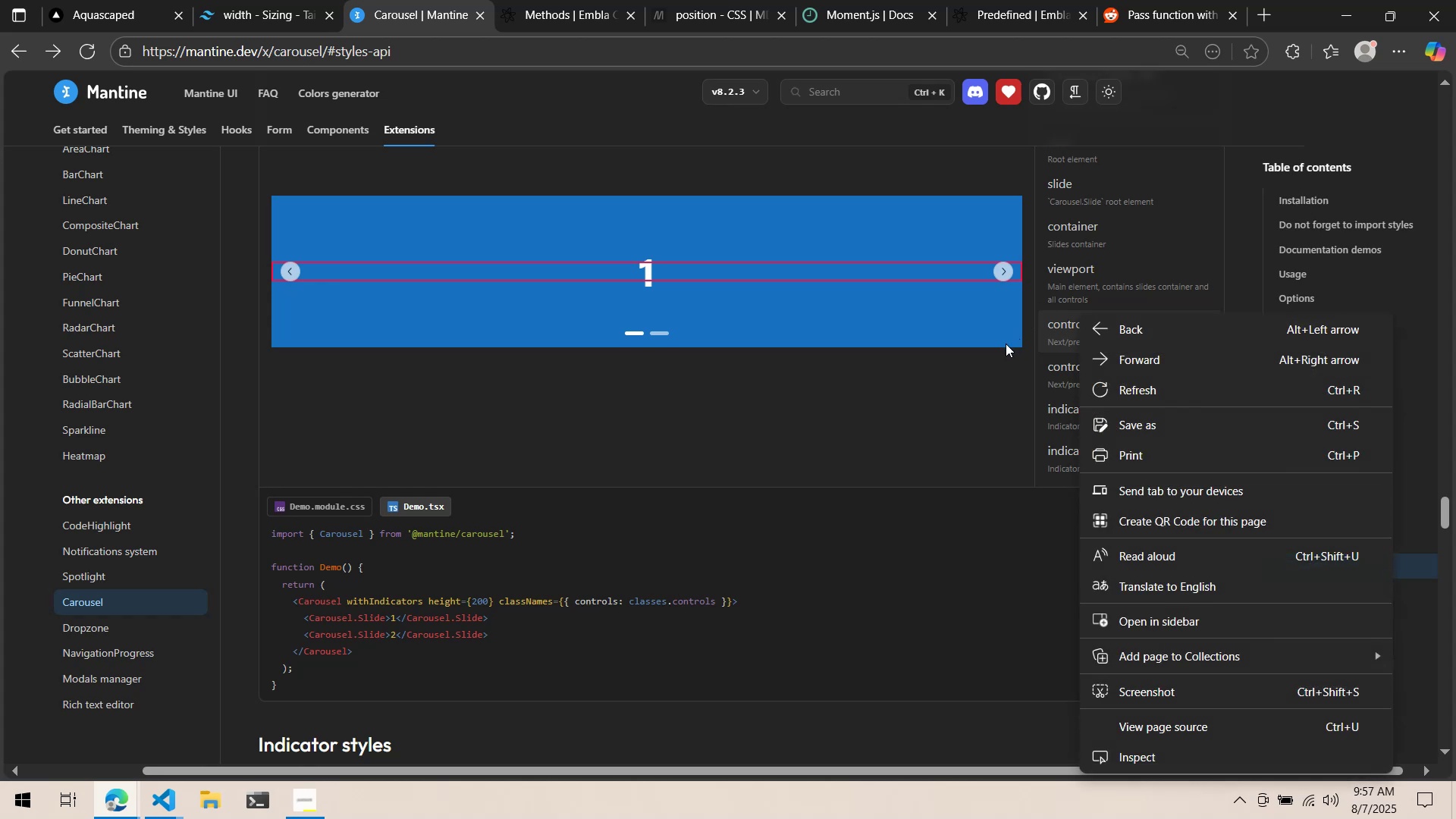 
left_click([999, 353])
 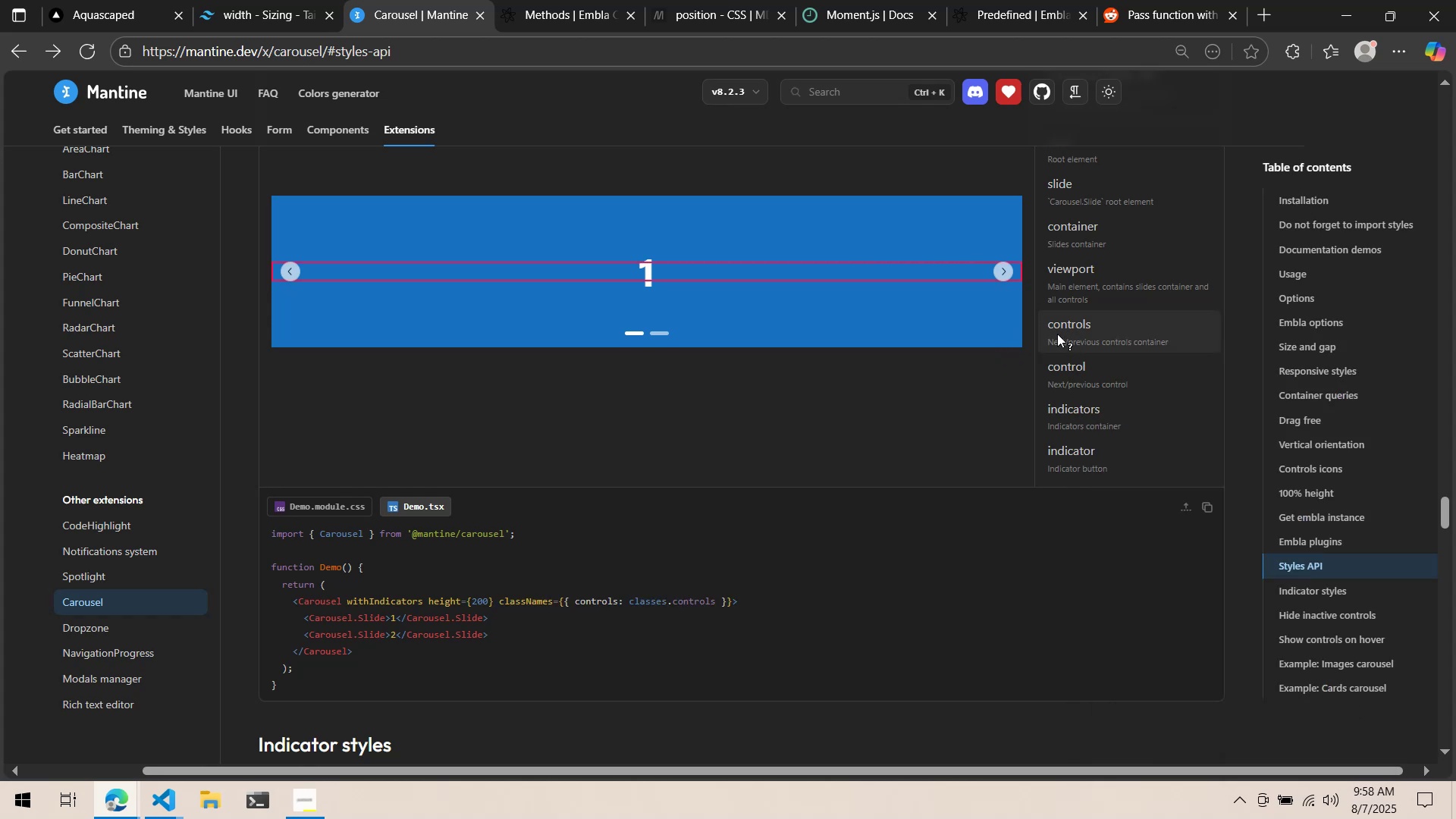 
key(Alt+AltLeft)
 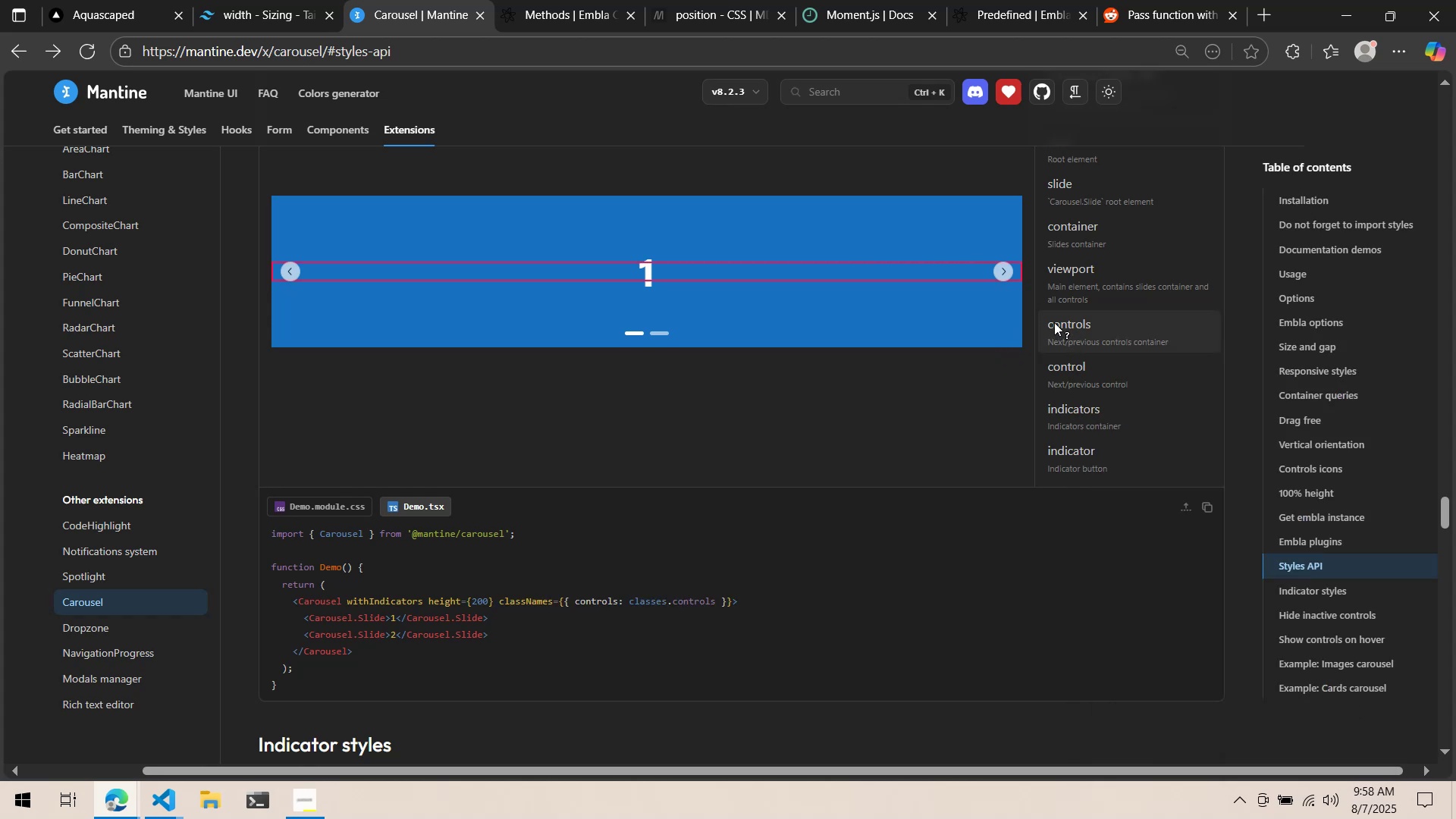 
key(Alt+Tab)
 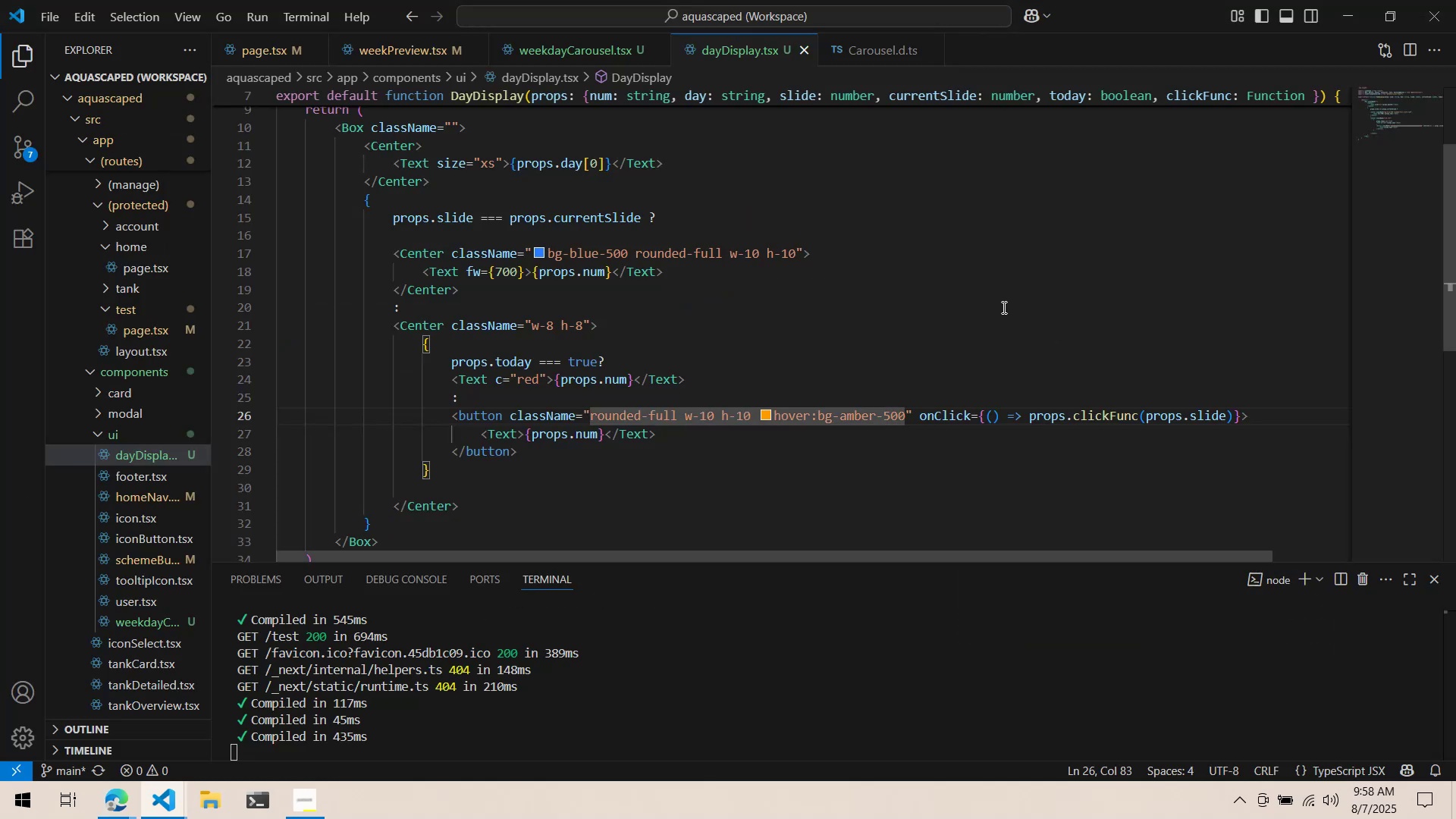 
wait(5.27)
 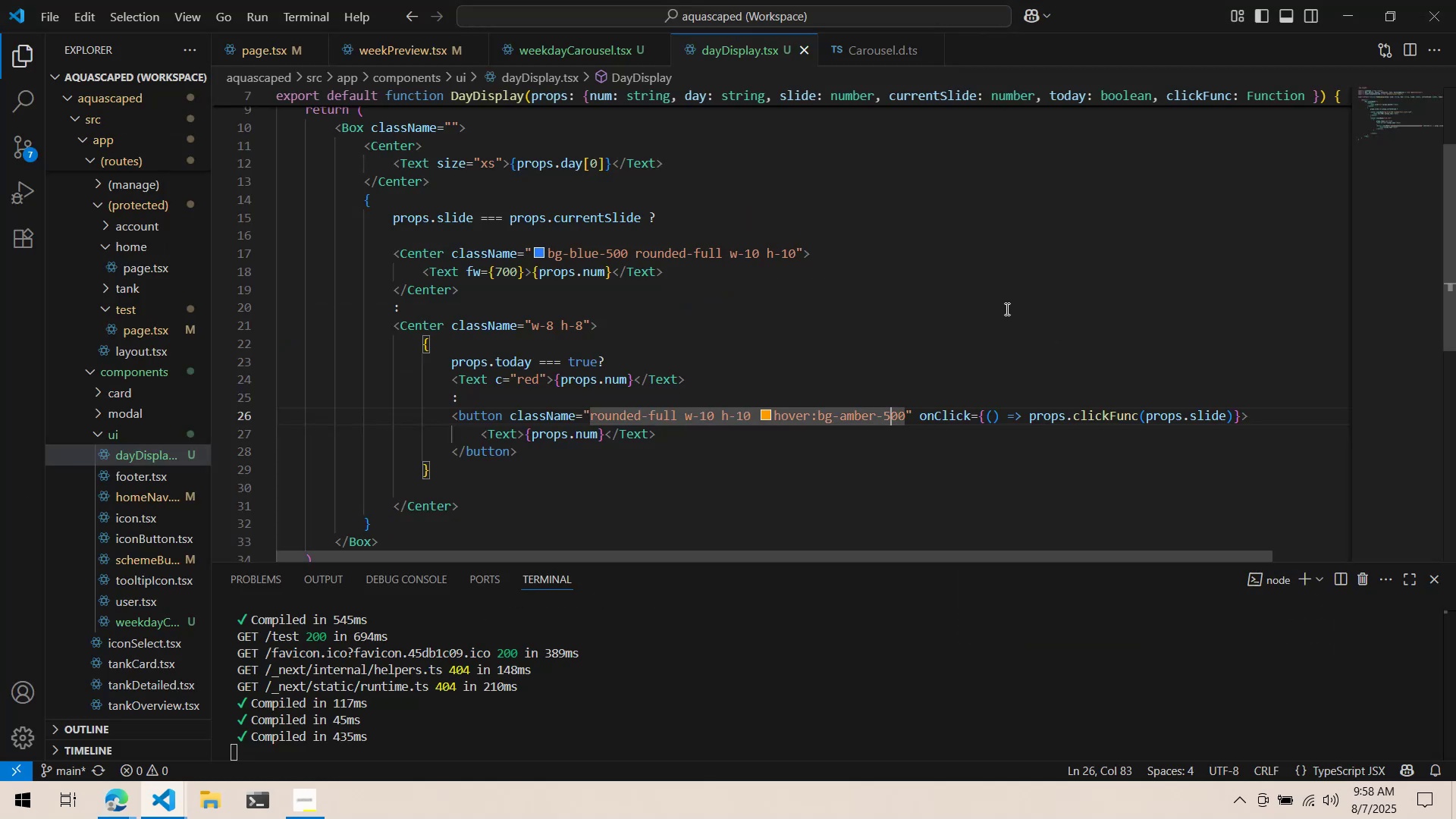 
key(Alt+AltLeft)
 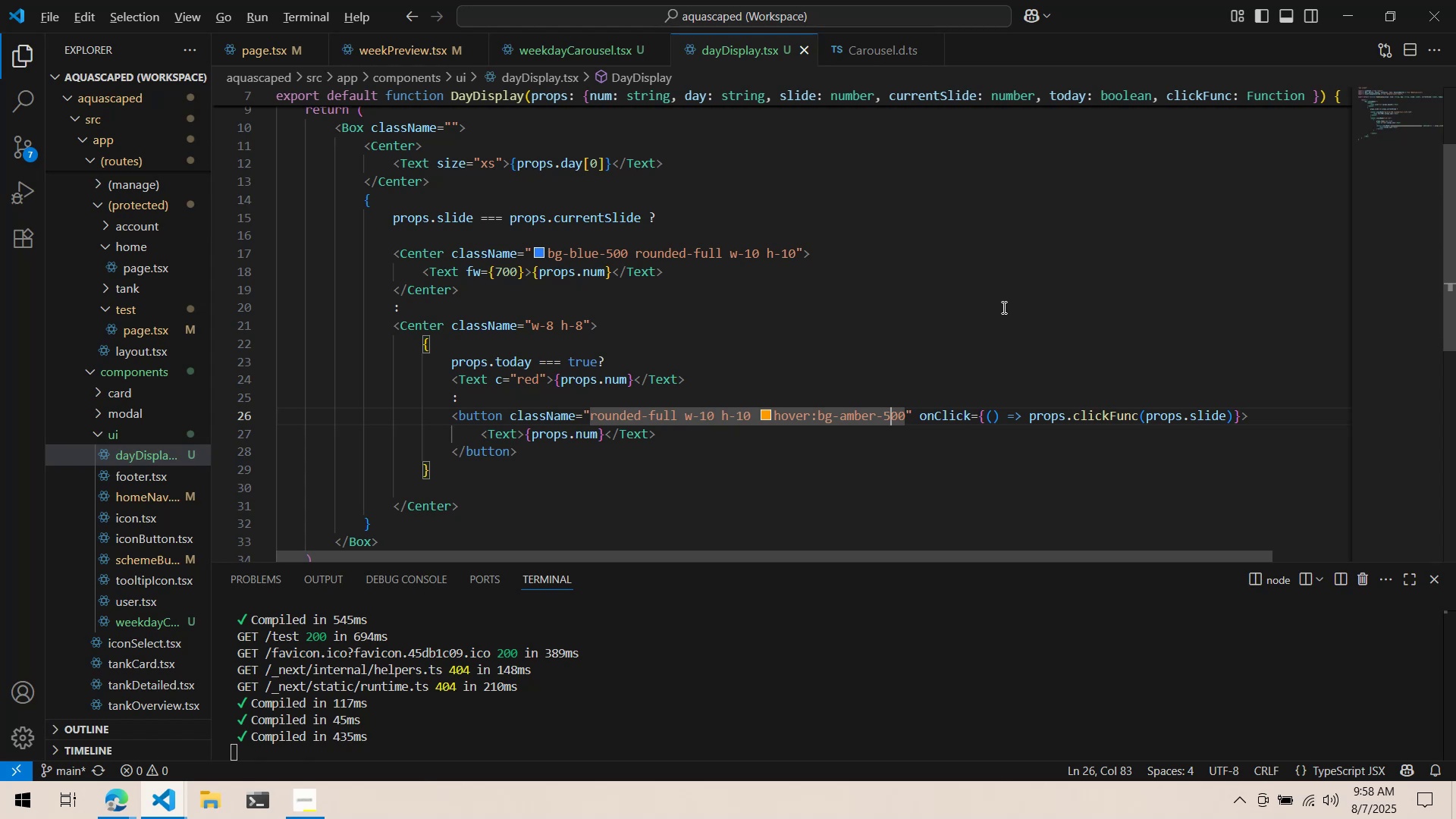 
key(Alt+Tab)
 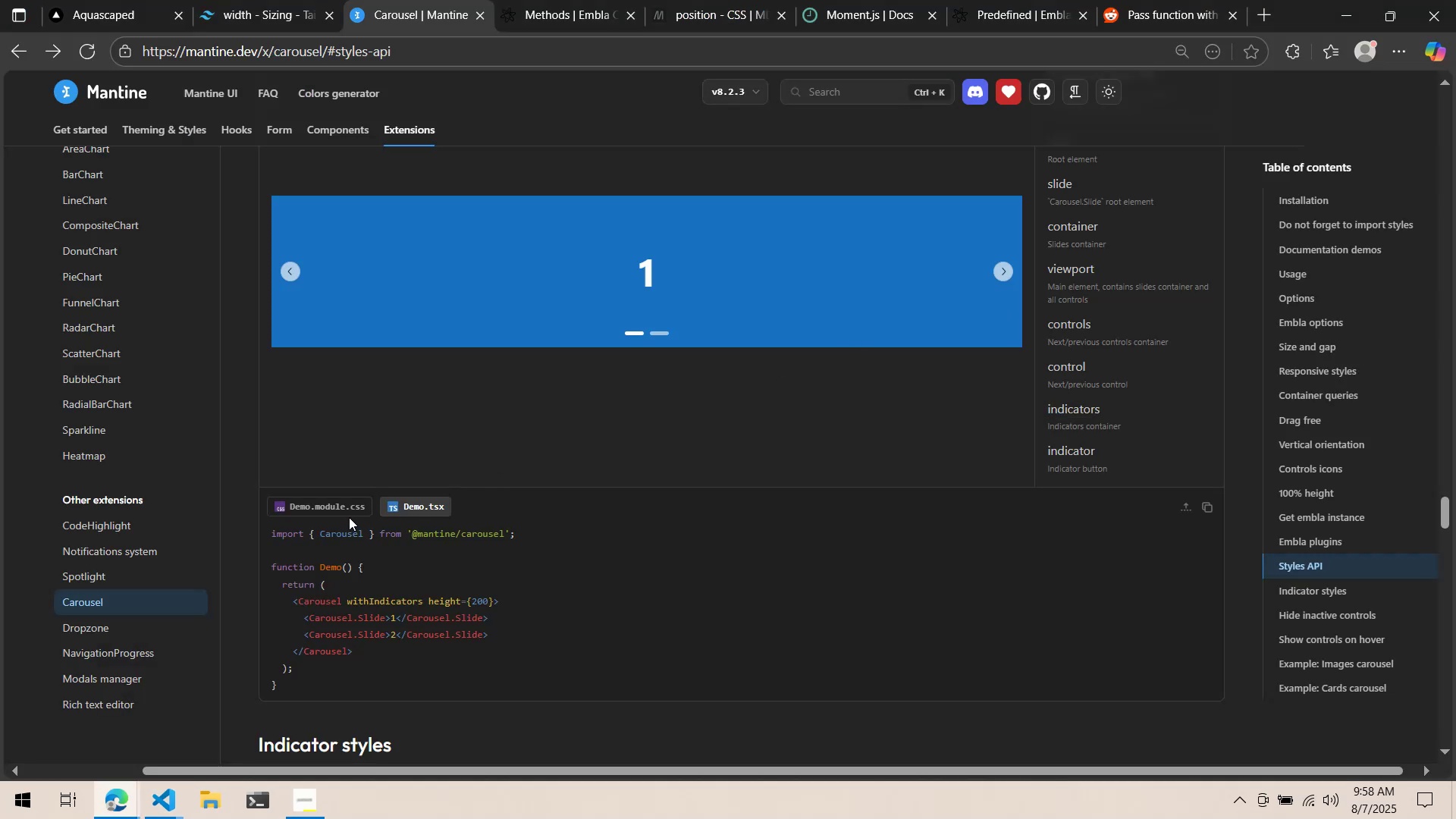 
double_click([347, 512])
 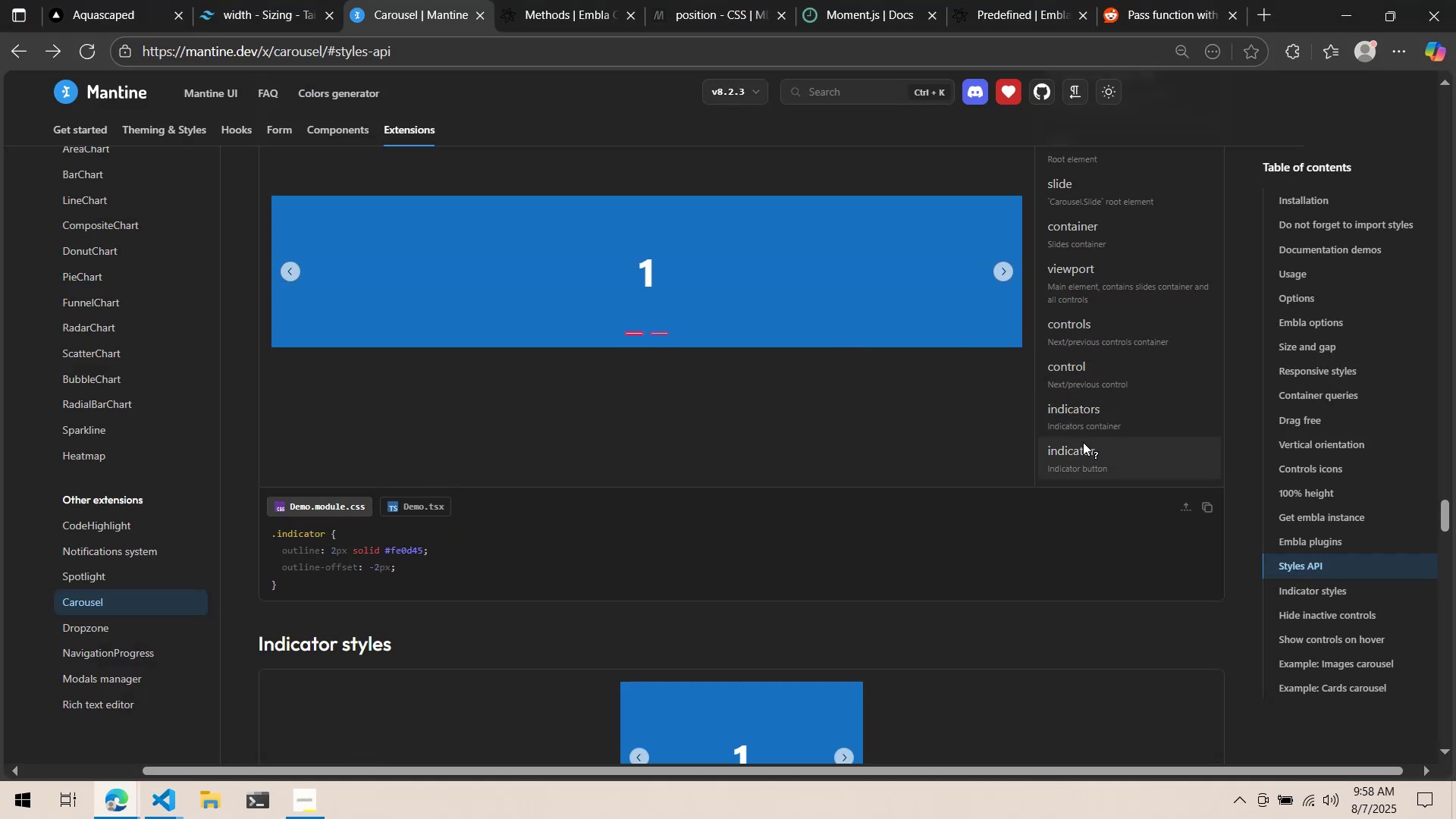 
wait(8.88)
 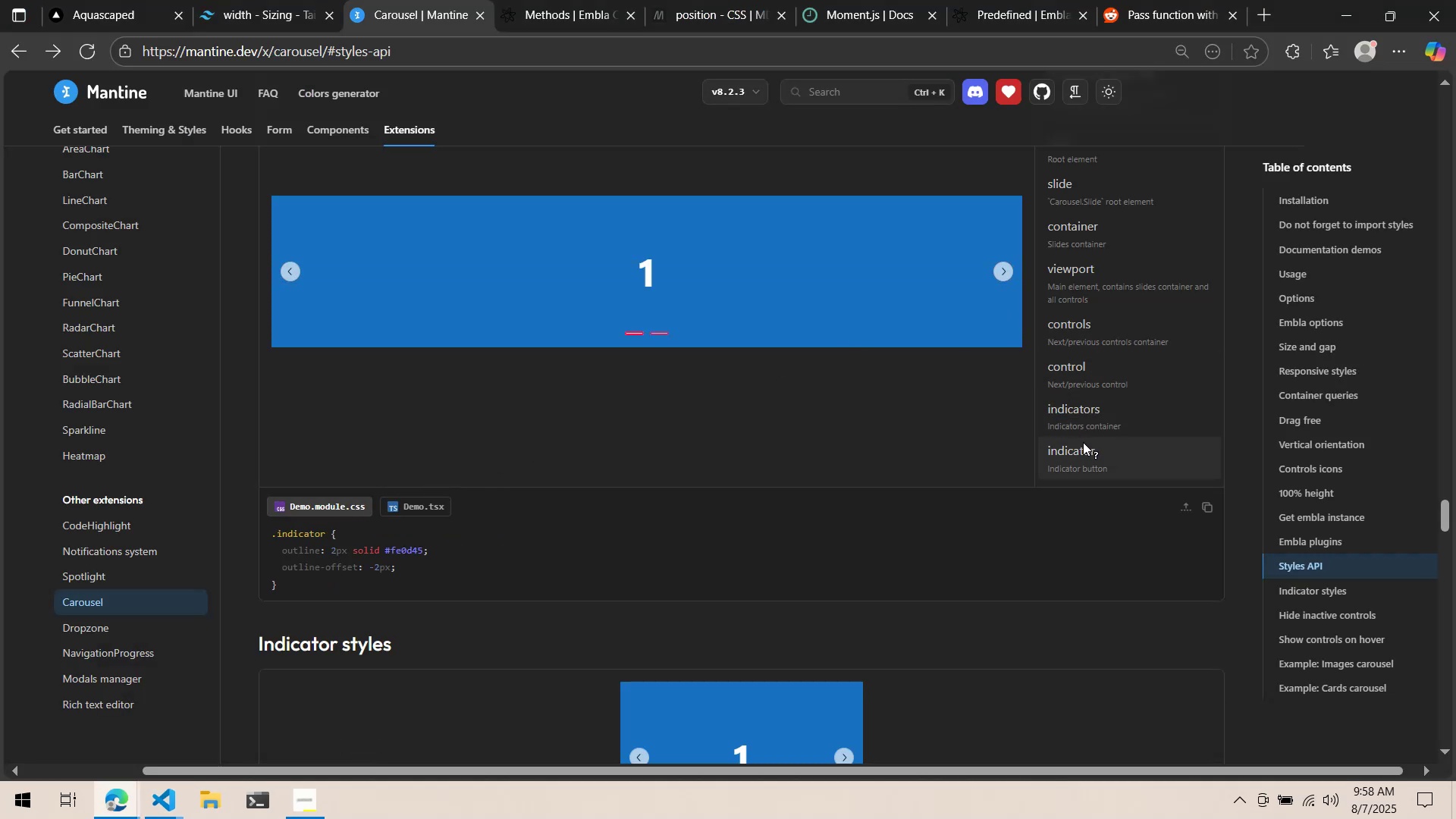 
double_click([553, 0])
 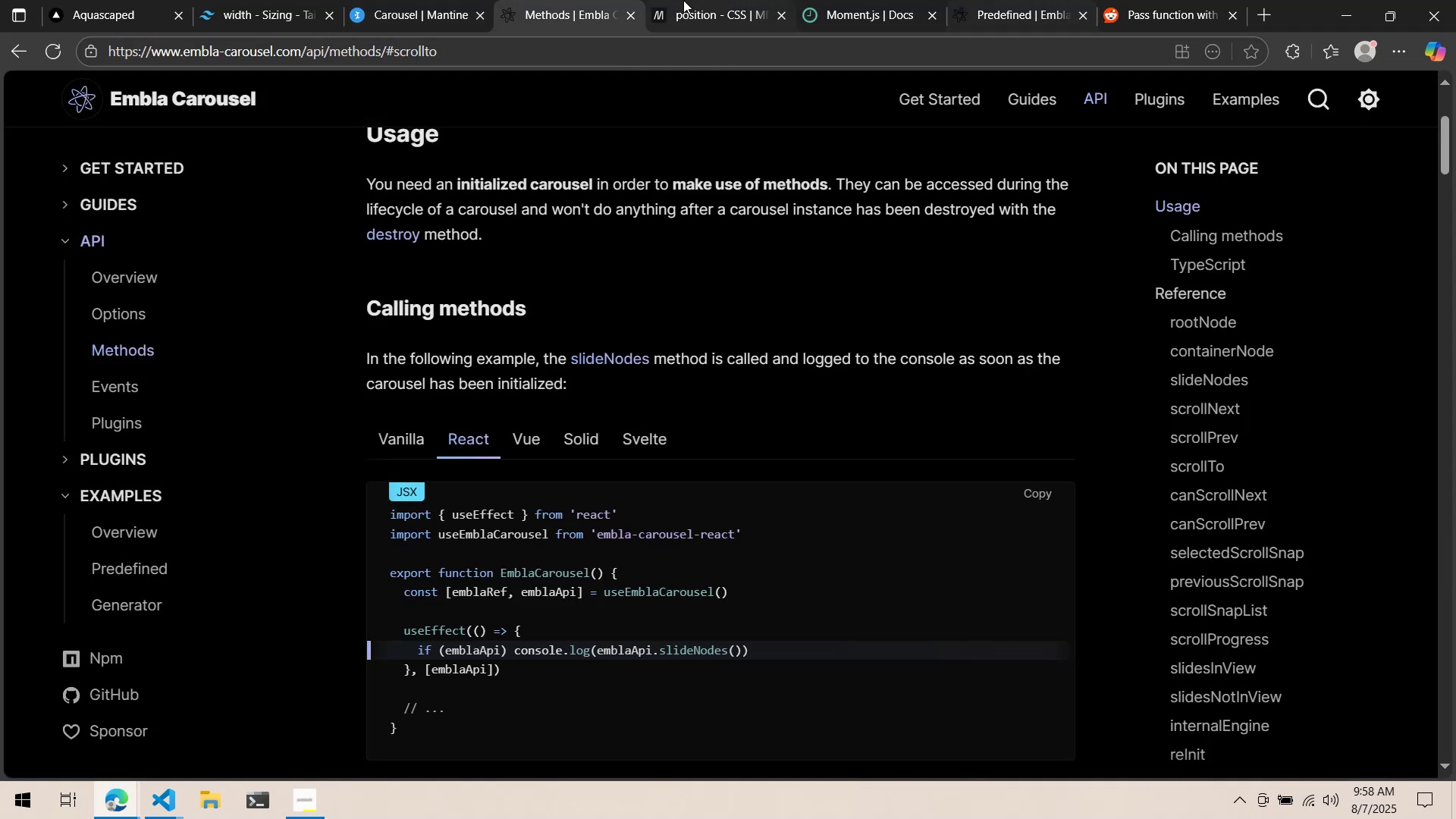 
left_click([1043, 0])
 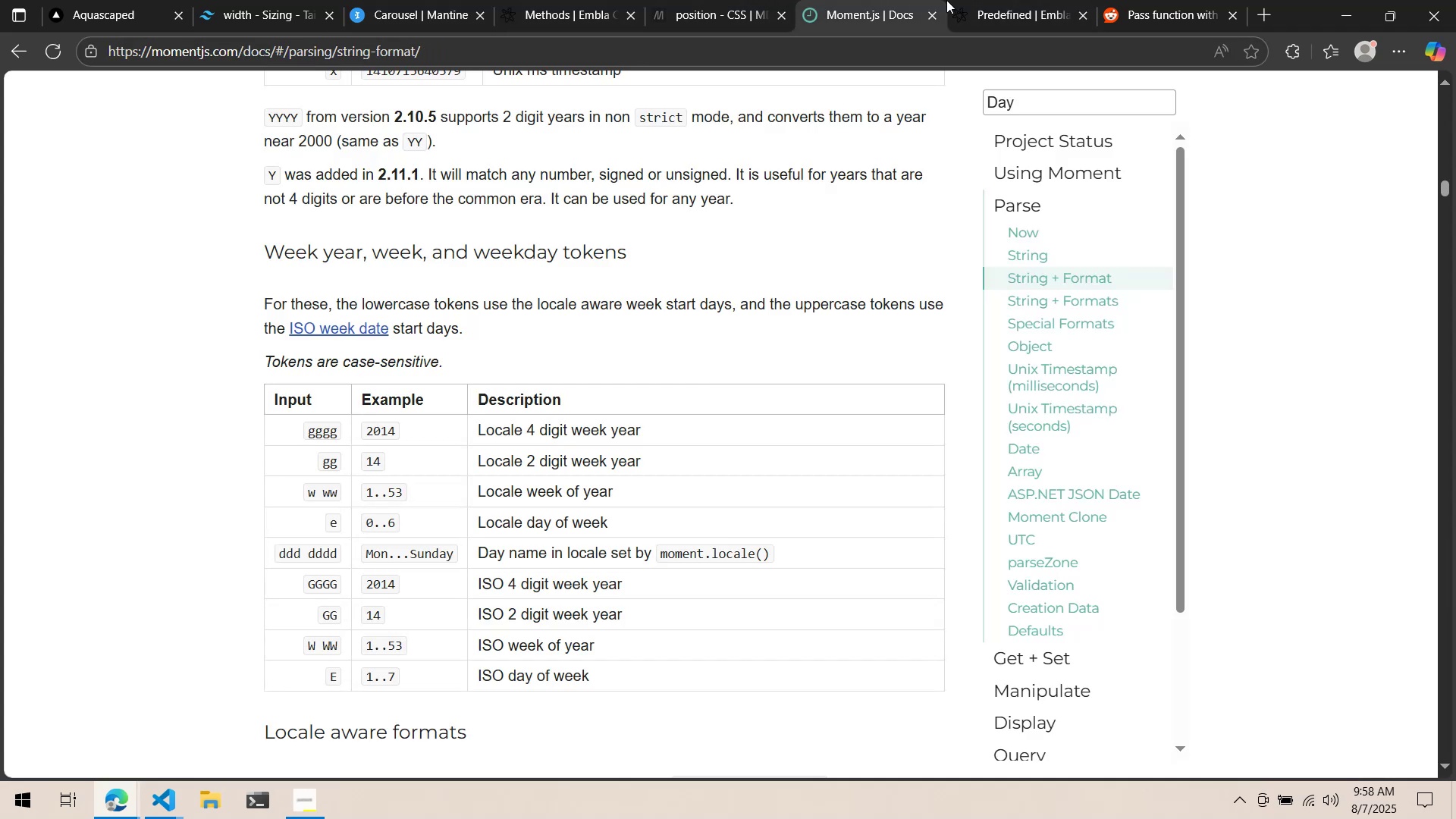 
double_click([1062, 0])
 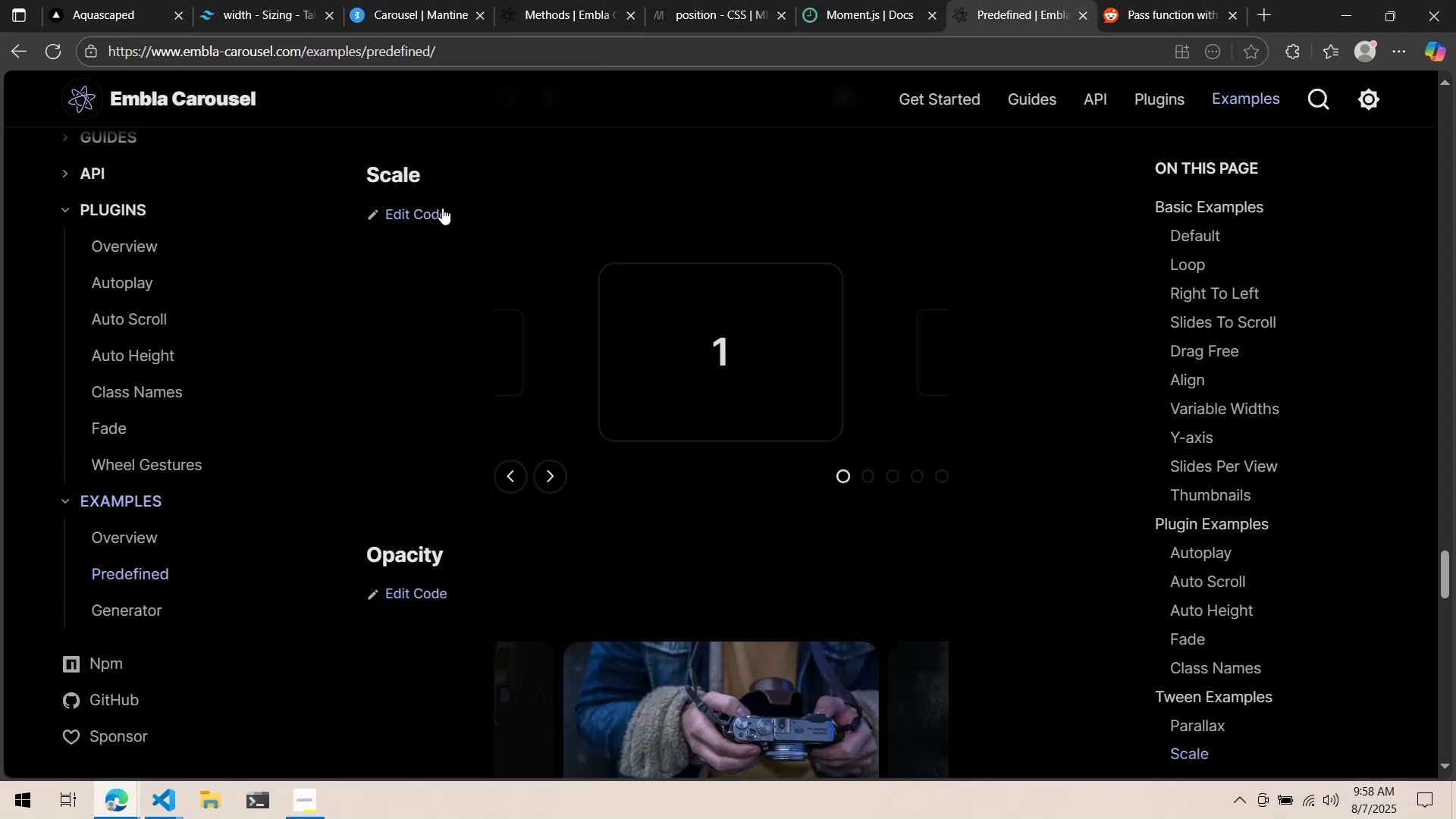 
left_click([417, 210])
 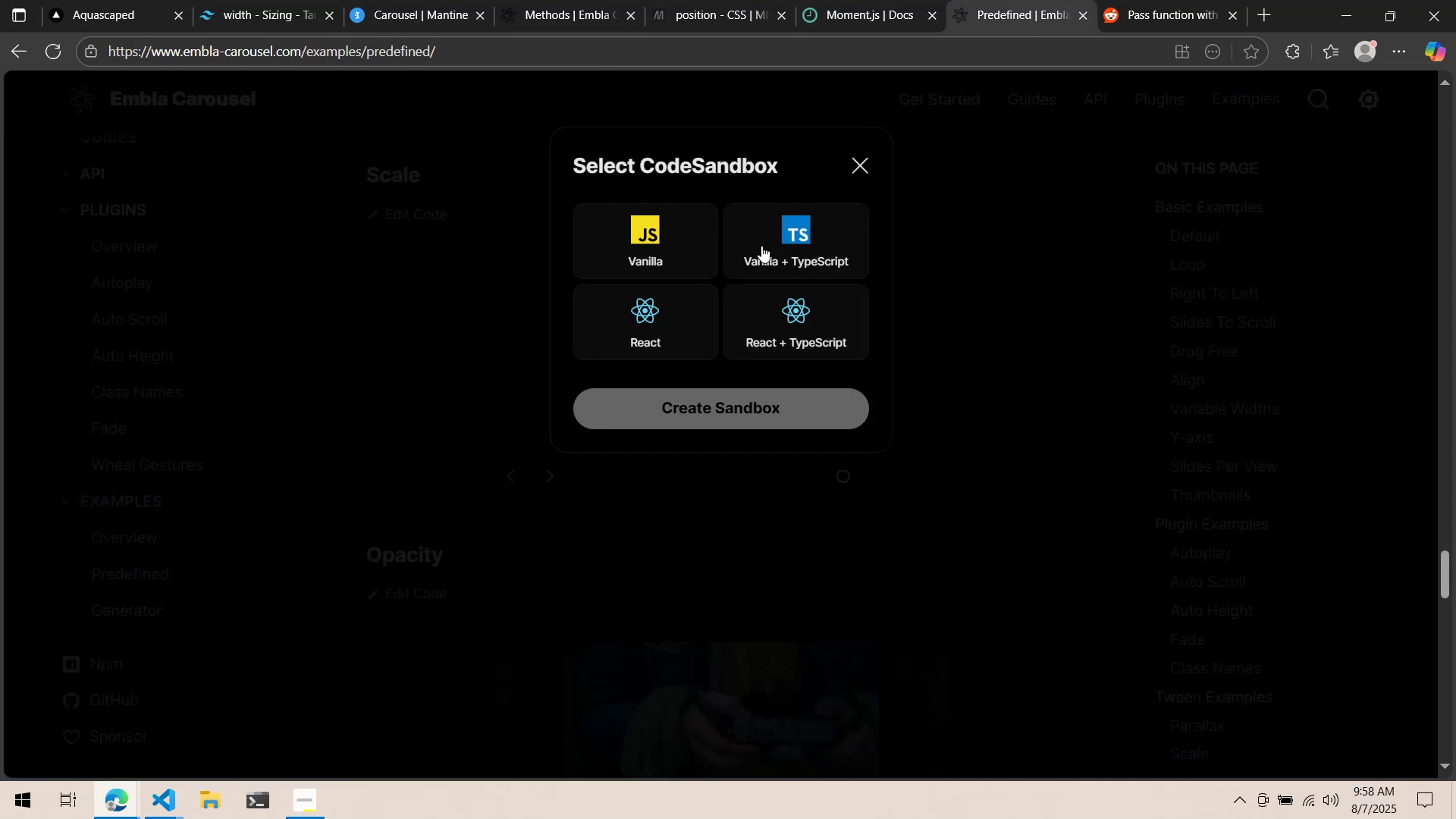 
left_click([761, 246])
 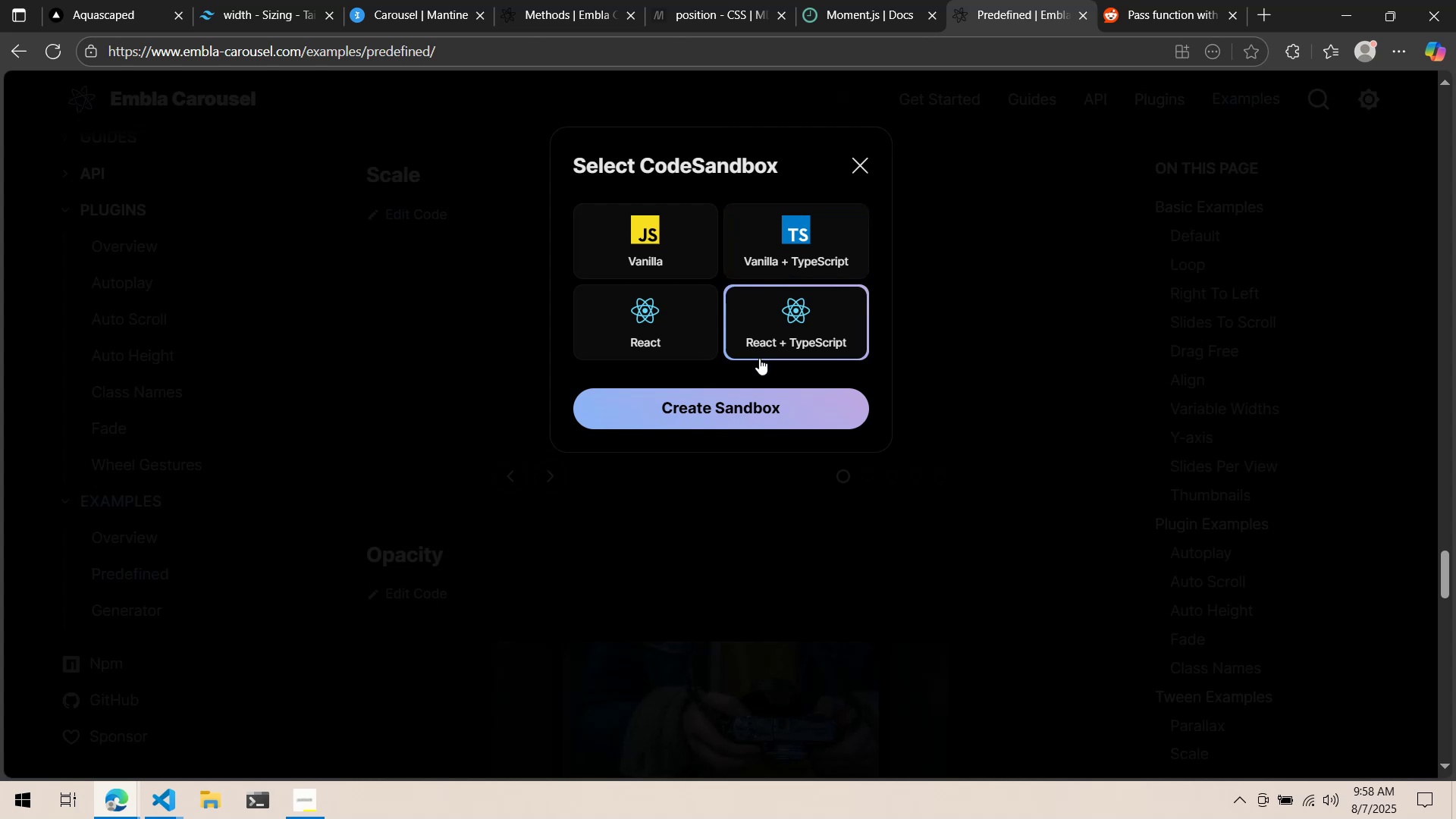 
double_click([742, 409])
 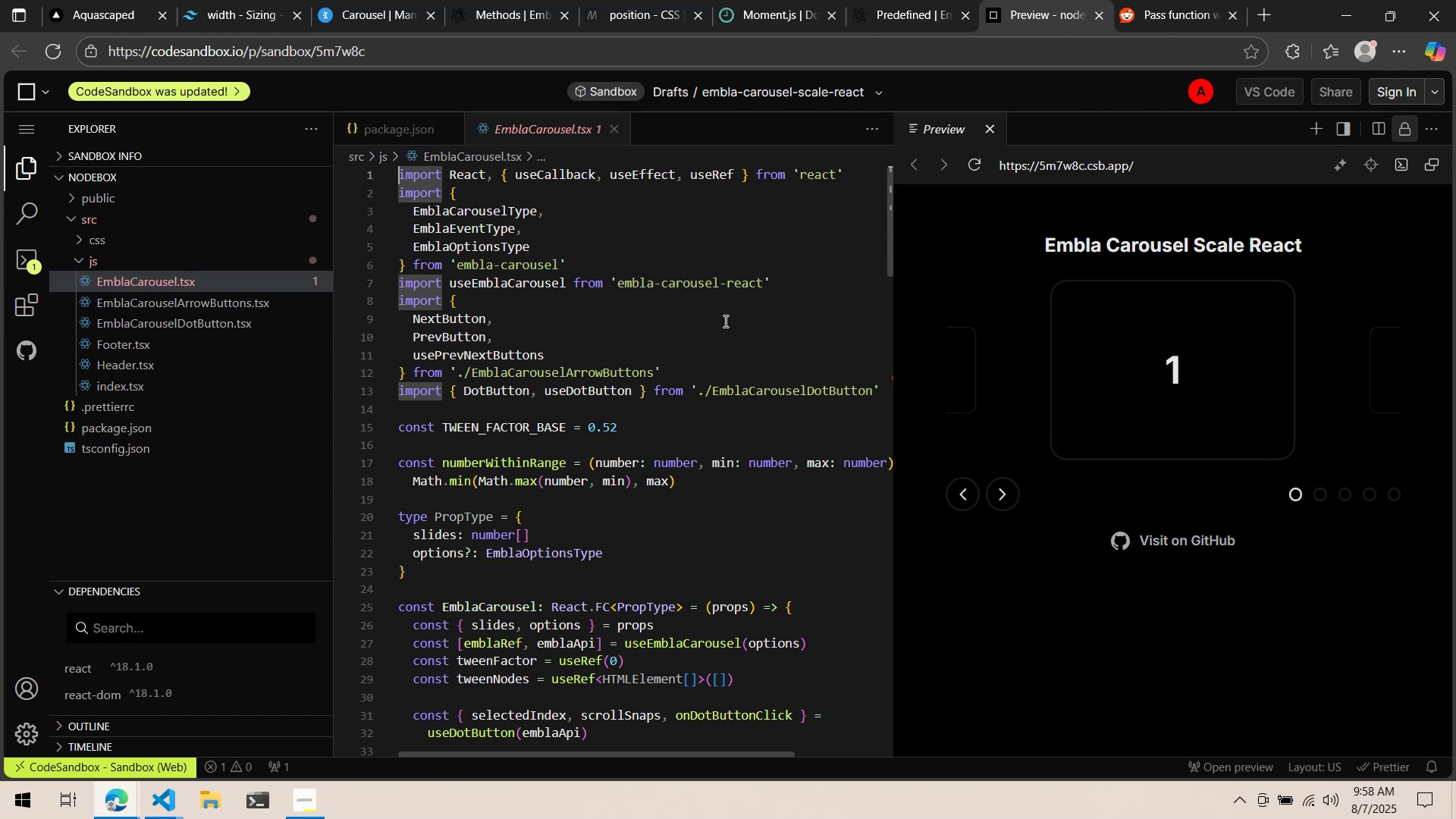 
wait(18.68)
 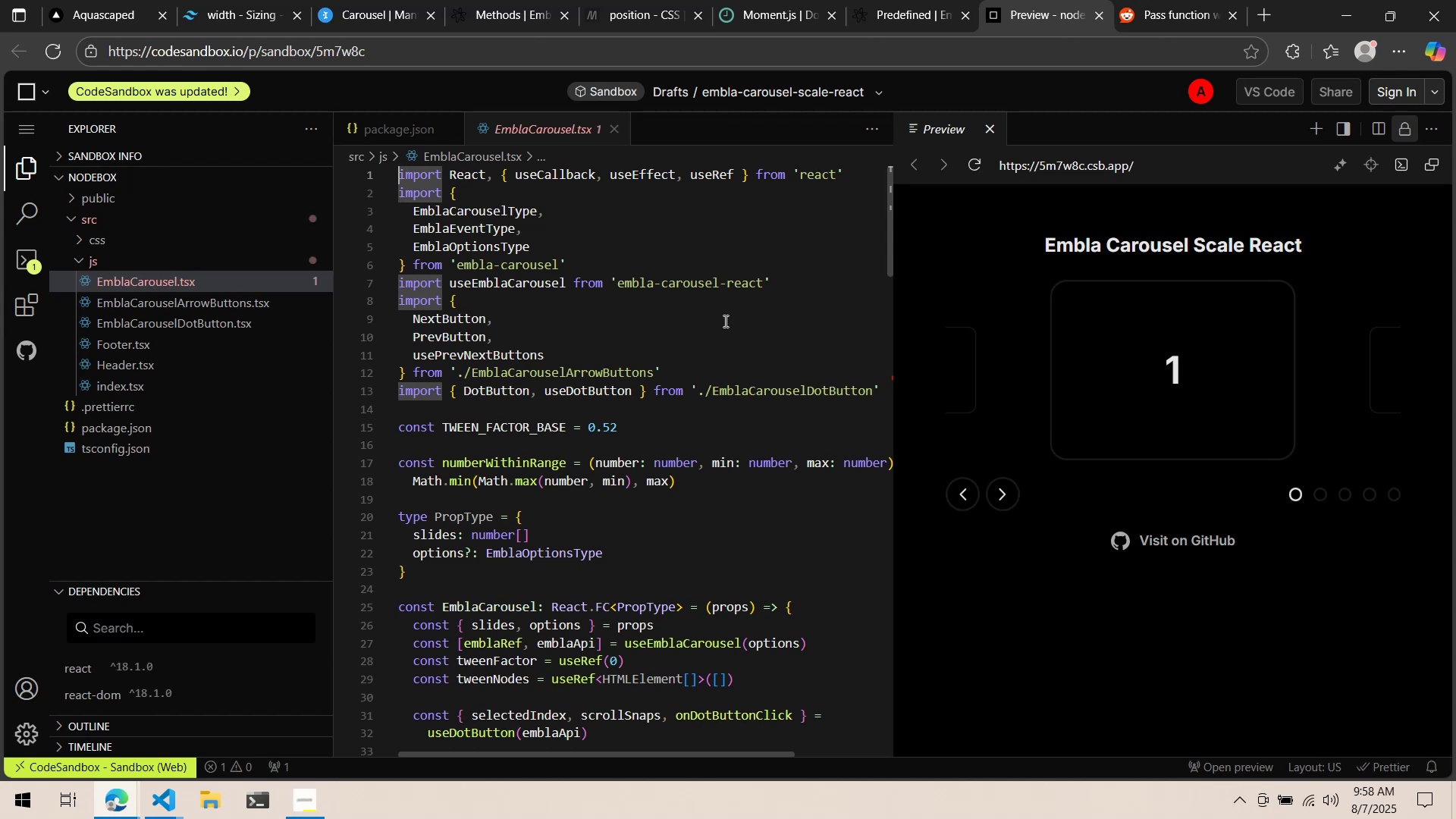 
scroll: coordinate [250, 387], scroll_direction: up, amount: 2.0
 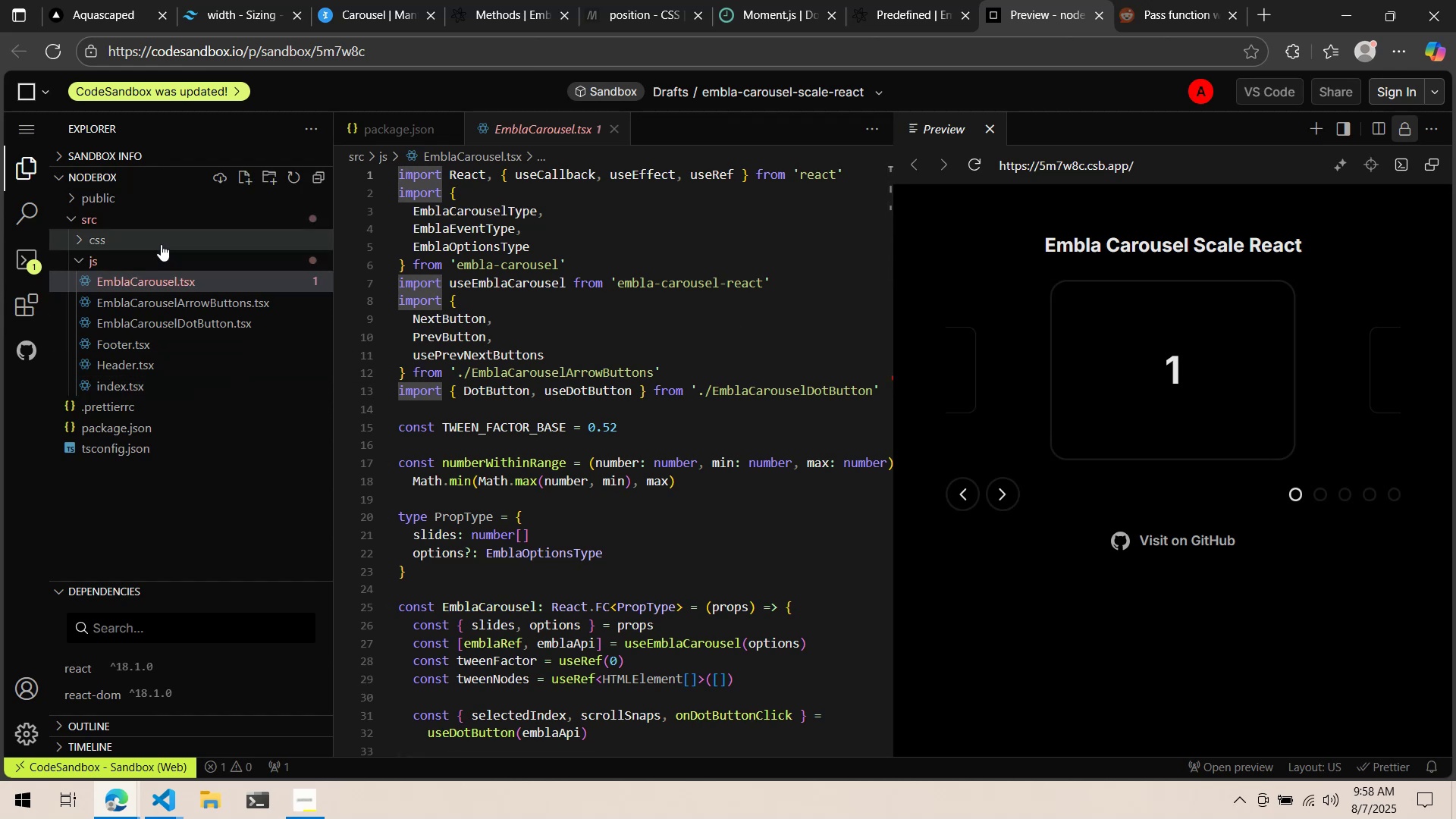 
left_click([163, 240])
 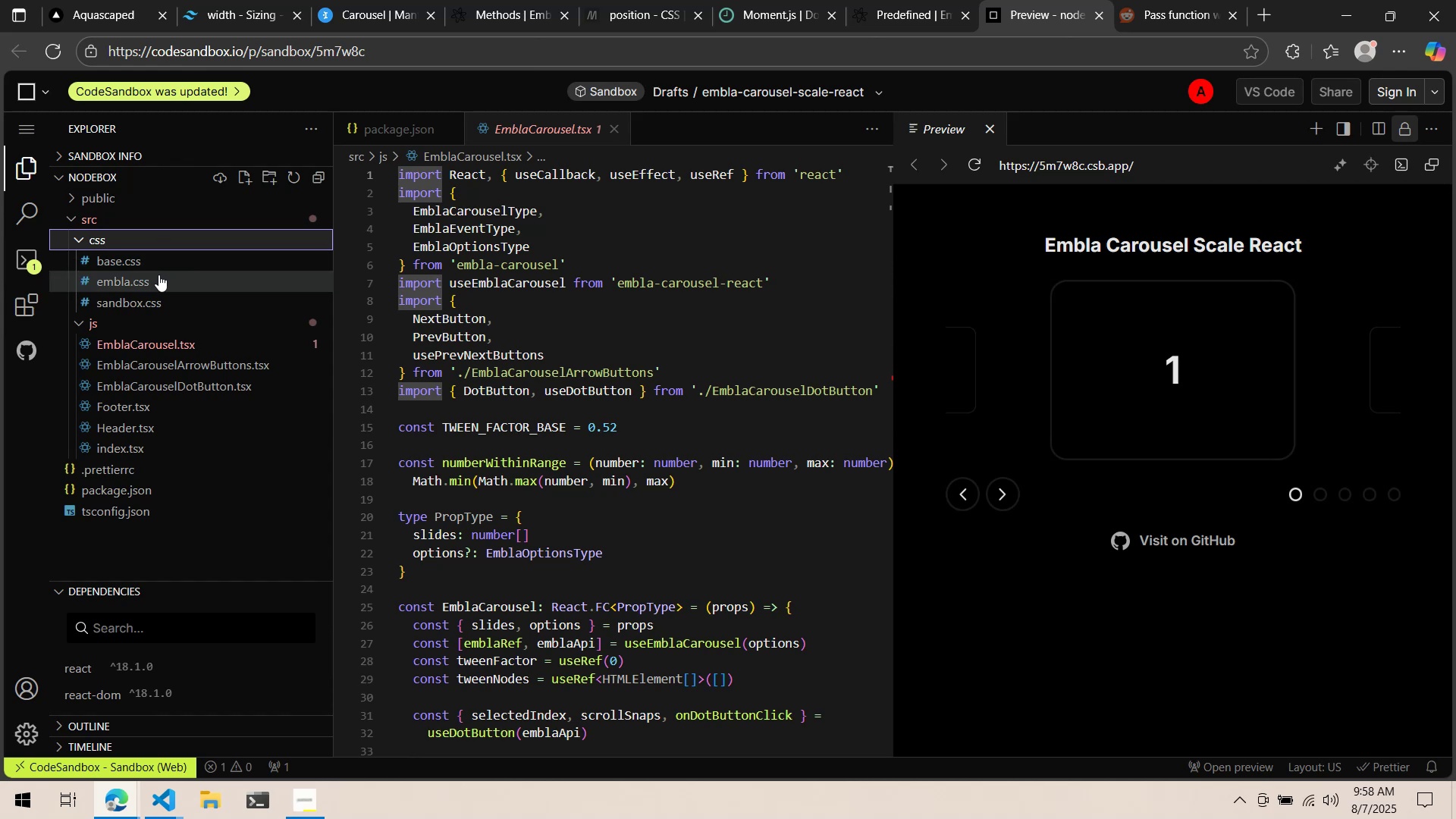 
left_click([158, 275])
 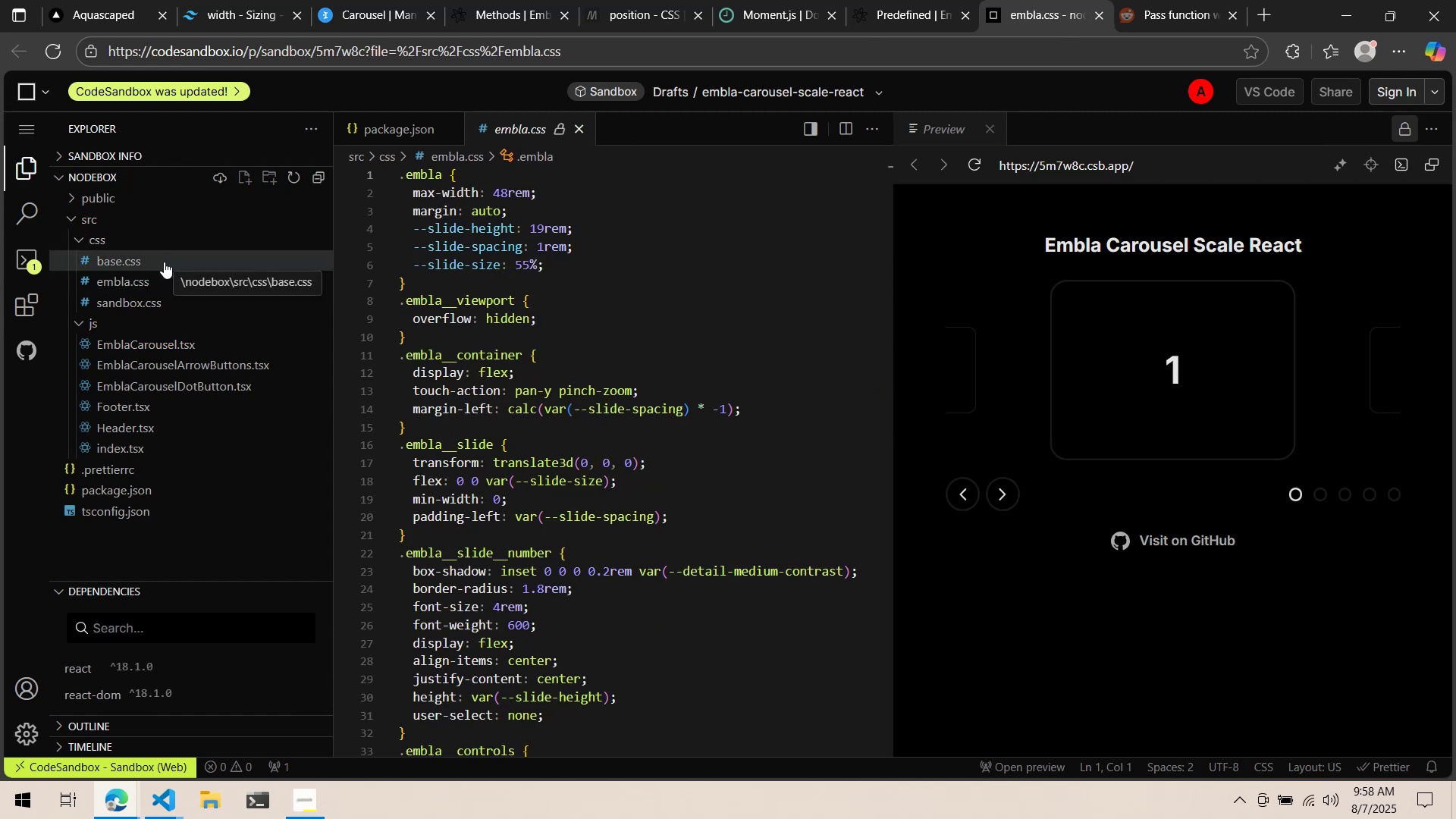 
left_click([164, 262])
 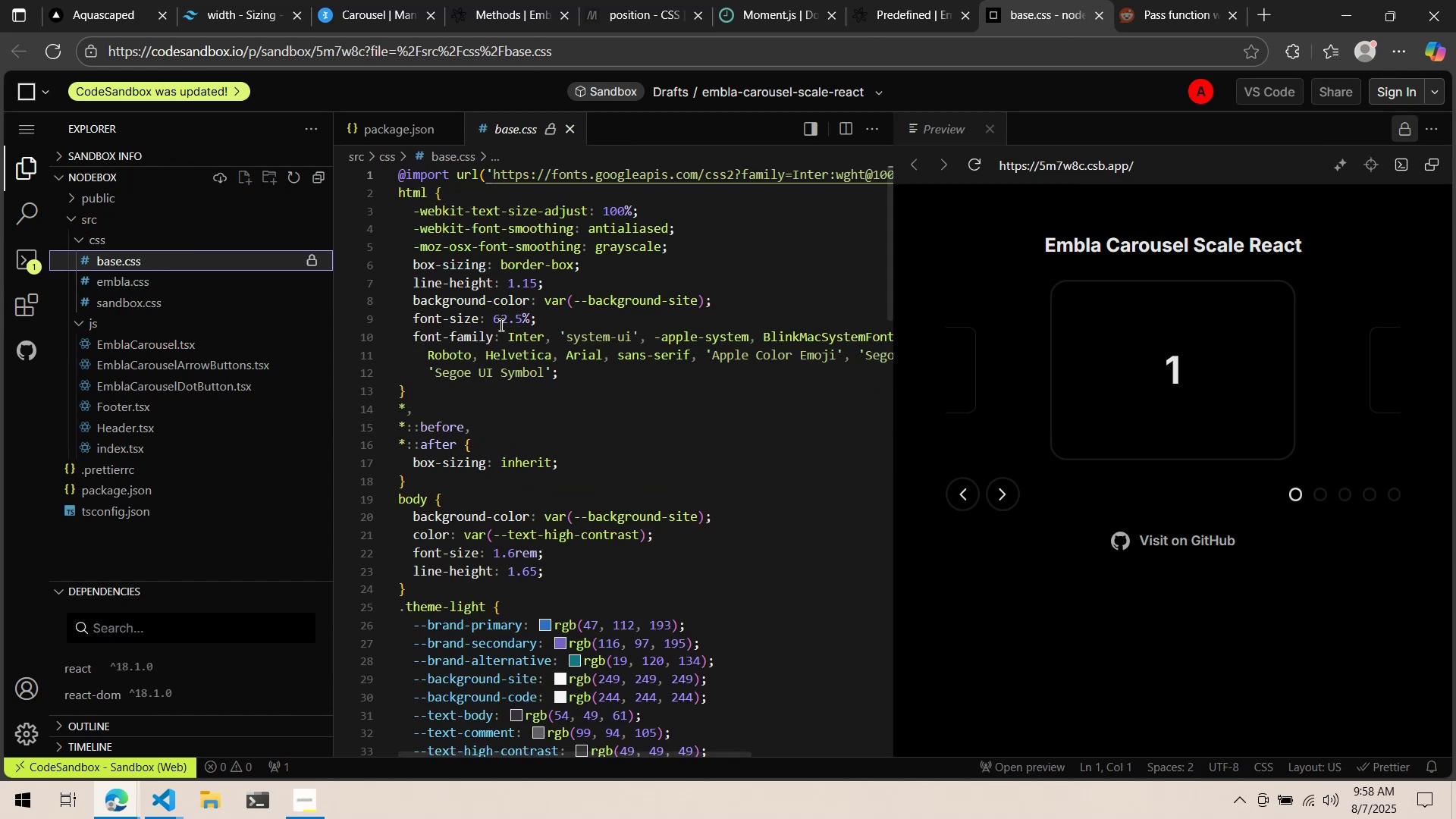 
scroll: coordinate [593, 366], scroll_direction: down, amount: 12.0
 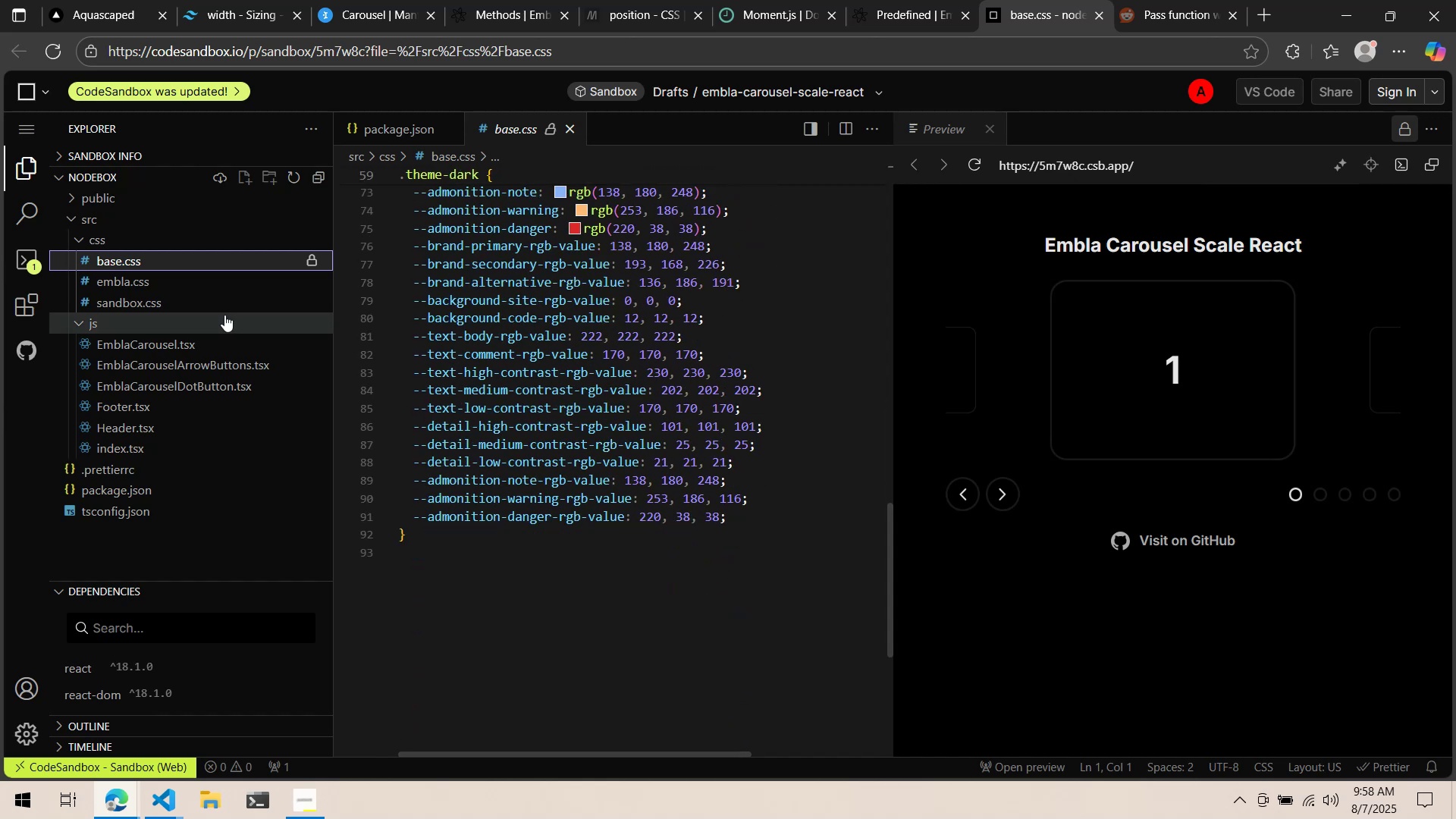 
left_click([202, 287])
 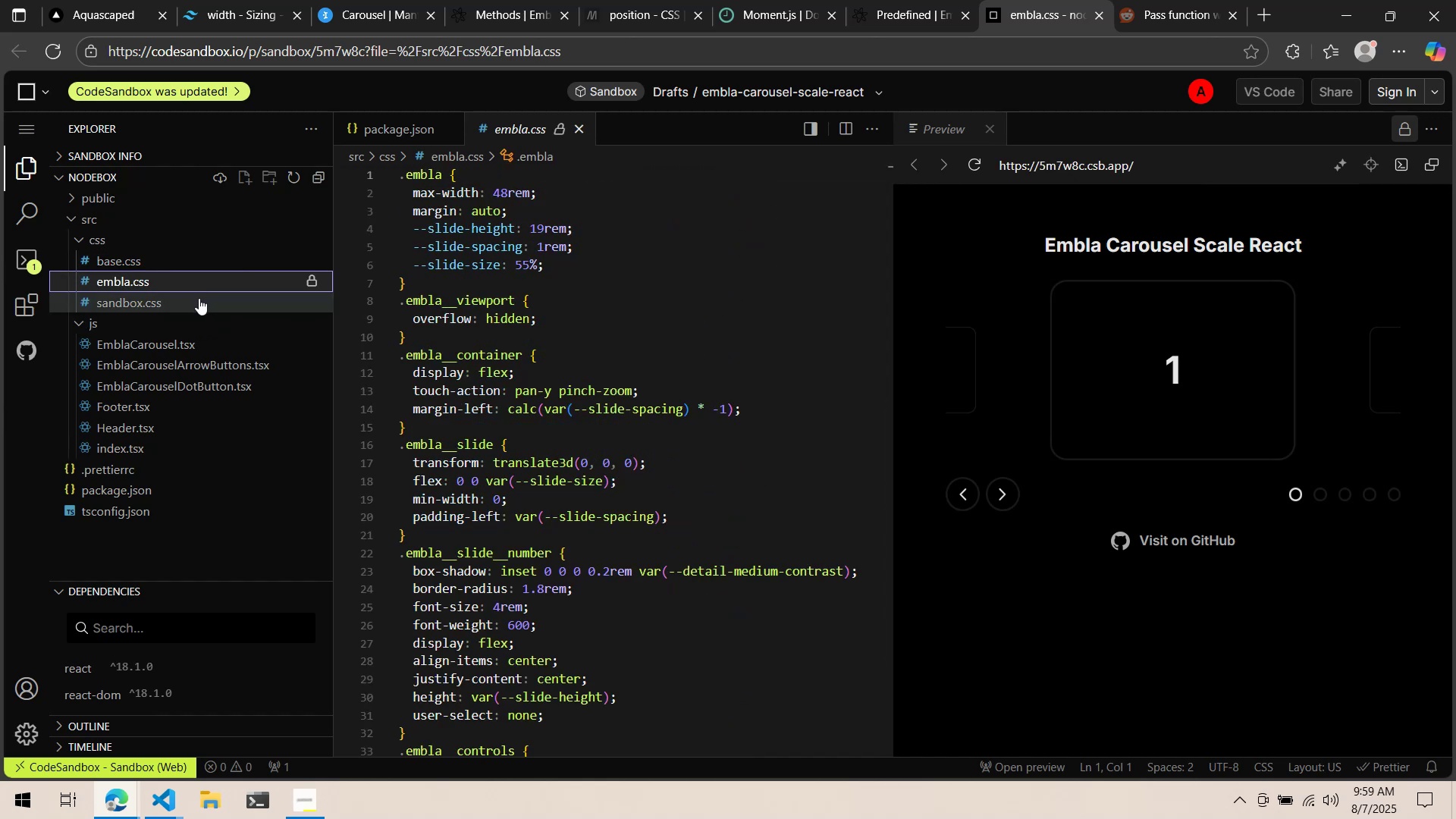 
scroll: coordinate [475, 388], scroll_direction: down, amount: 7.0
 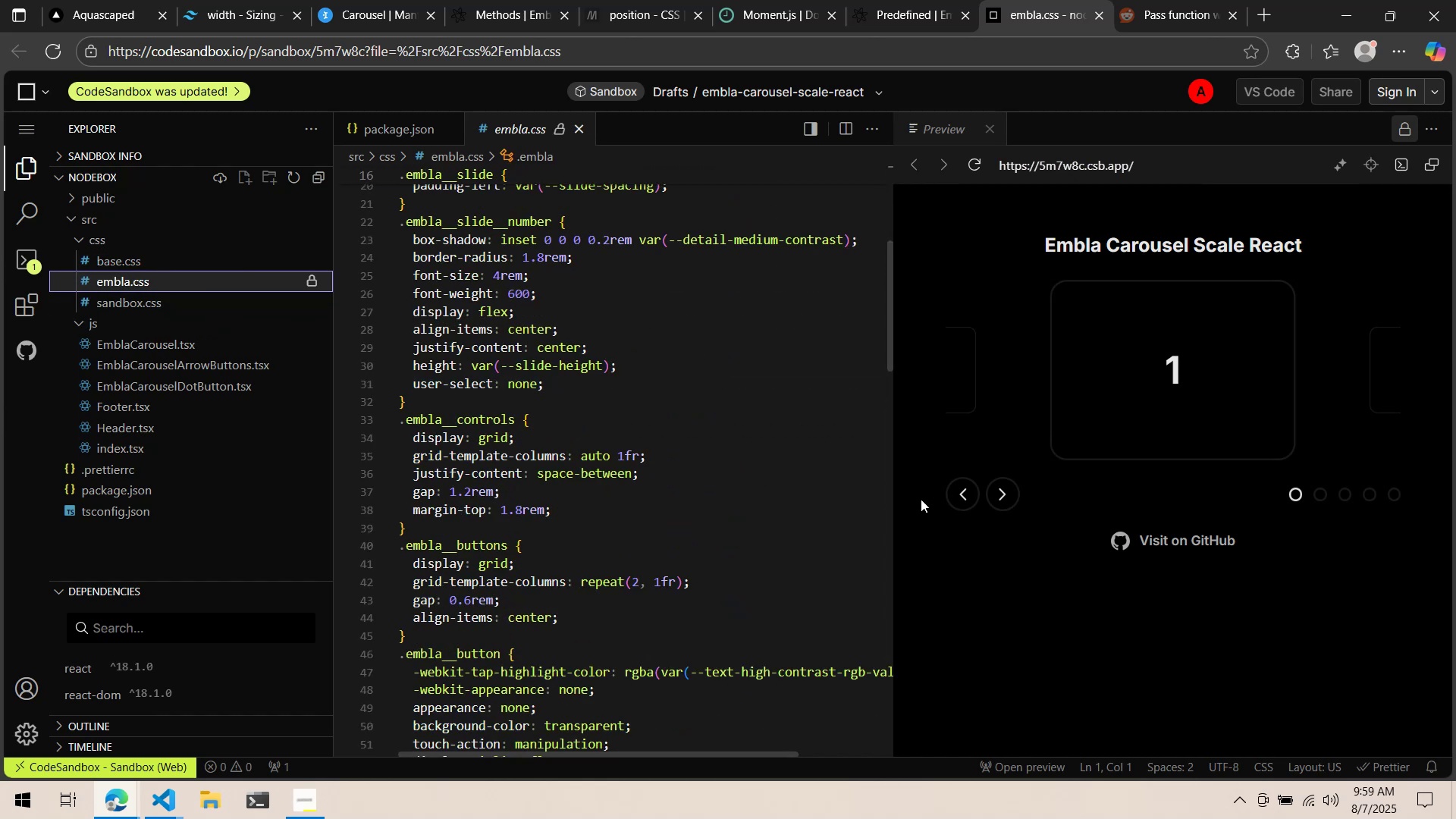 
wait(5.63)
 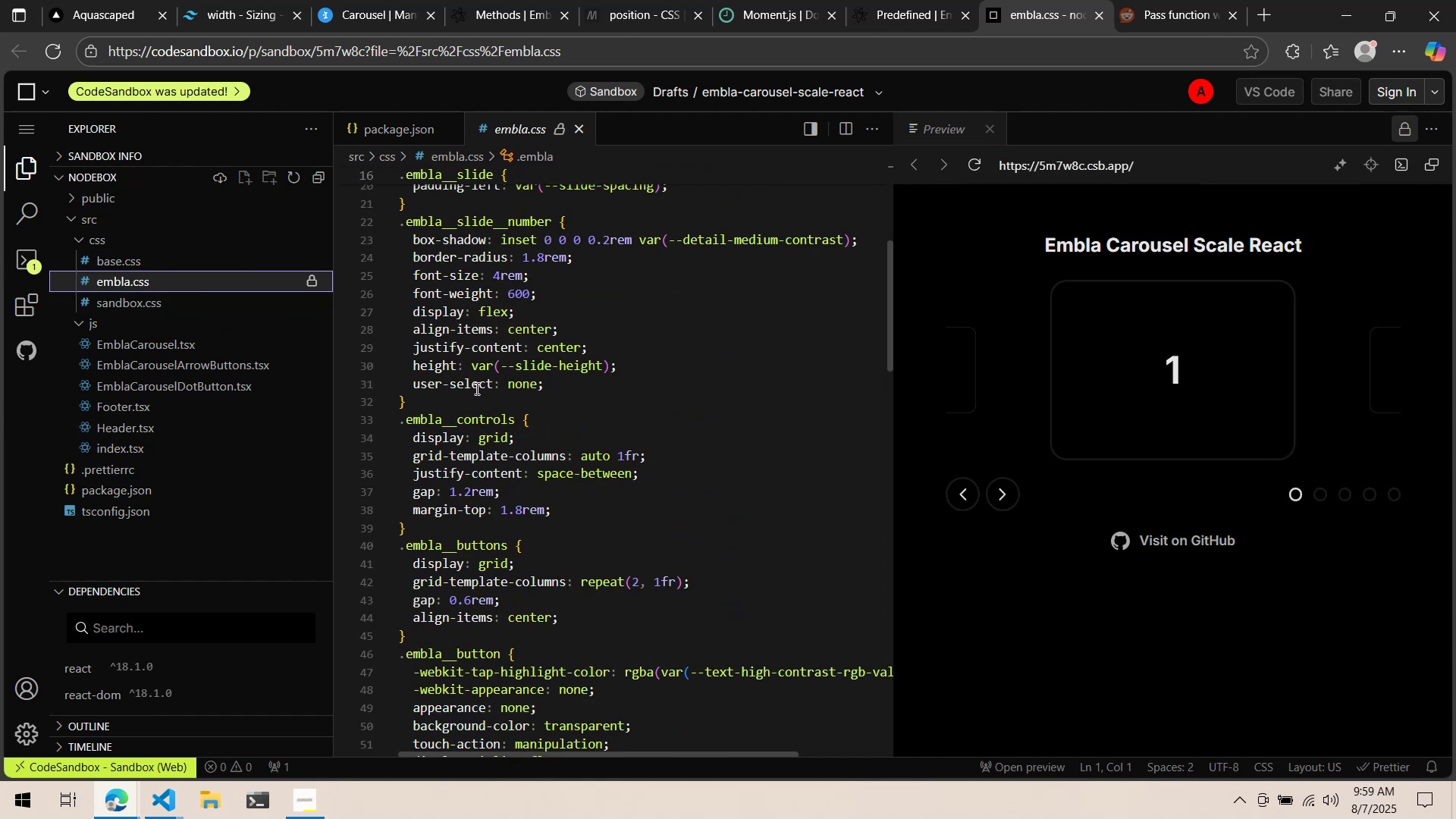 
left_click([1075, 762])
 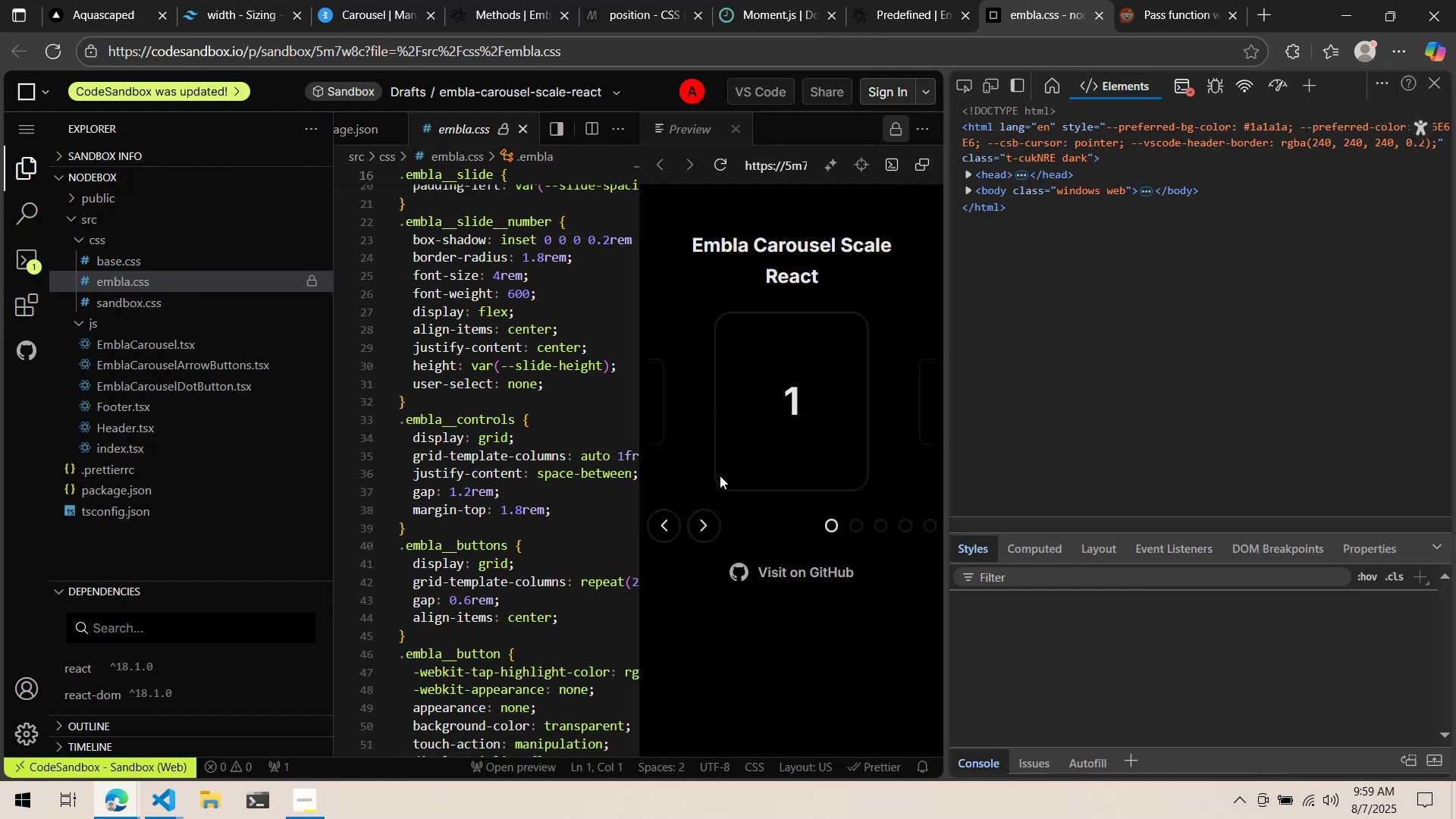 
left_click([968, 79])
 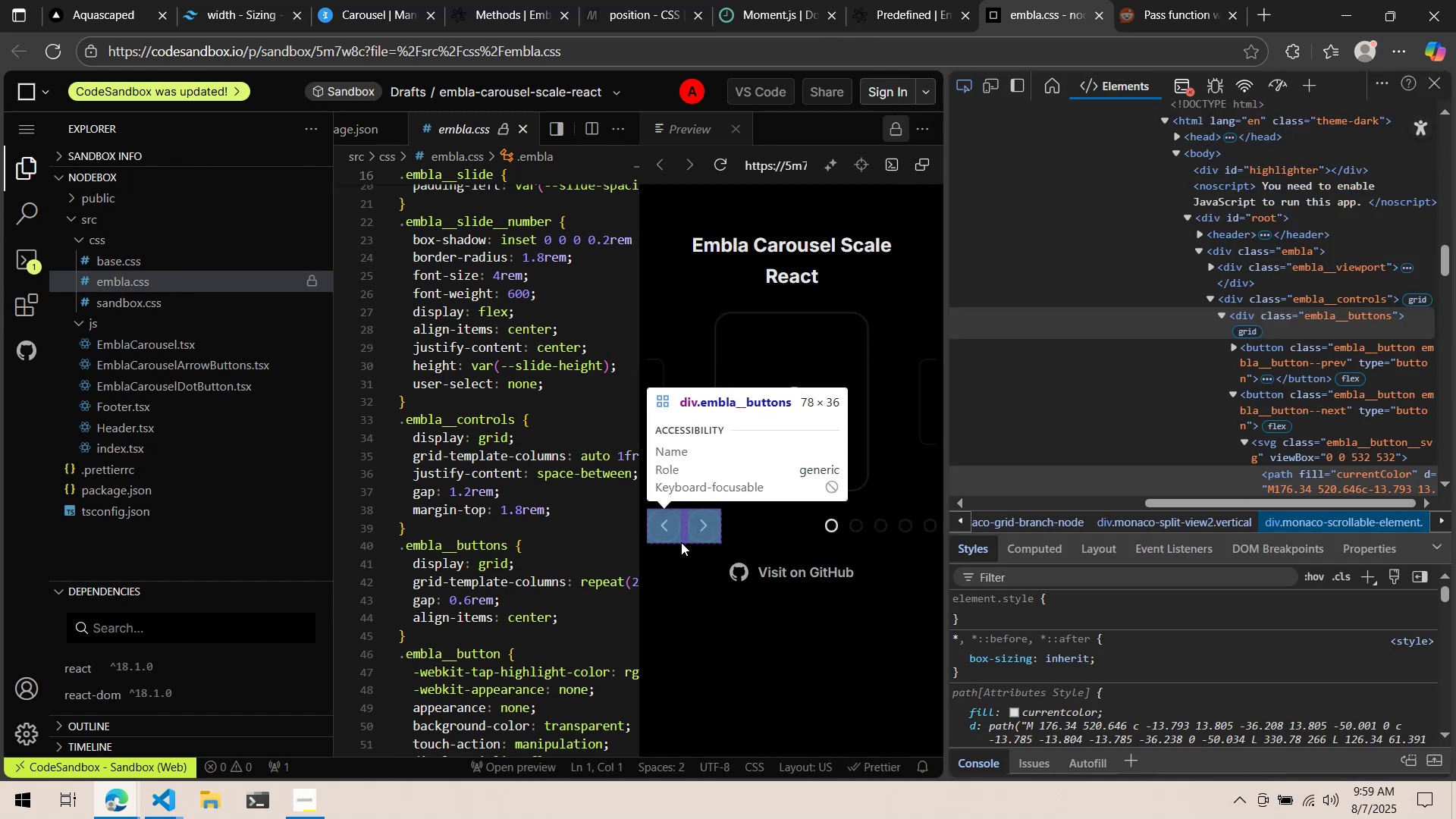 
left_click([681, 542])
 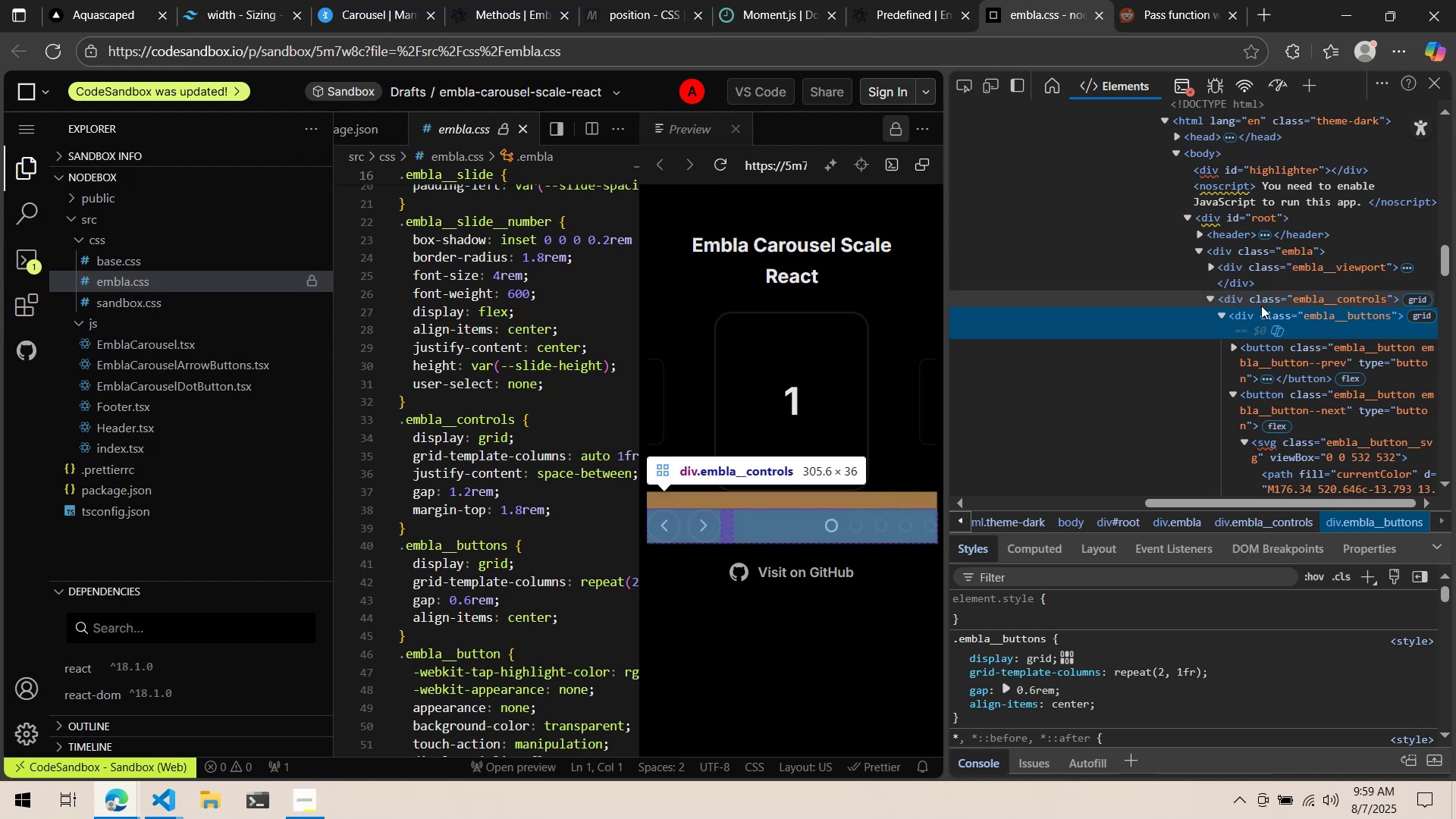 
wait(12.94)
 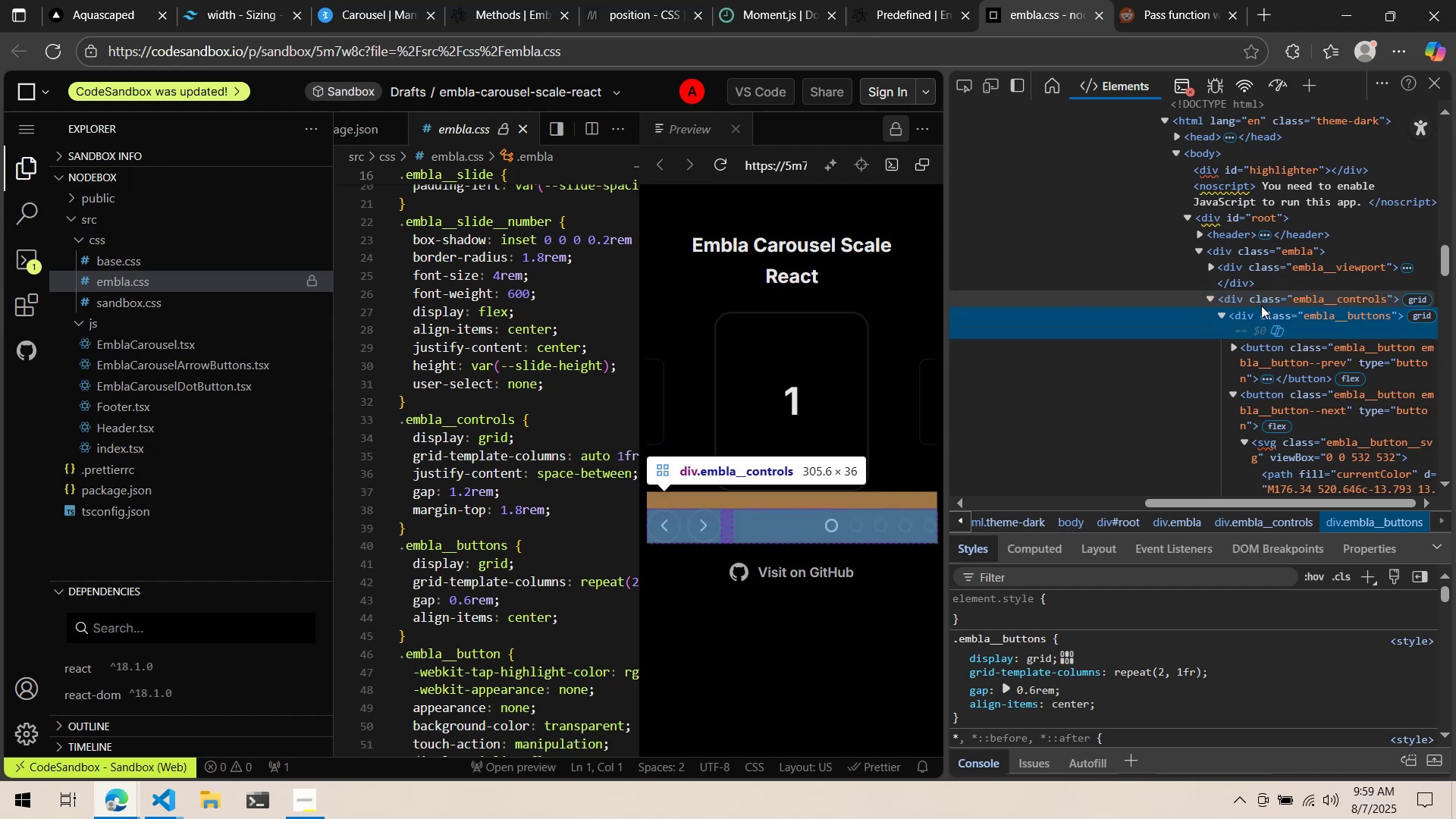 
left_click([1212, 441])
 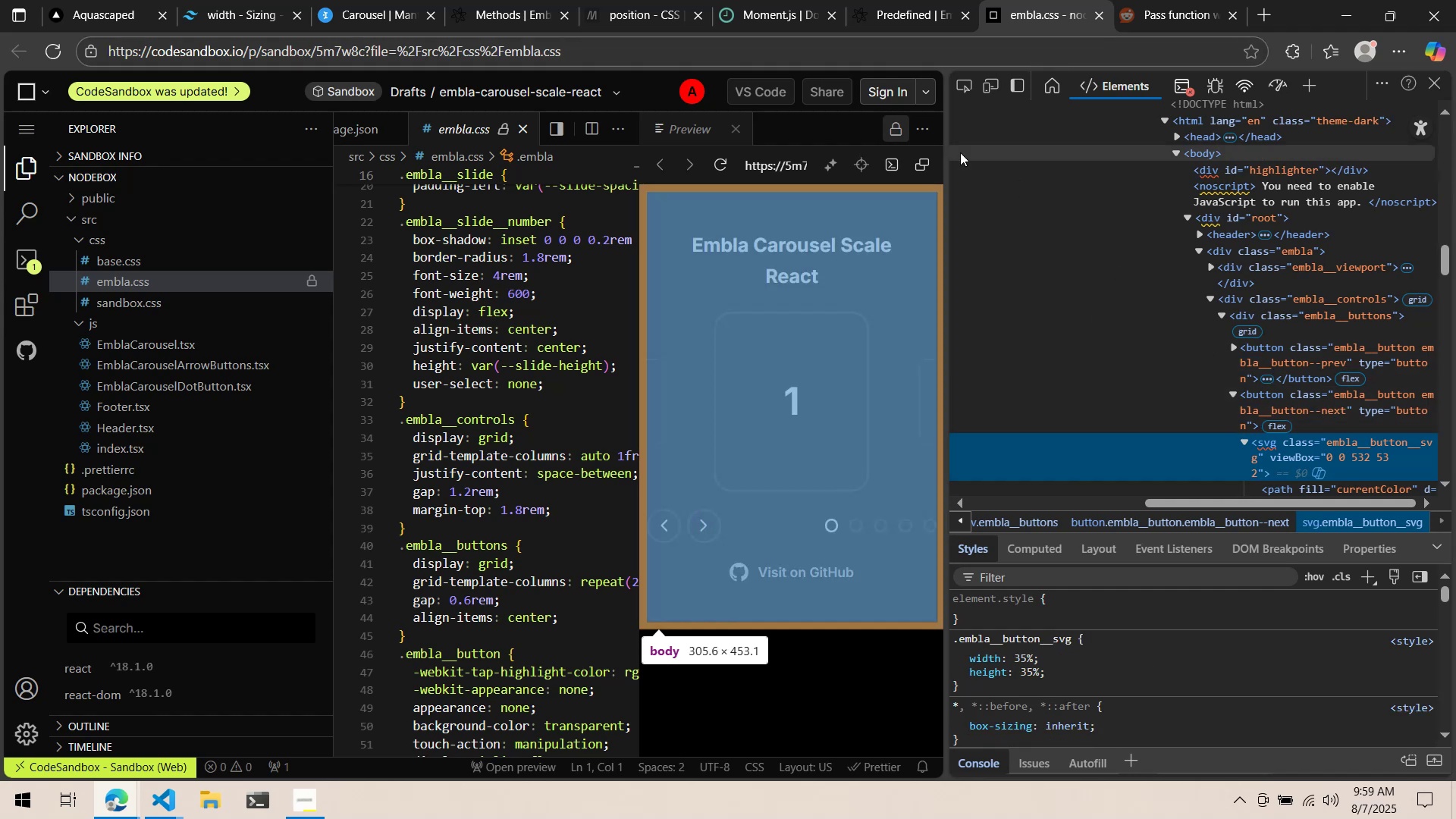 
wait(5.65)
 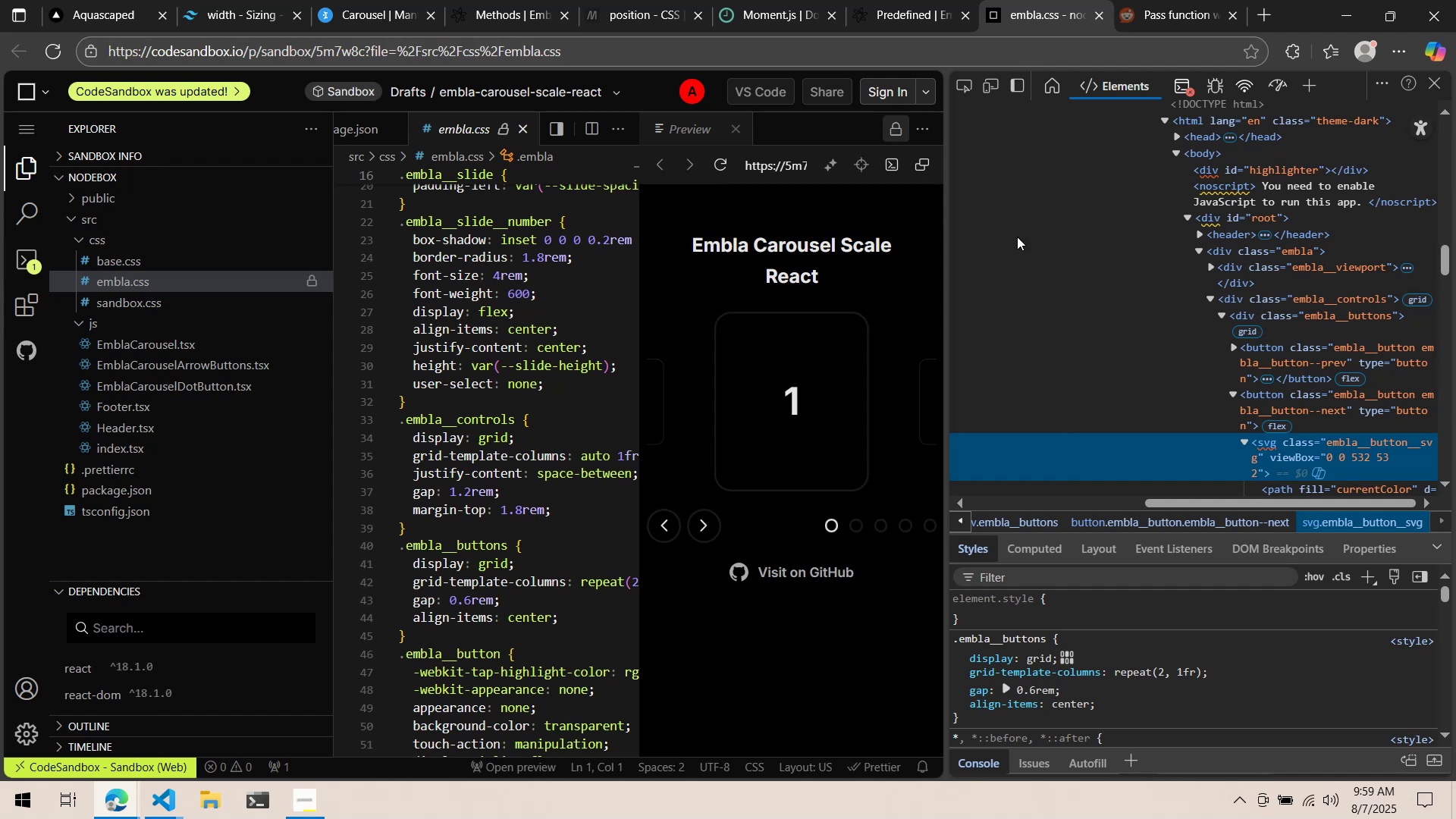 
left_click([902, 15])
 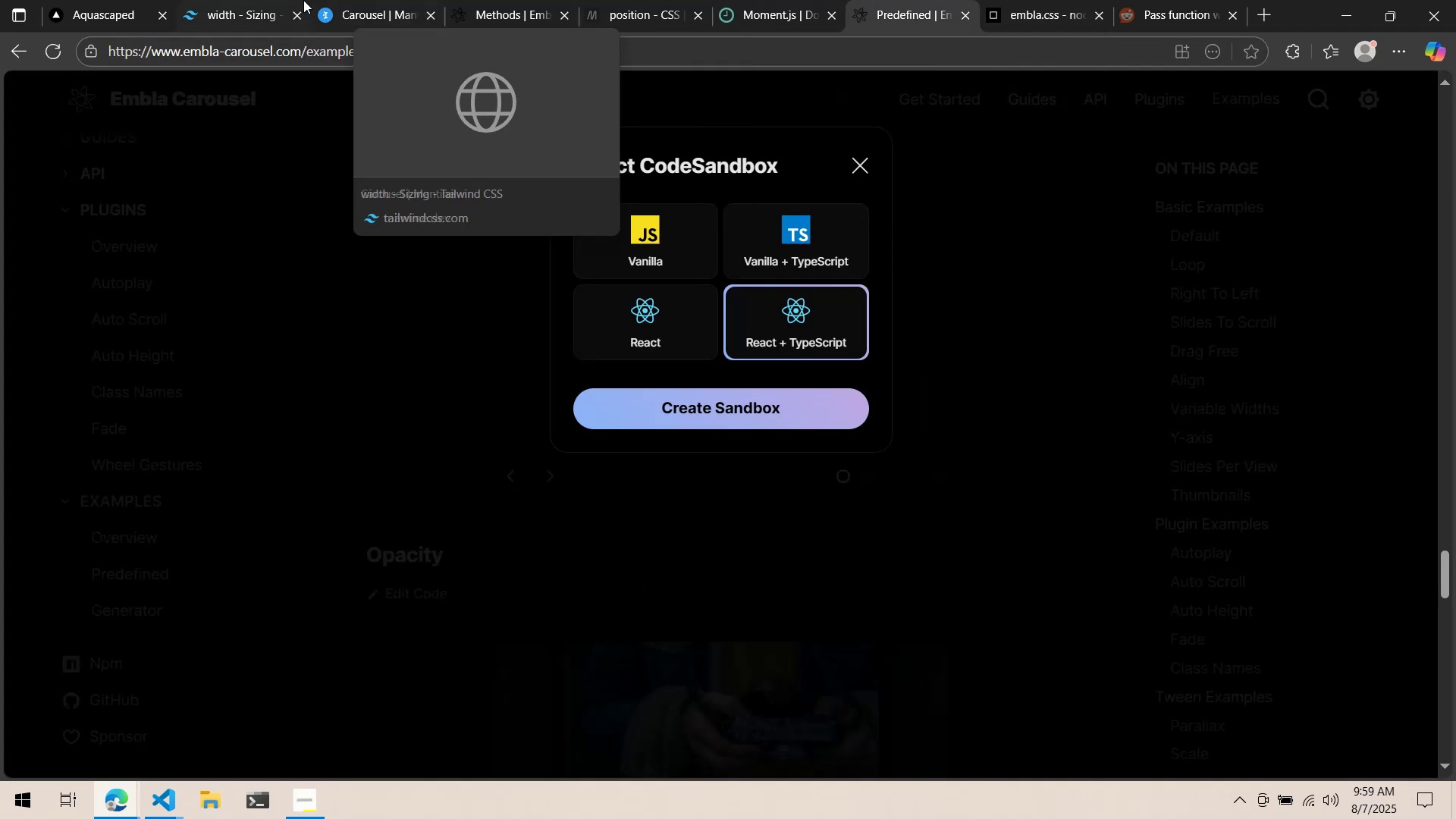 
left_click([388, 0])
 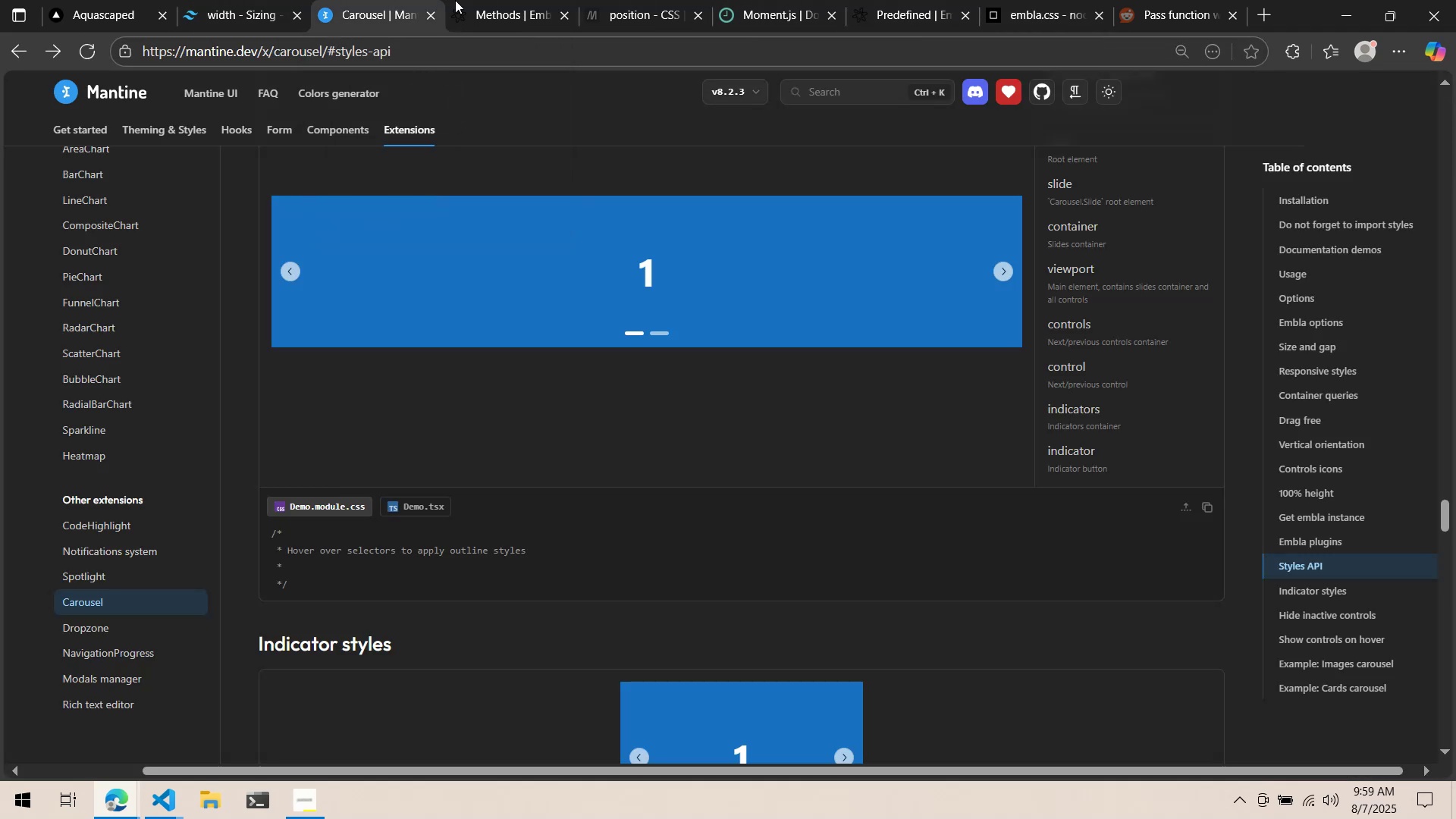 
mouse_move([472, 14])
 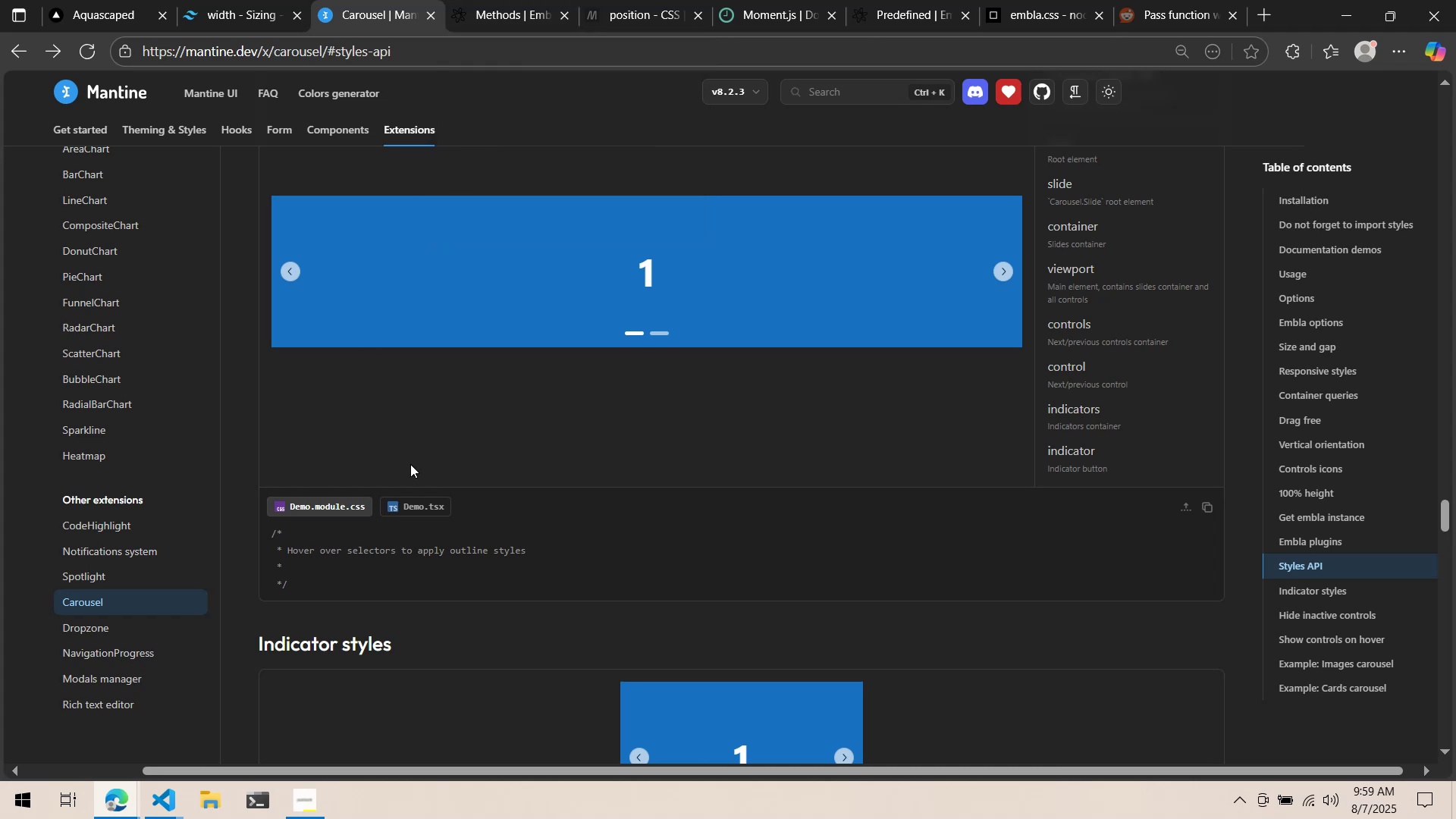 
scroll: coordinate [413, 454], scroll_direction: down, amount: 15.0
 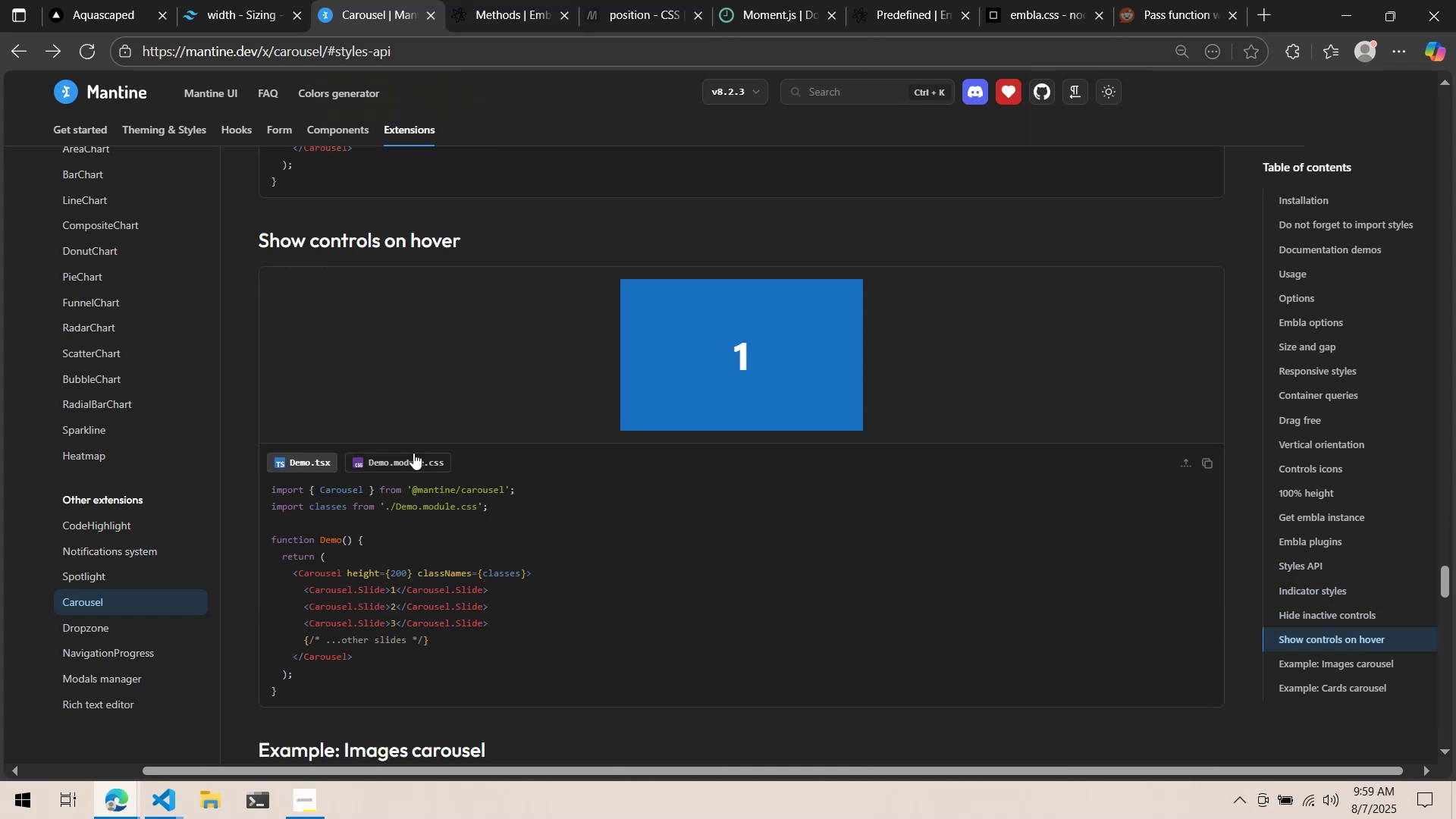 
scroll: coordinate [413, 448], scroll_direction: up, amount: 20.0
 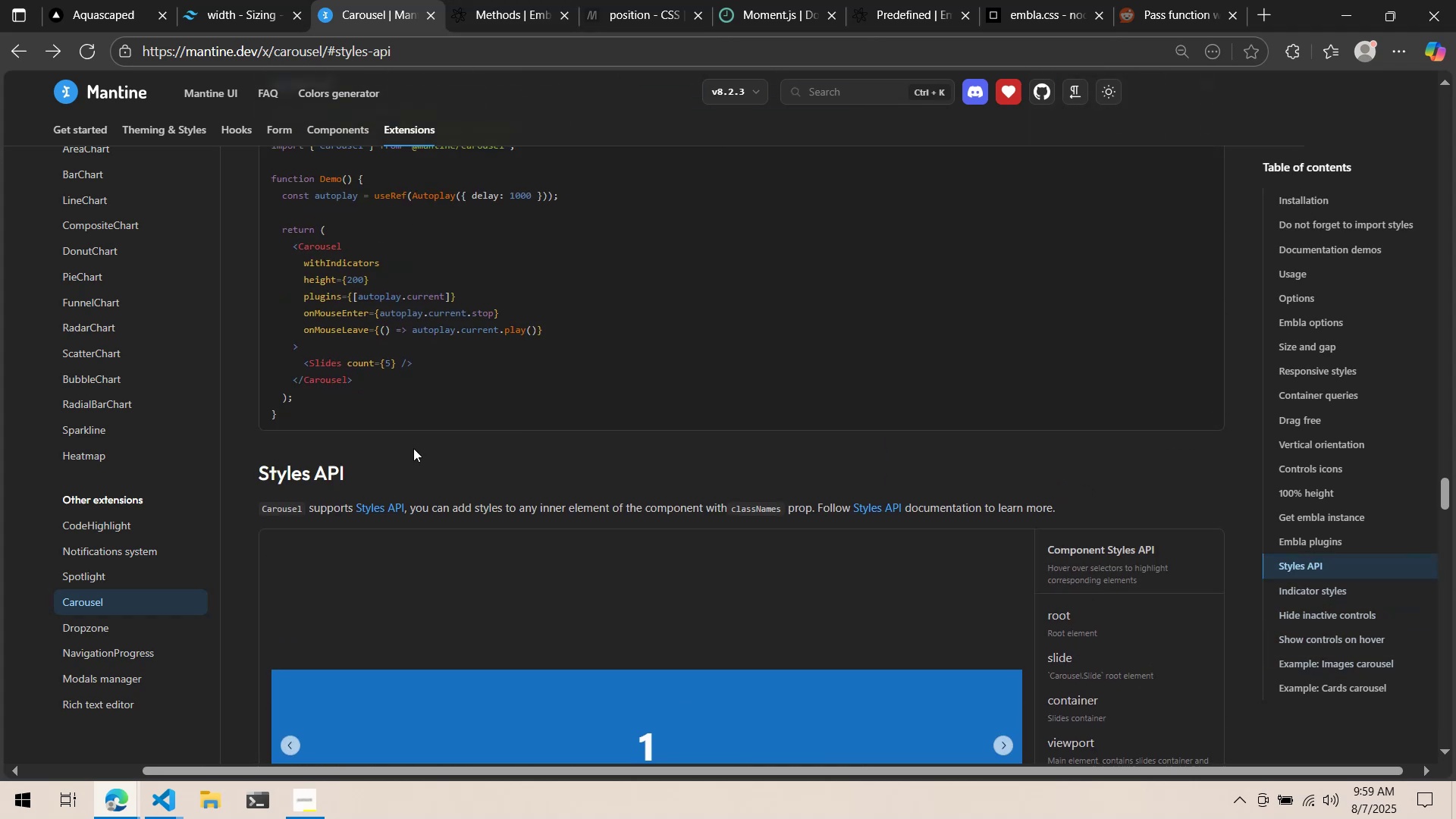 
scroll: coordinate [413, 448], scroll_direction: down, amount: 3.0
 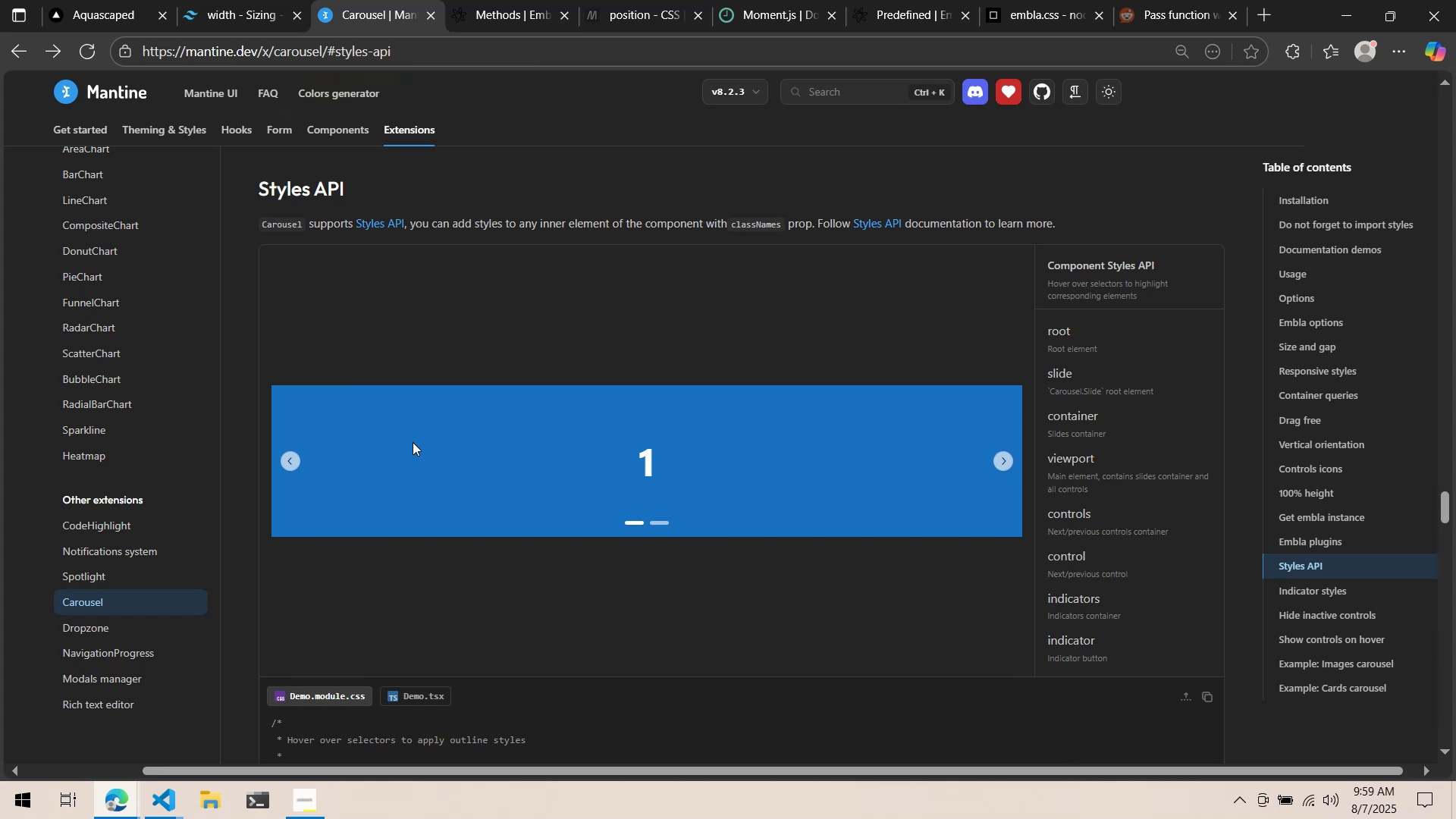 
wait(7.35)
 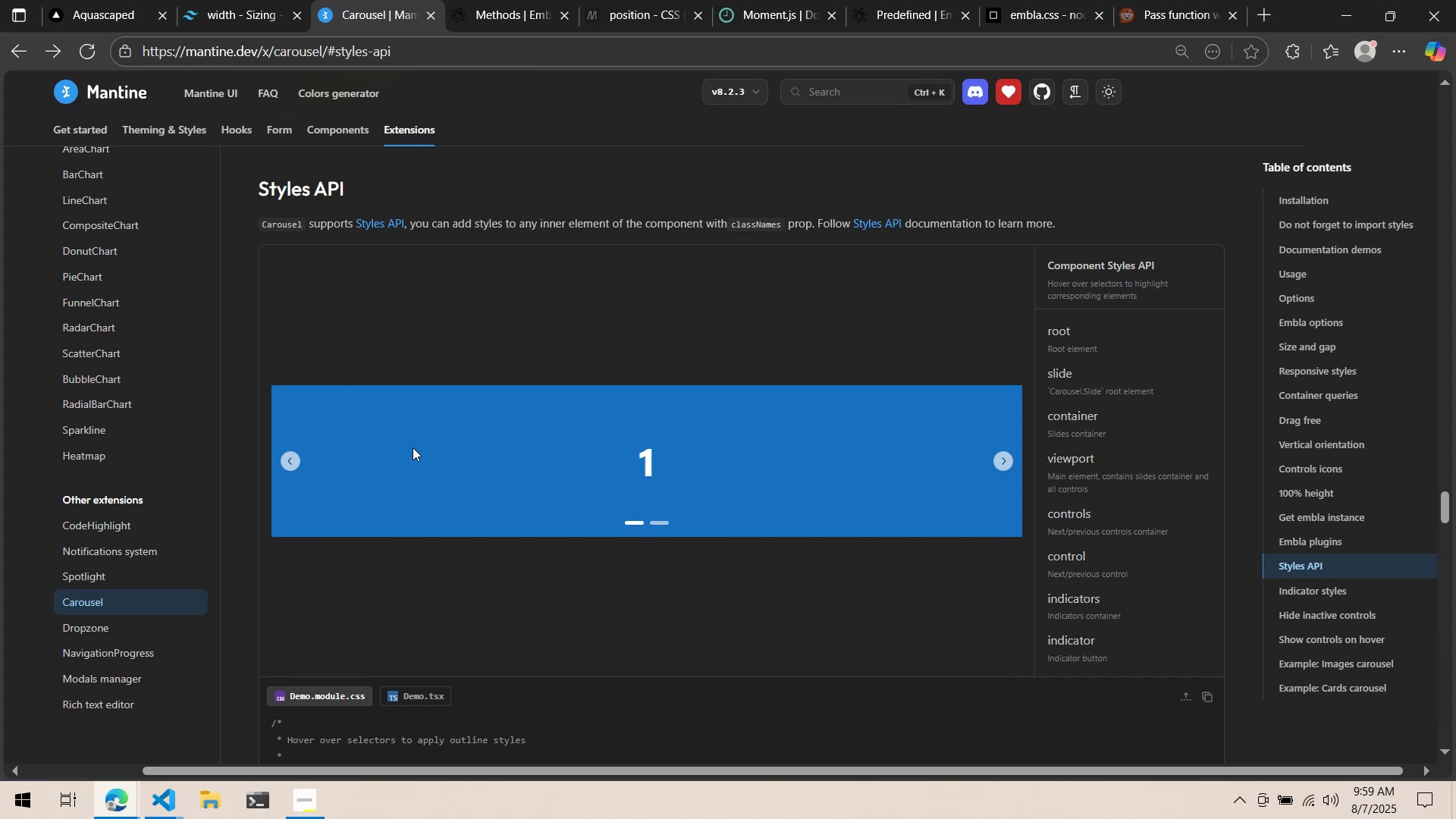 
scroll: coordinate [413, 441], scroll_direction: up, amount: 4.0
 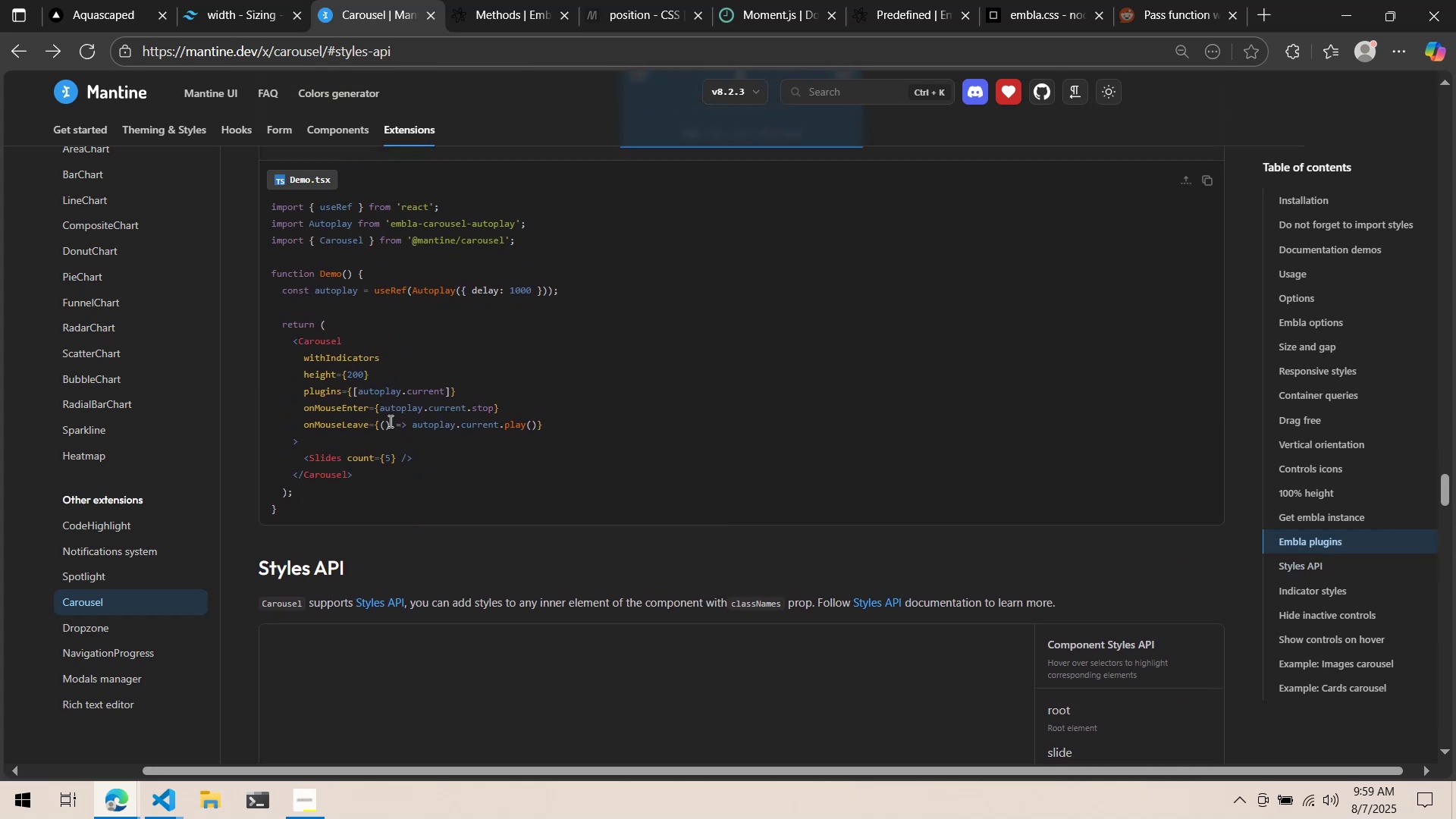 
left_click([491, 0])
 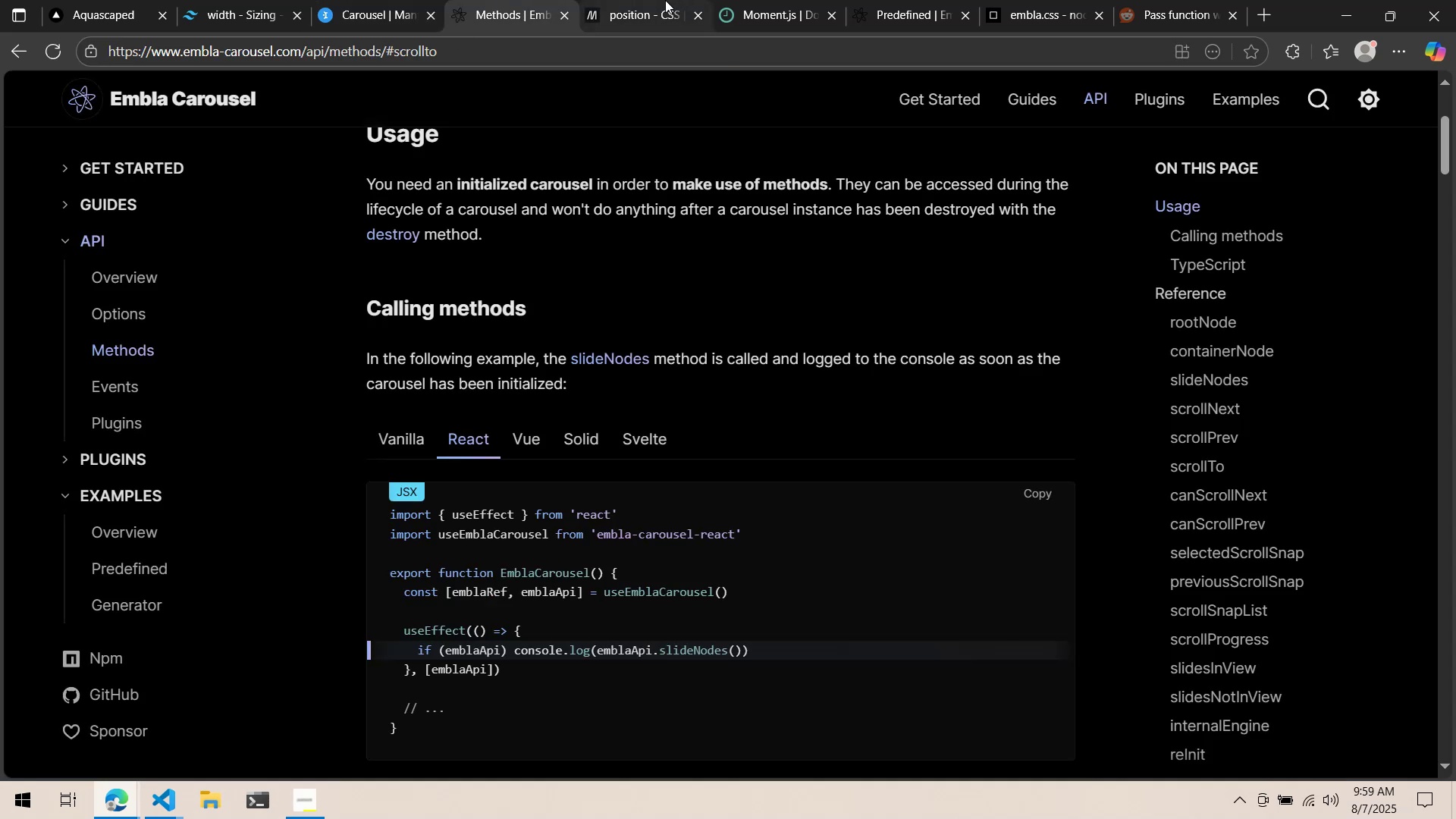 
left_click([666, 0])
 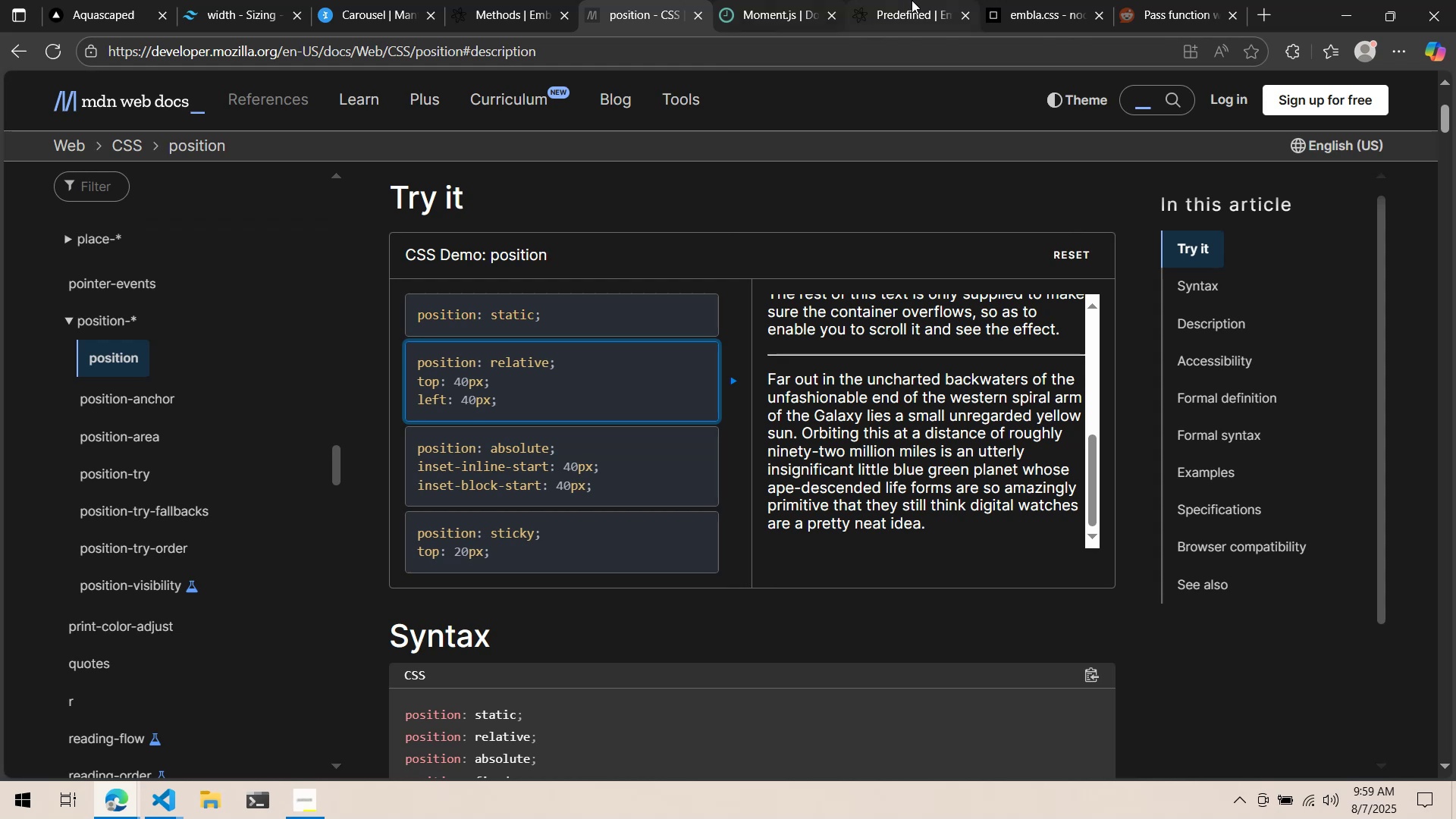 
left_click([913, 0])
 